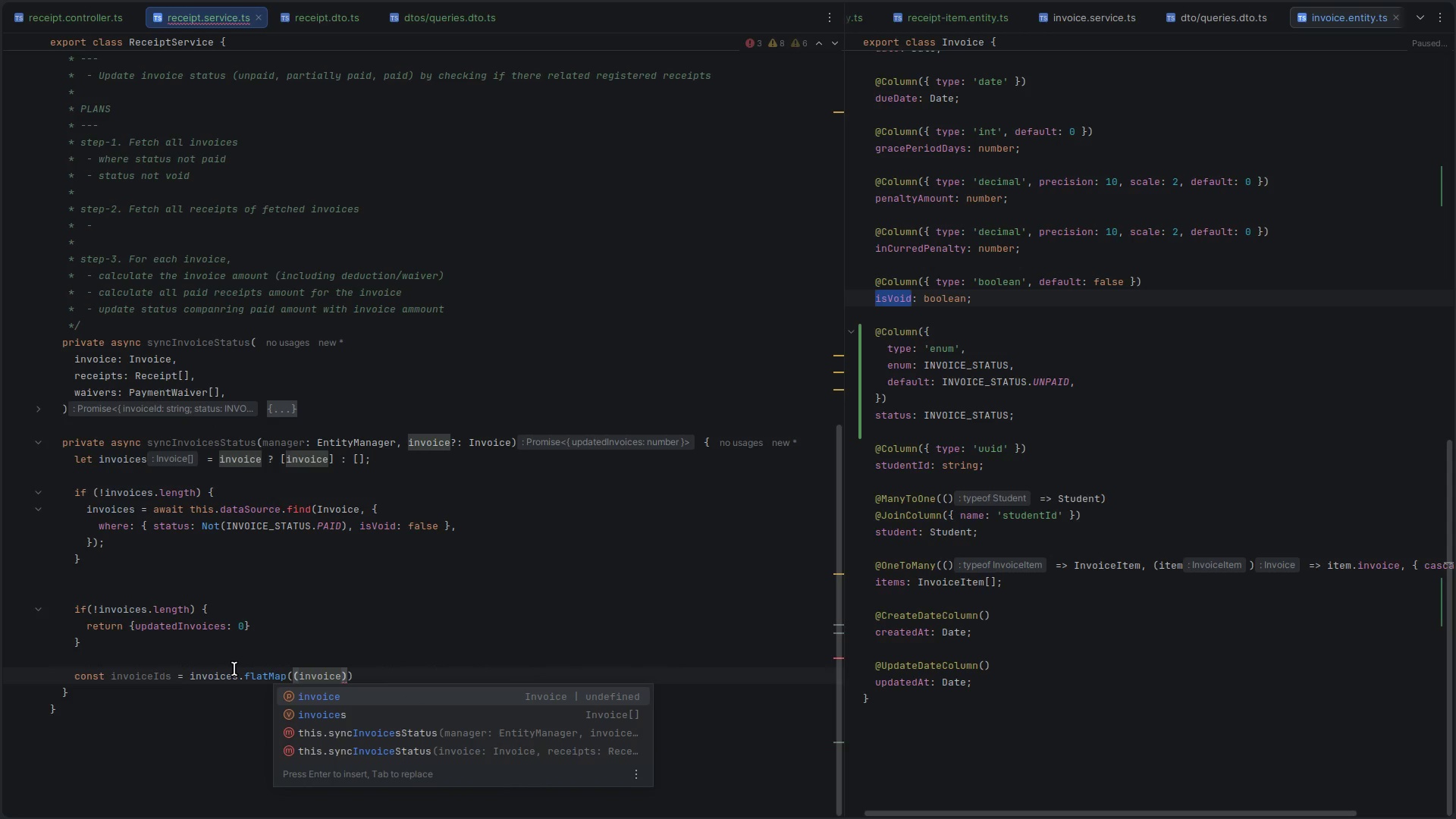 
key(Enter)
 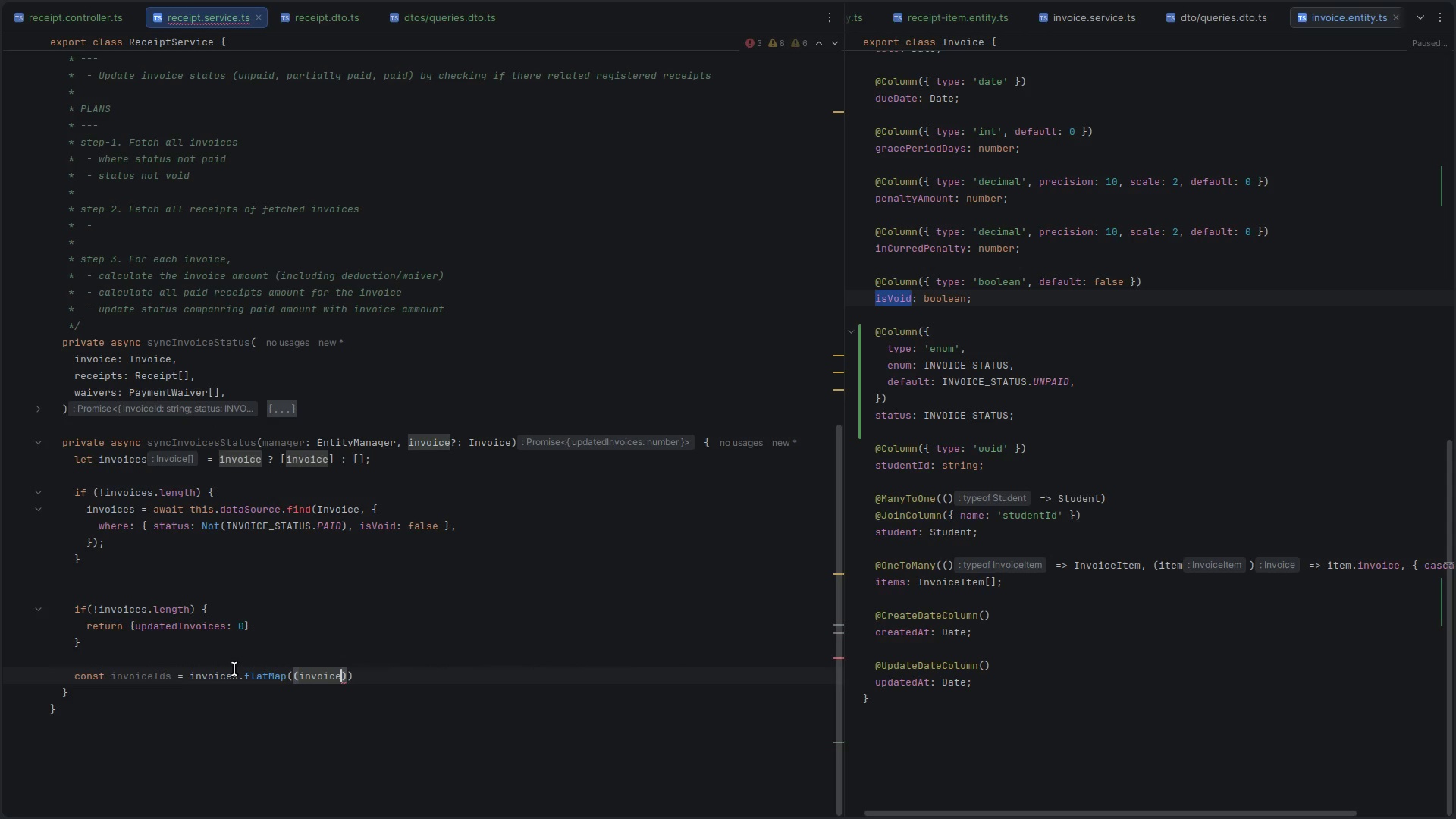 
type( => invoice.id)
key(Escape)
 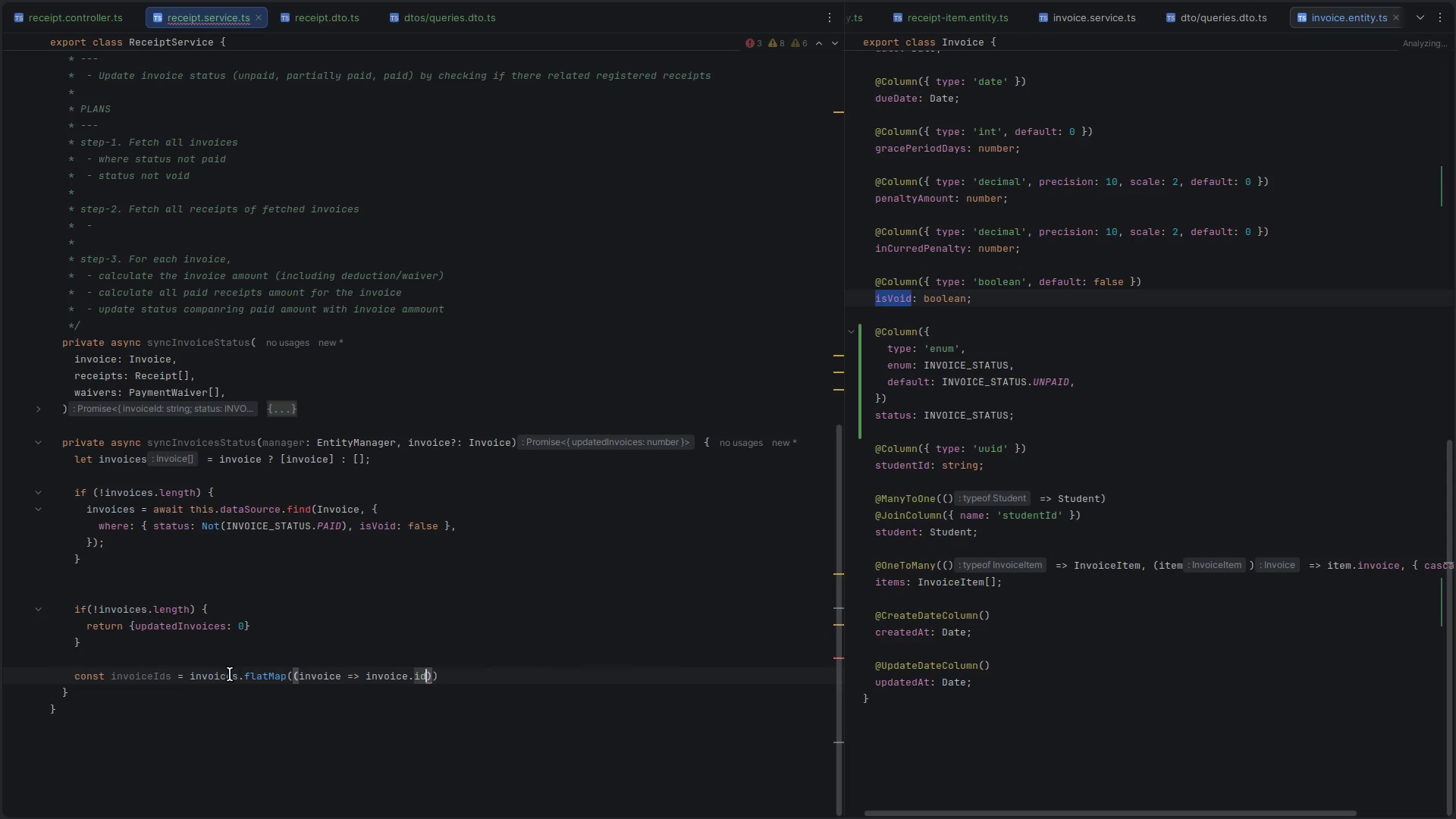 
double_click([257, 678])
 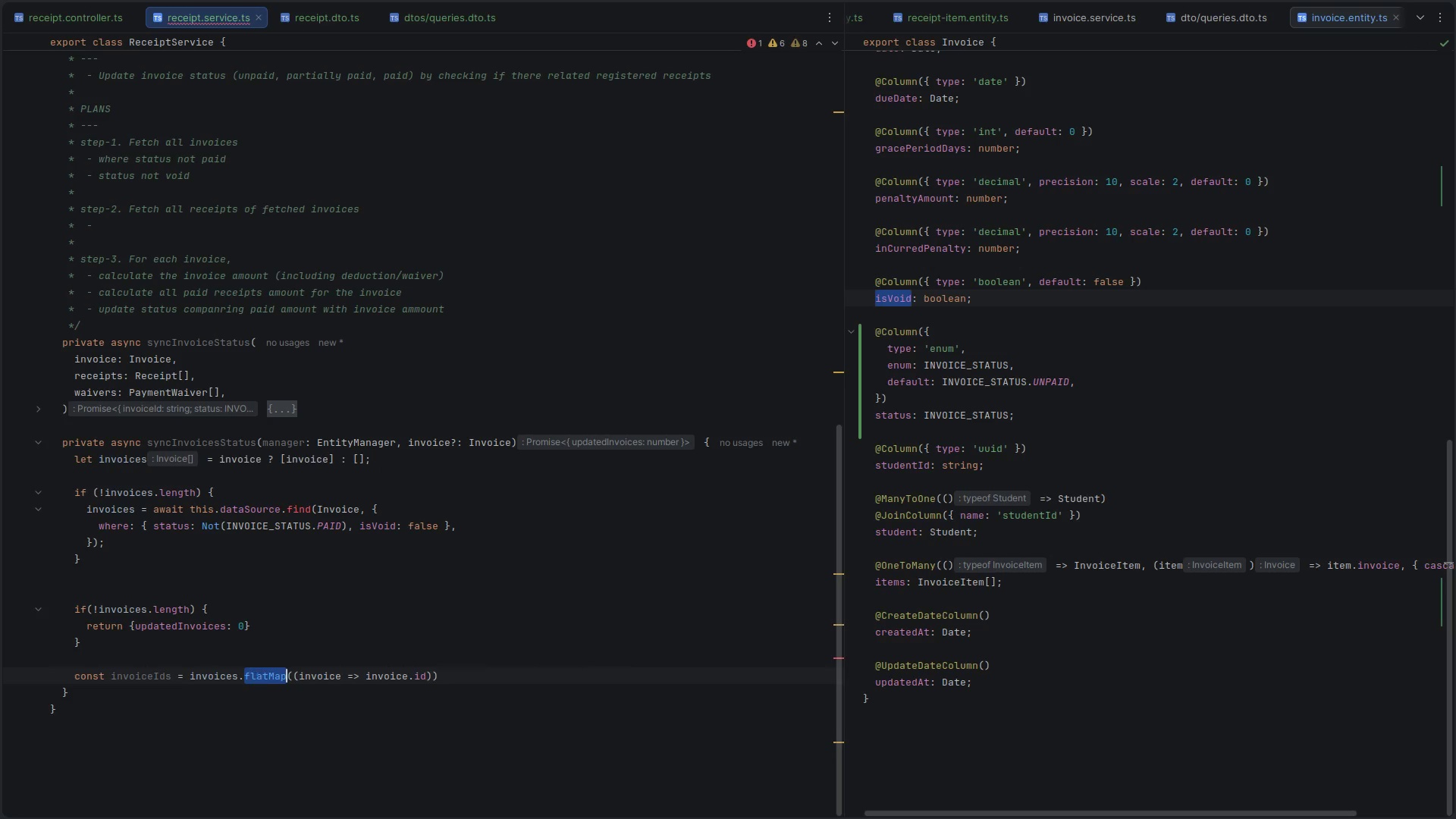 
type(flatm)
 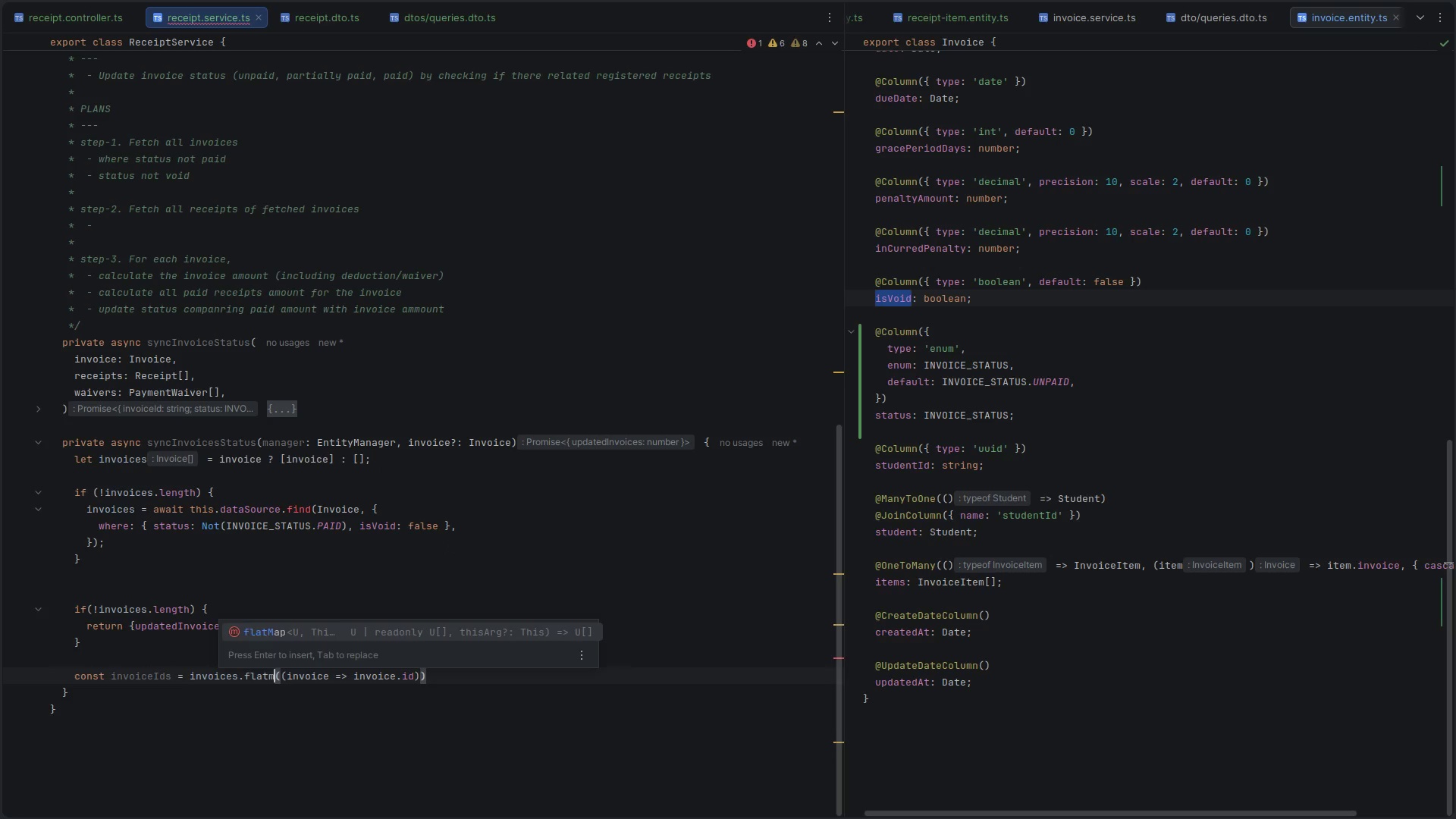 
key(Enter)
 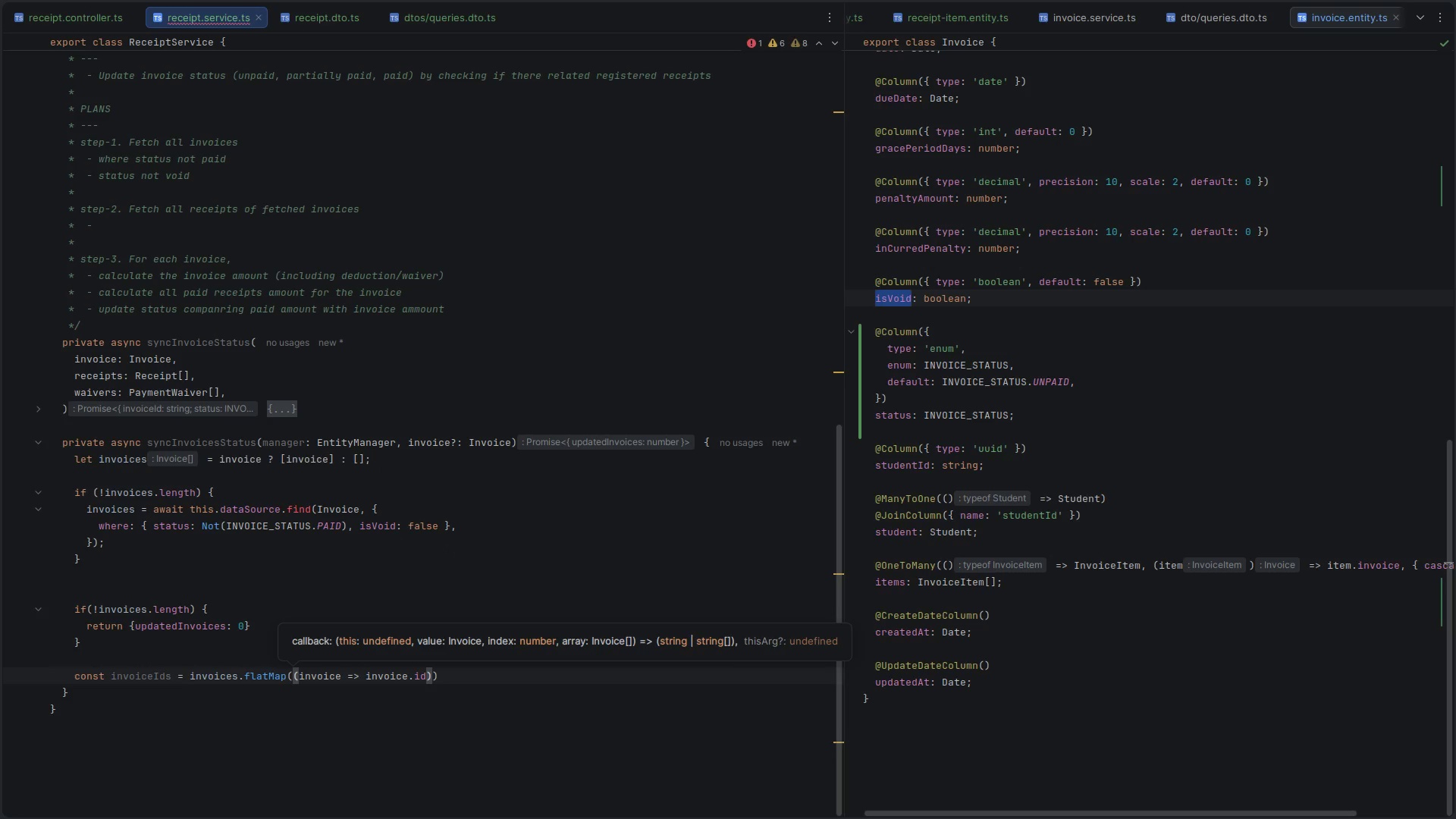 
key(Escape)
 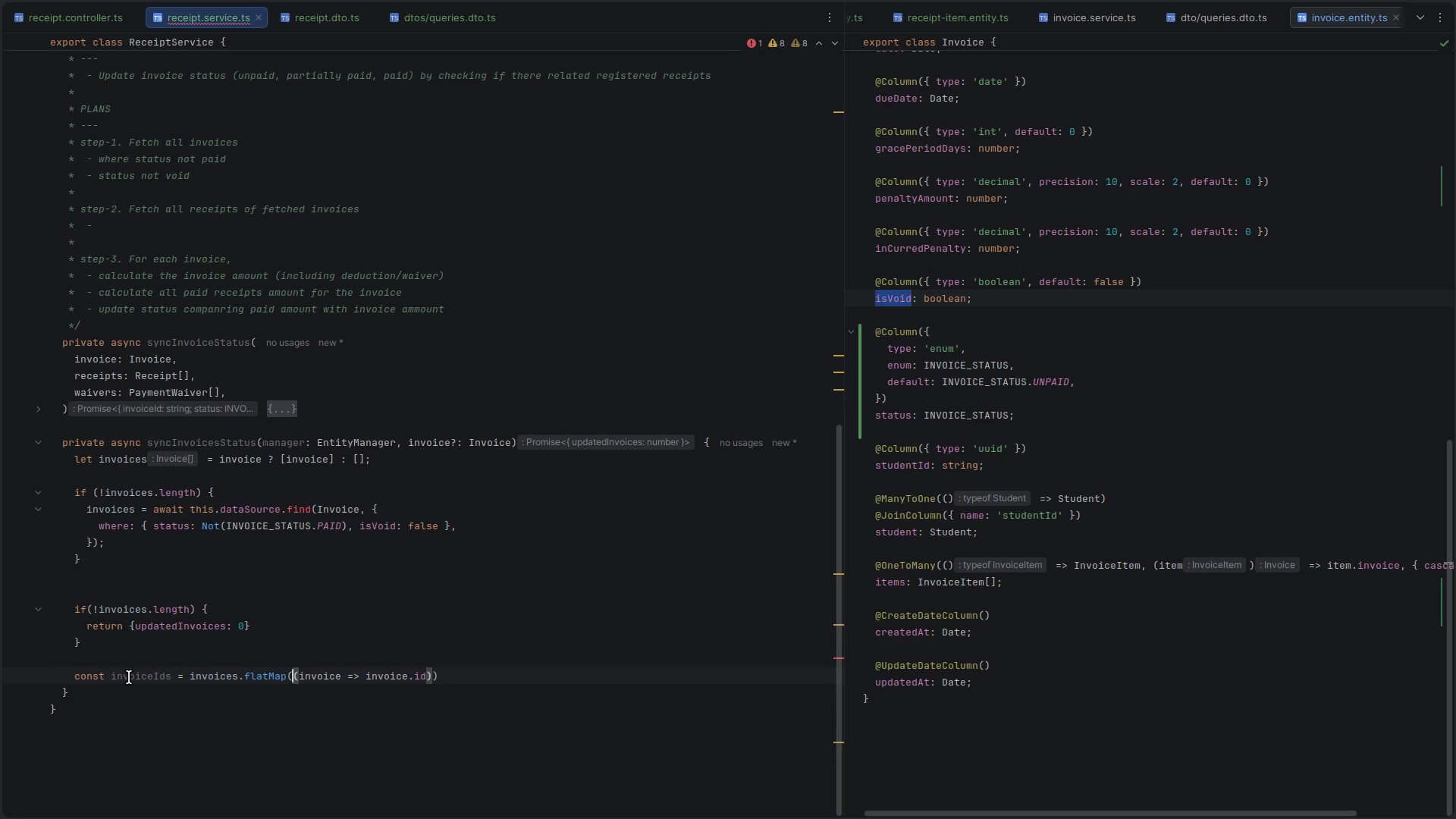 
double_click([129, 677])
 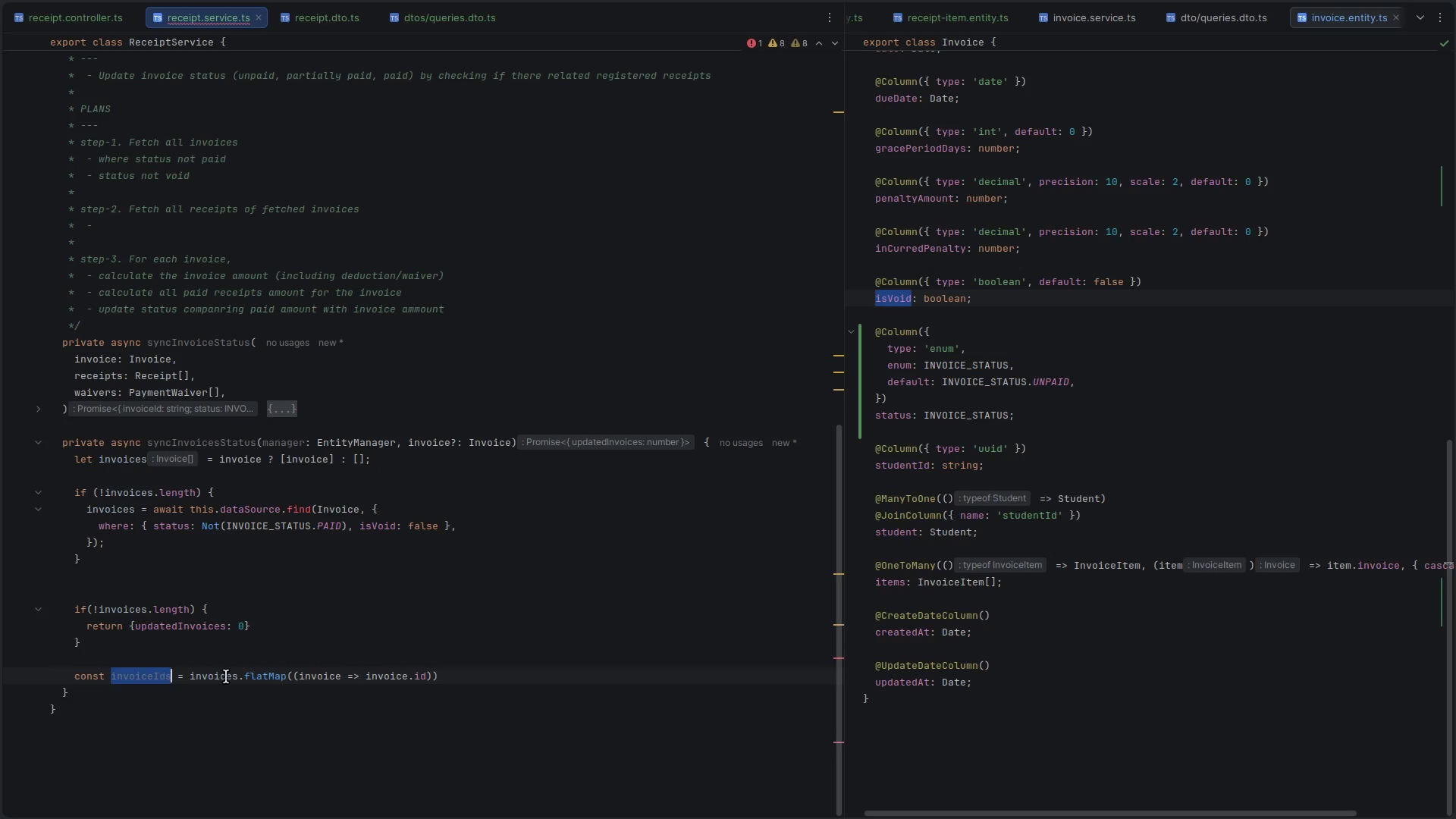 
key(Control+C)
 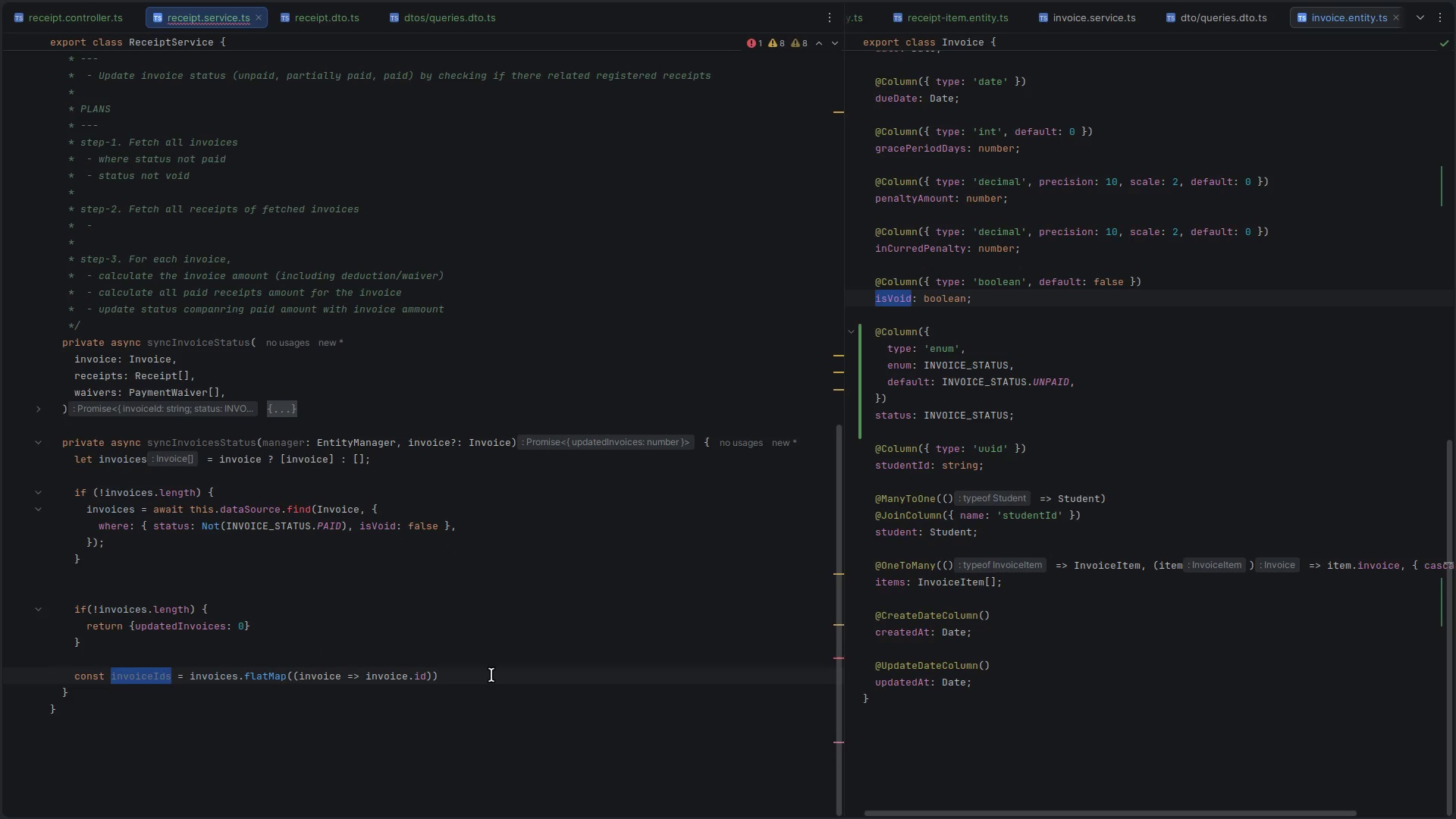 
left_click([491, 675])
 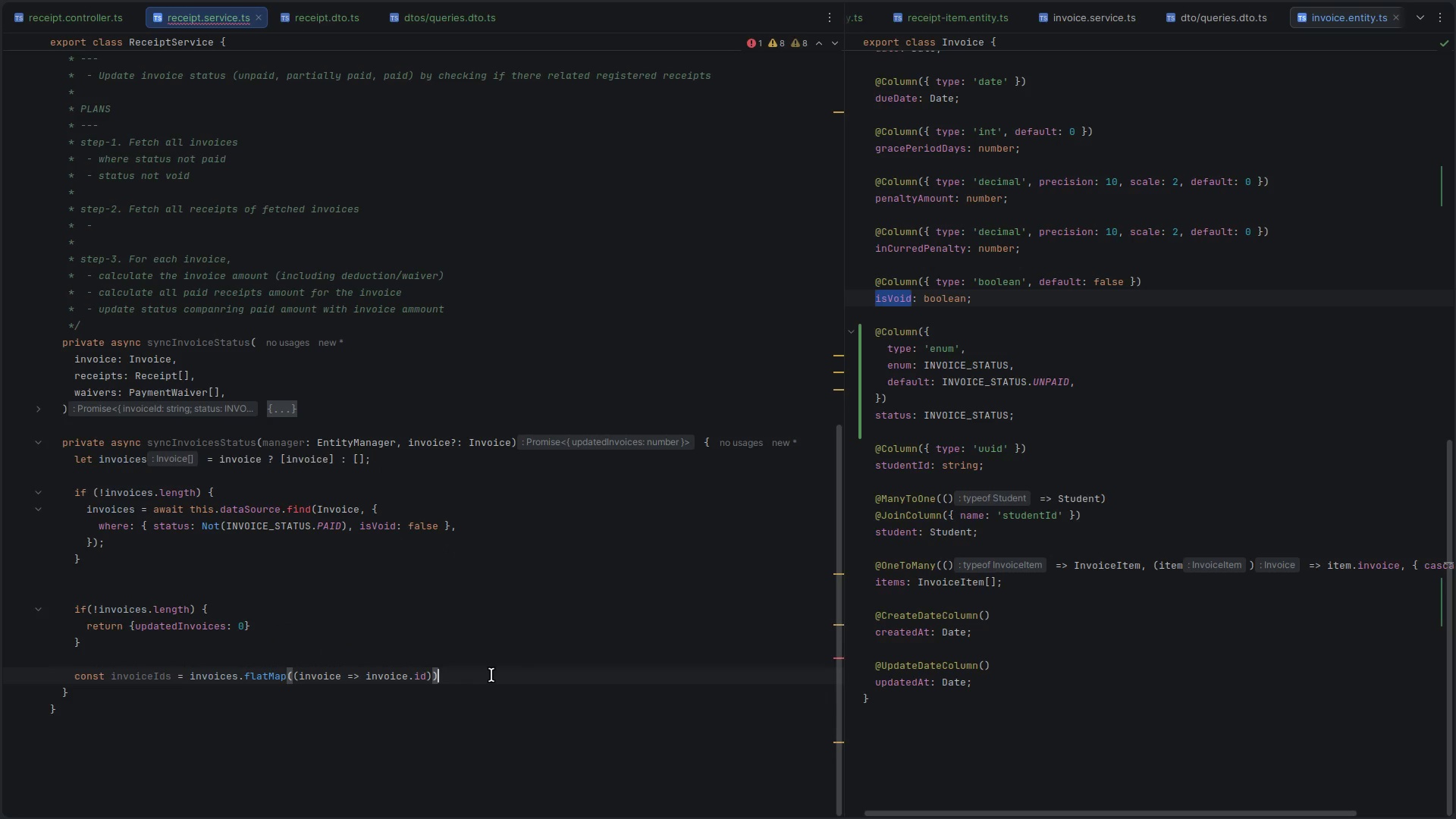 
key(Enter)
 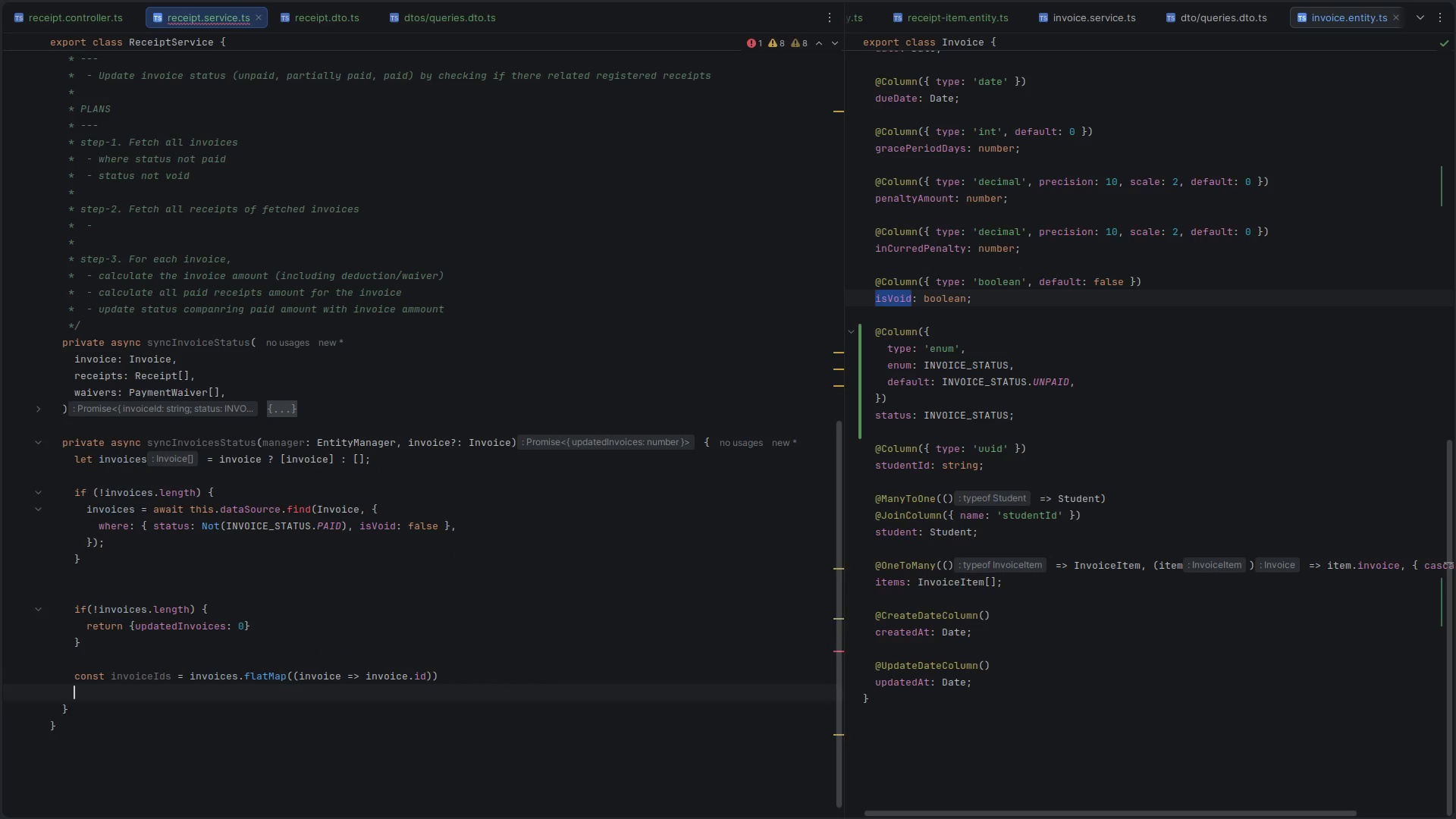 
key(Enter)
 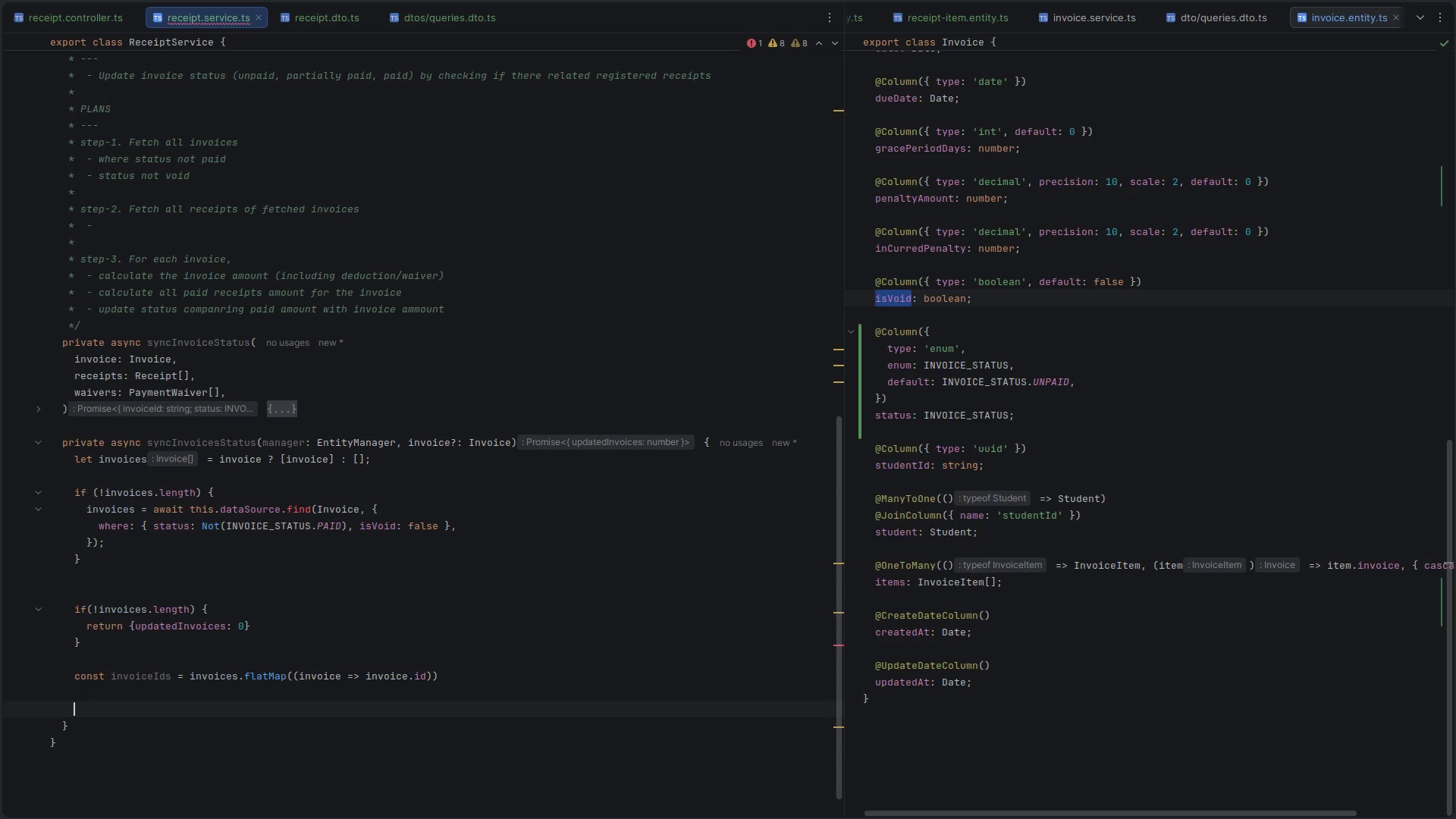 
type(const erceip)
key(Backspace)
key(Backspace)
key(Backspace)
key(Backspace)
key(Backspace)
key(Backspace)
type(receipts = await thsi.re)
key(Backspace)
key(Backspace)
key(Backspace)
key(Backspace)
key(Backspace)
type(is.rep)
 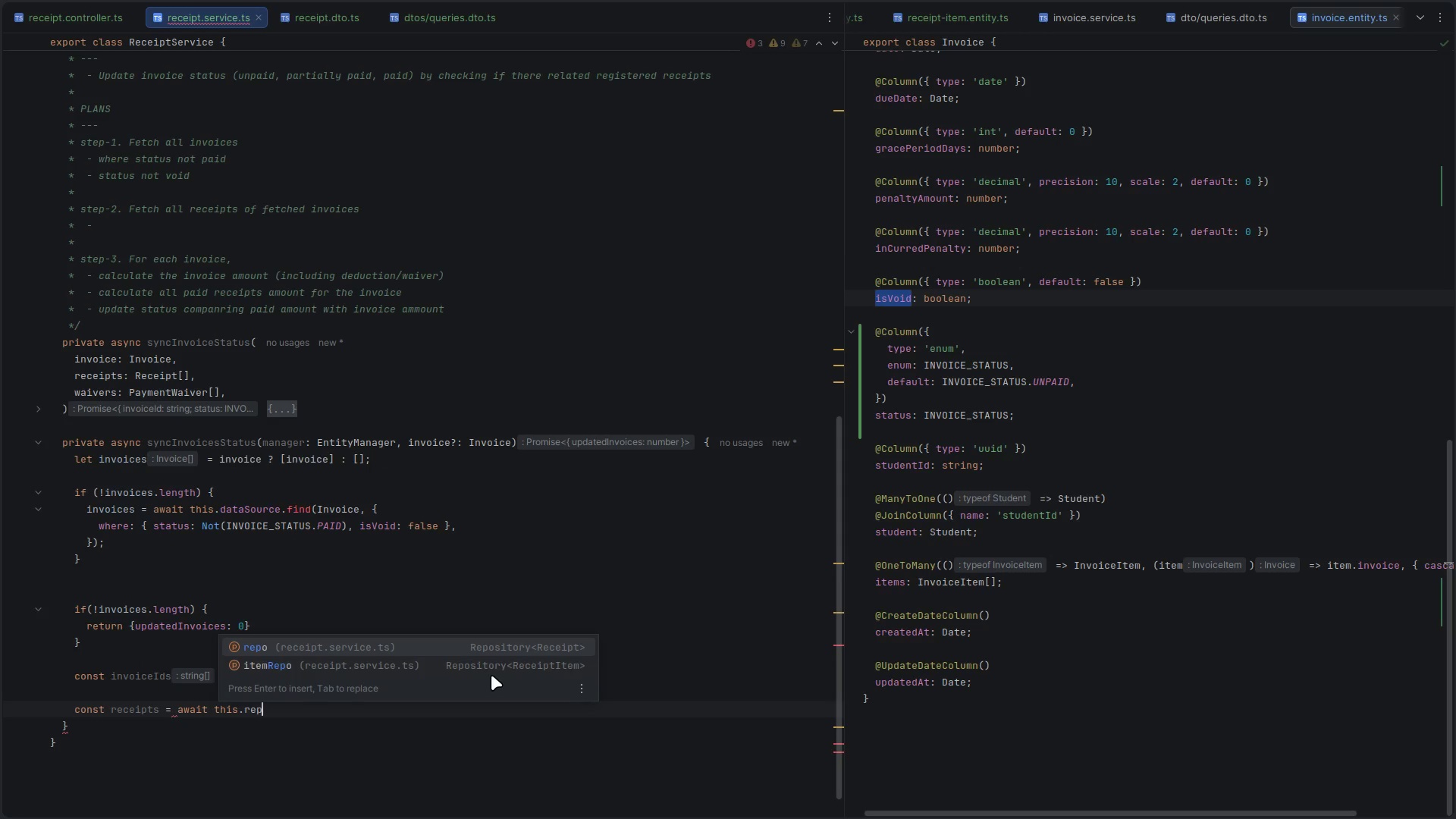 
key(Enter)
 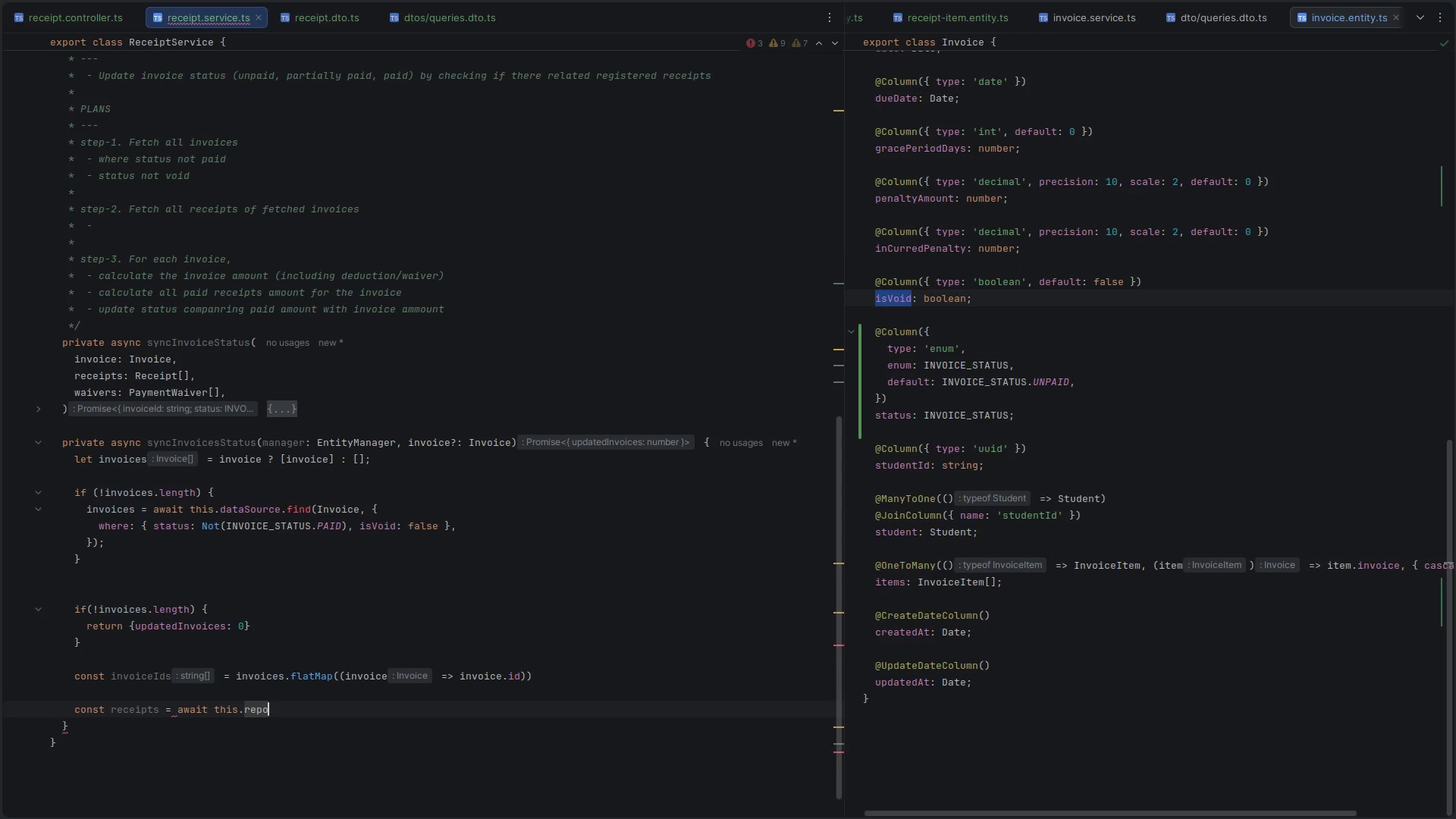 
type(.fimn)
key(Backspace)
key(Backspace)
type(dmn)
key(Backspace)
key(Backspace)
key(Backspace)
type(nd({)
 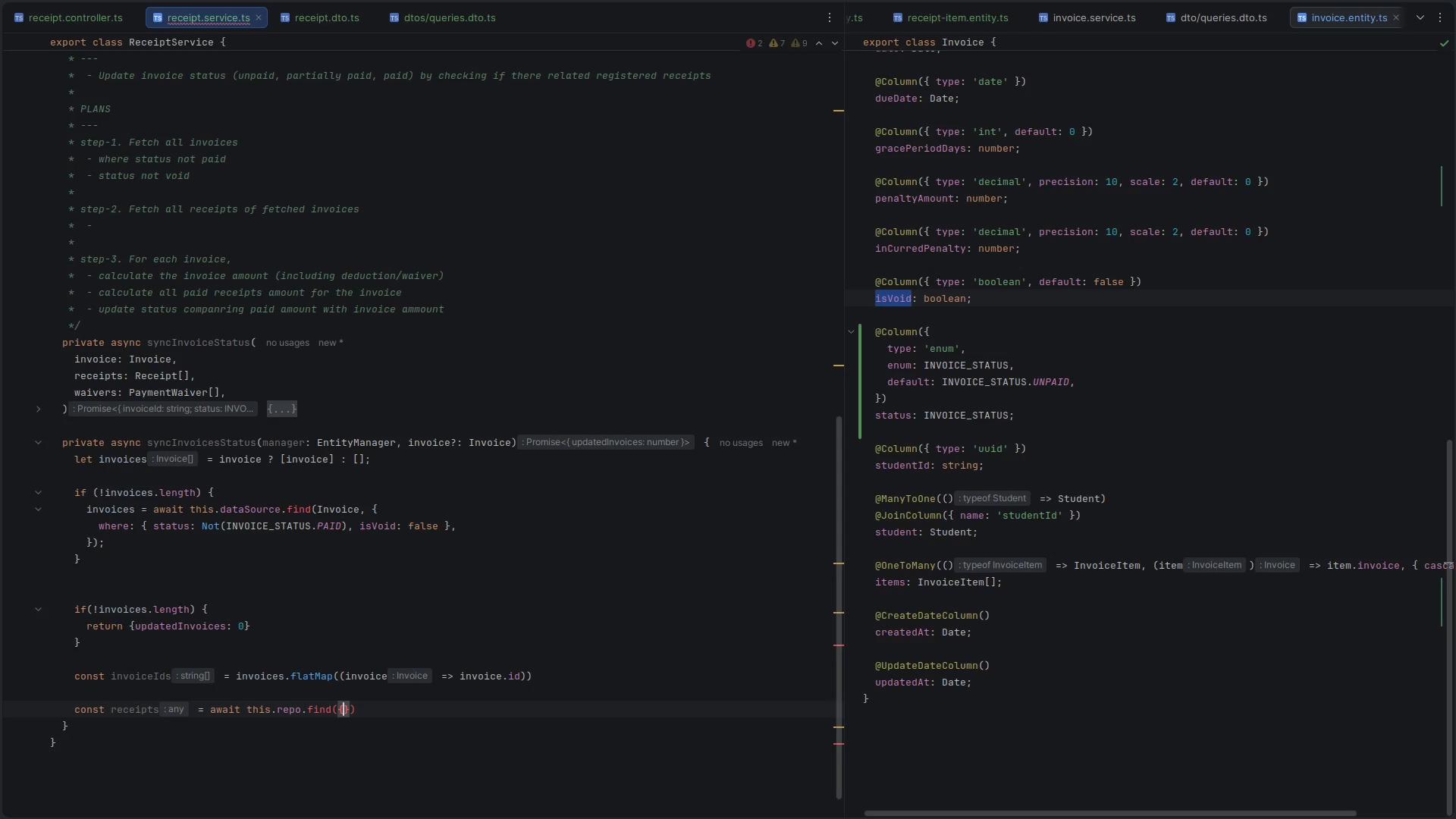 
key(Shift+Enter)
 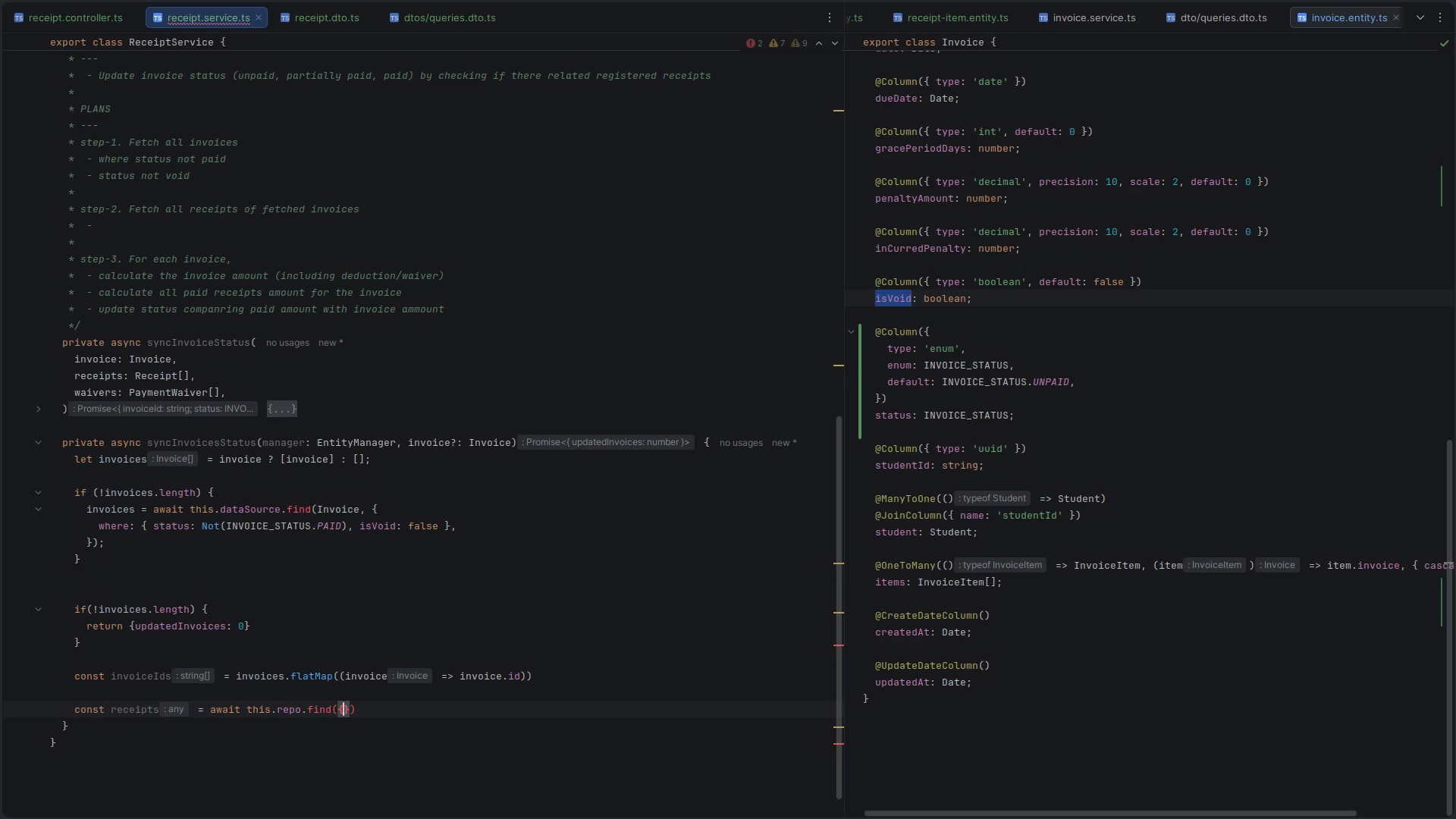 
key(W)
 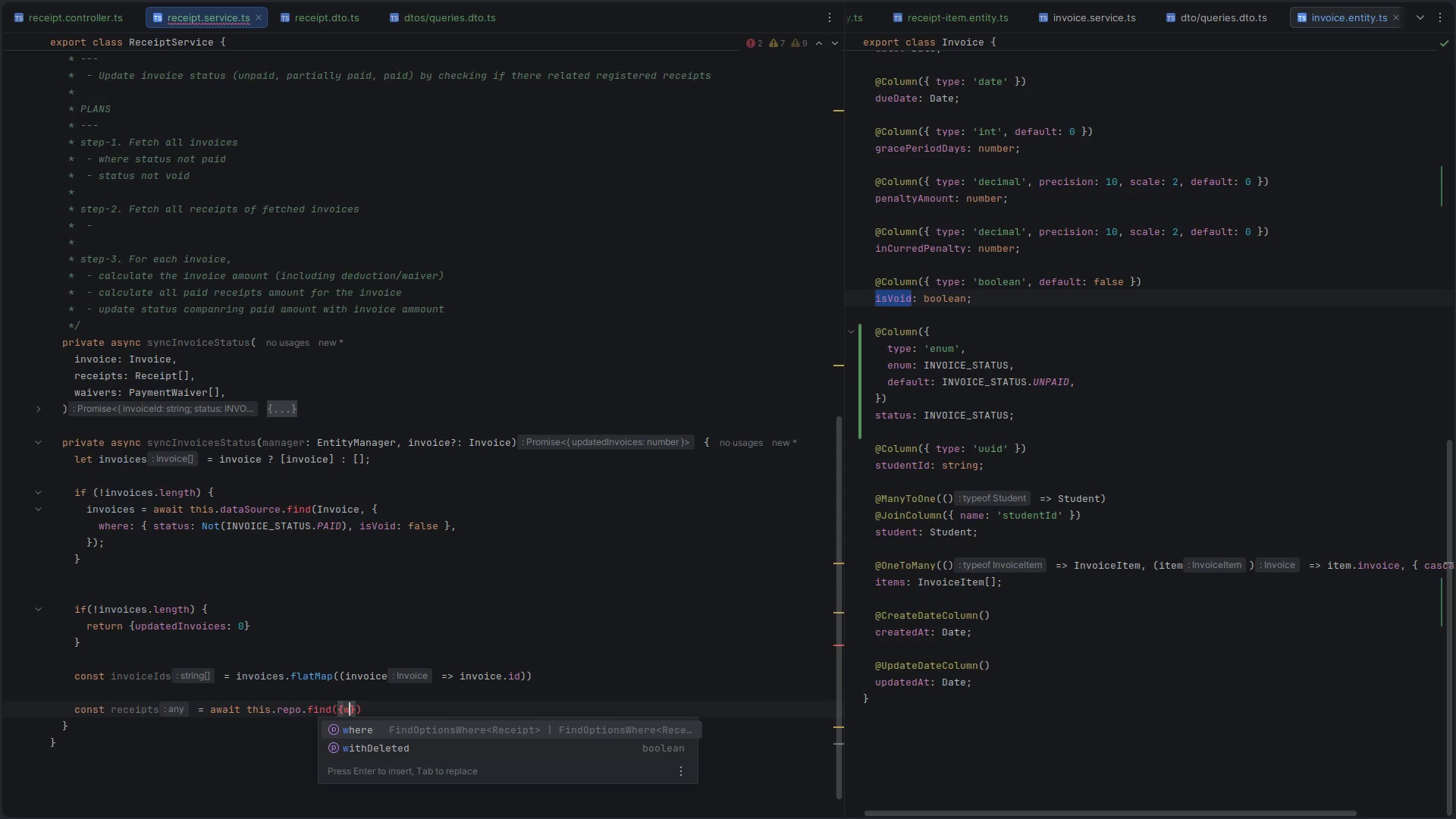 
key(Enter)
 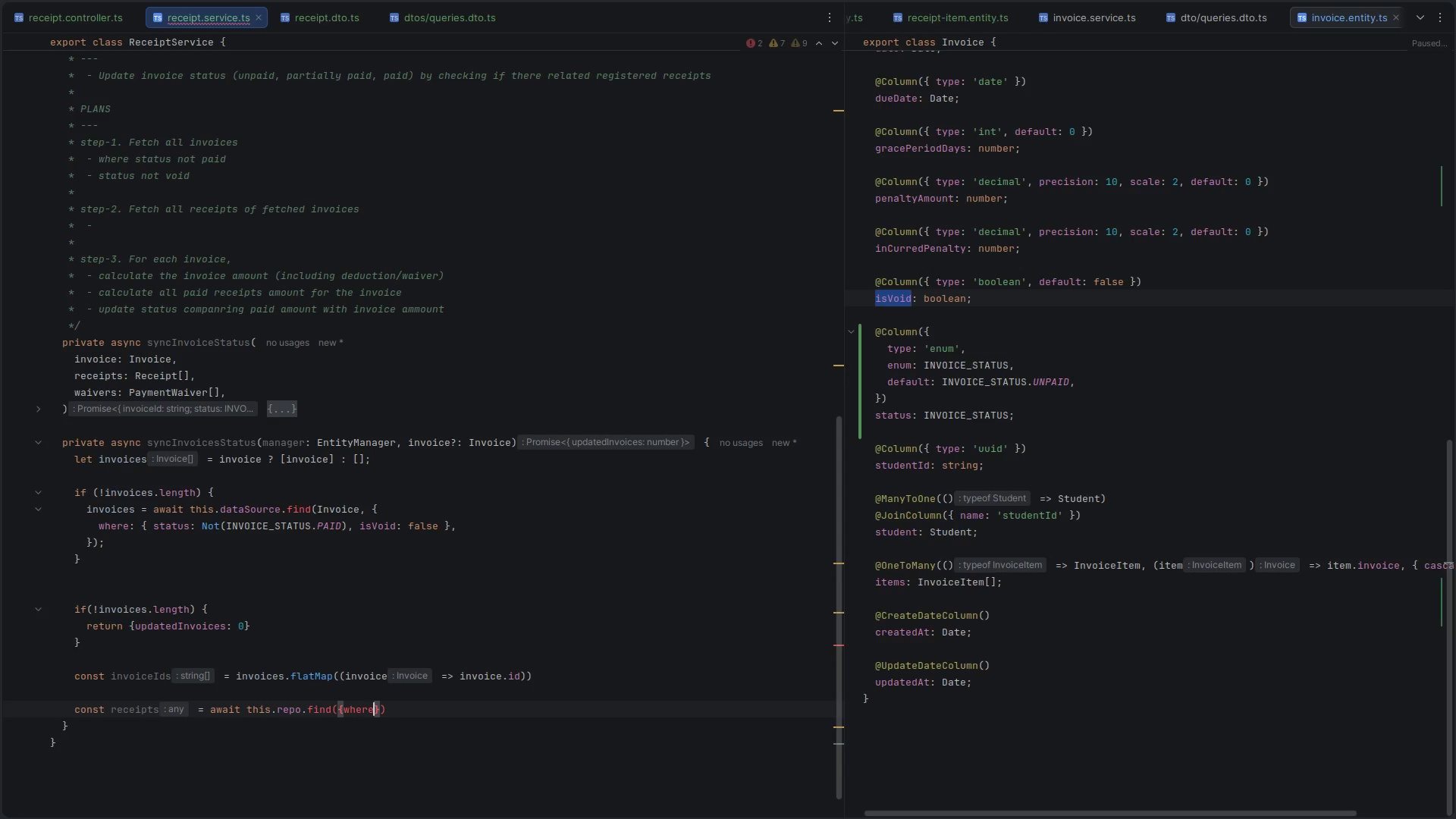 
key(Shift+Semicolon)
 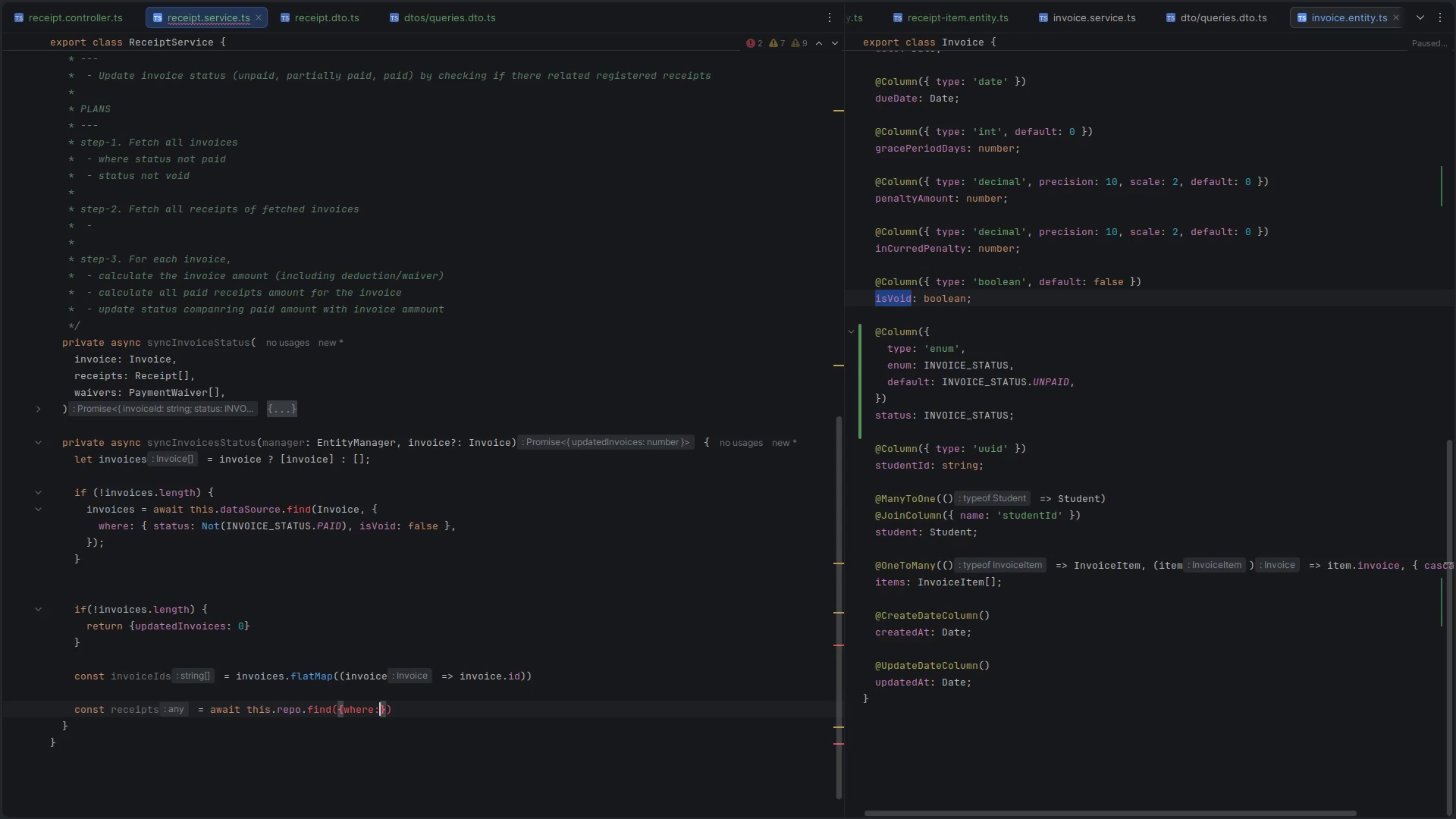 
key(Shift+Space)
 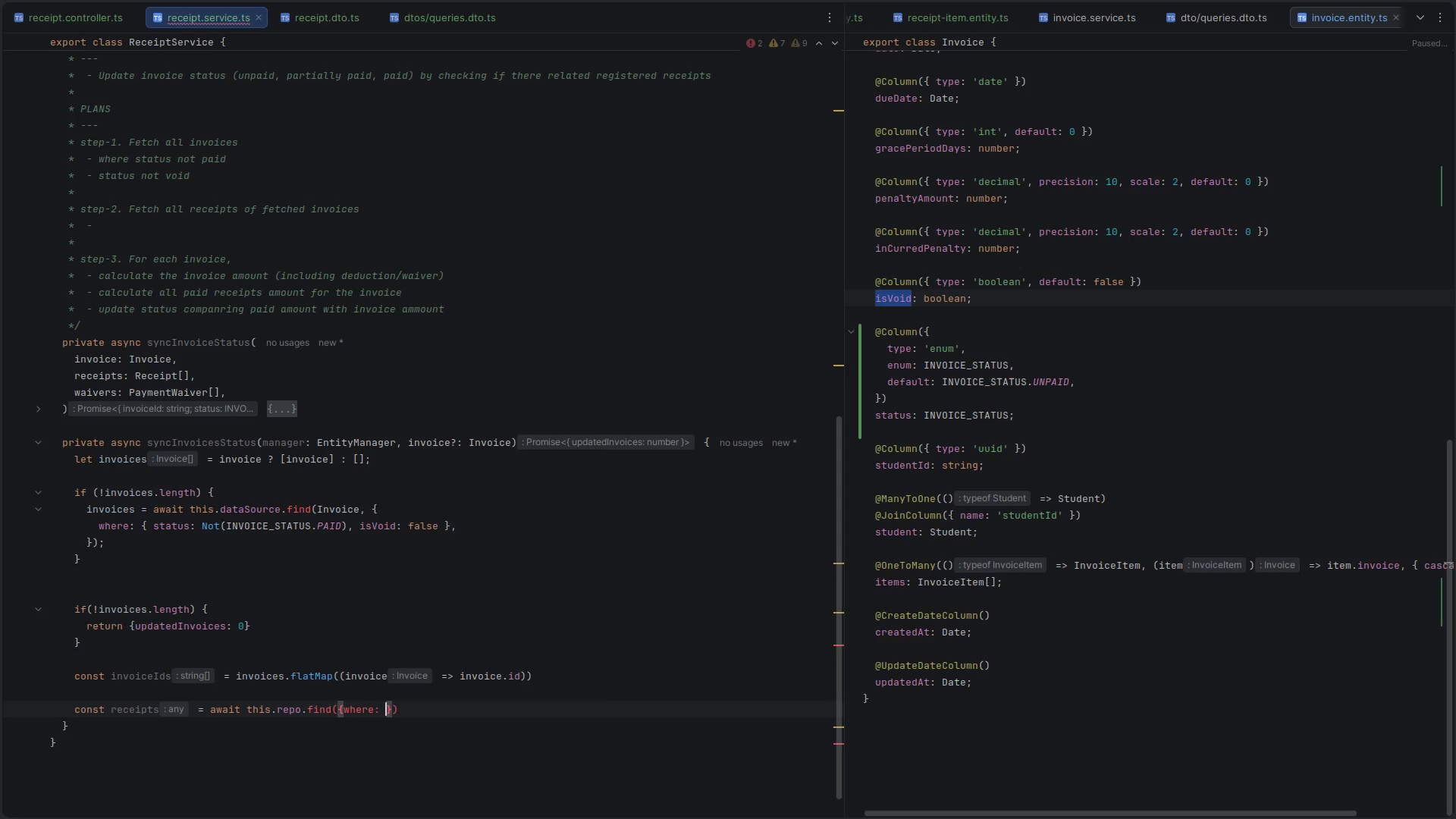 
key(Shift+BracketLeft)
 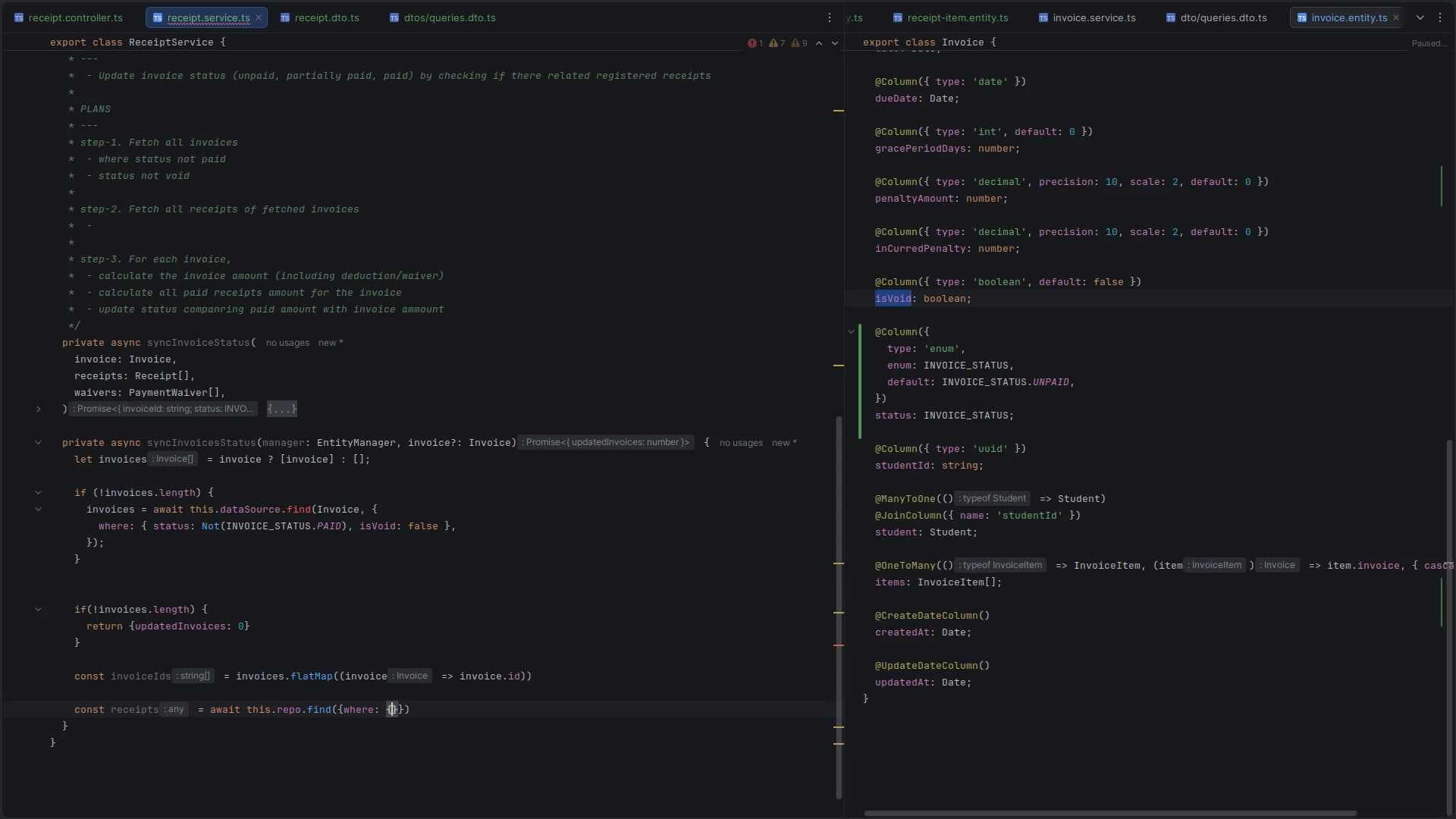 
key(Shift+Enter)
 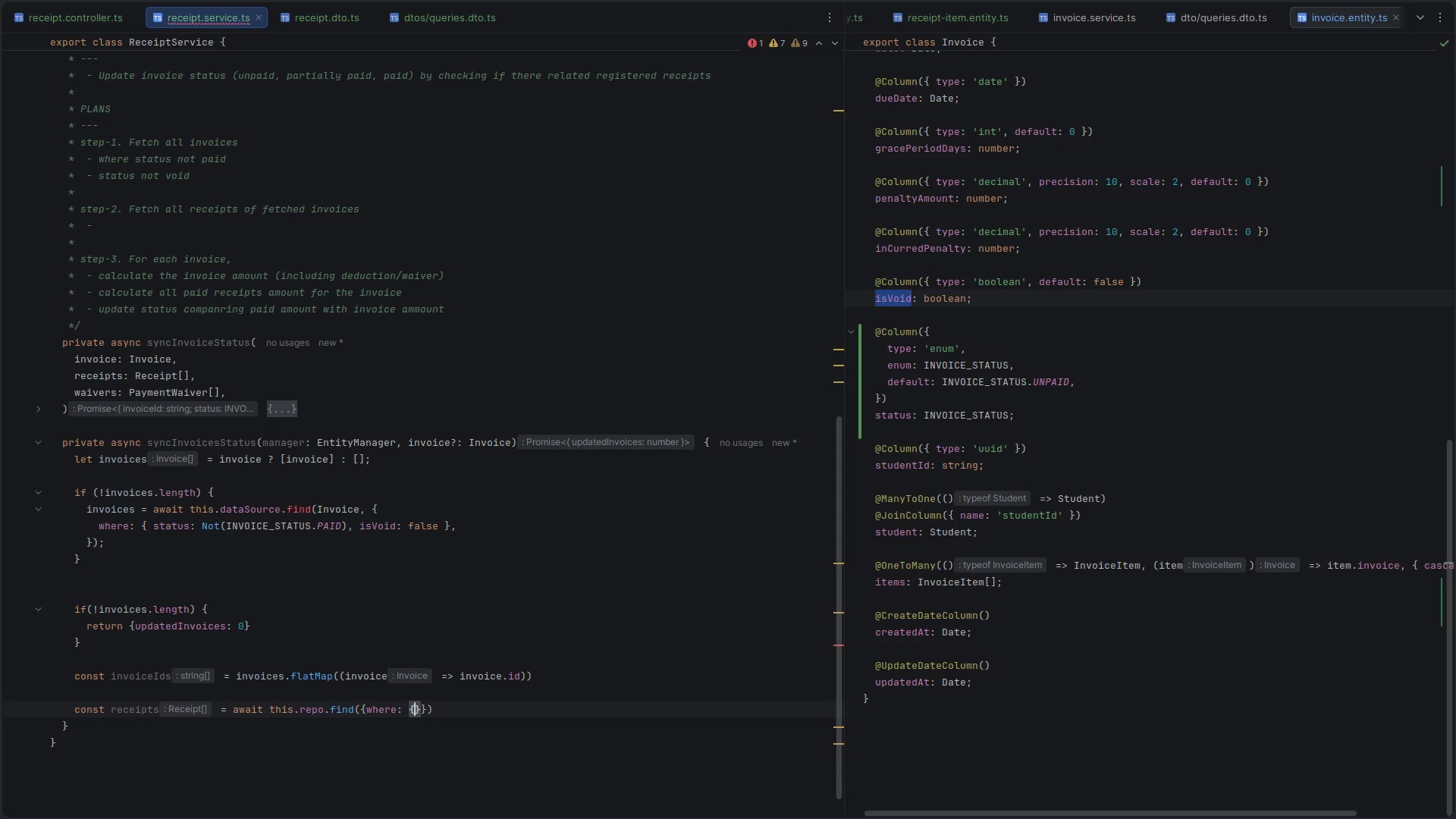 
key(Enter)
 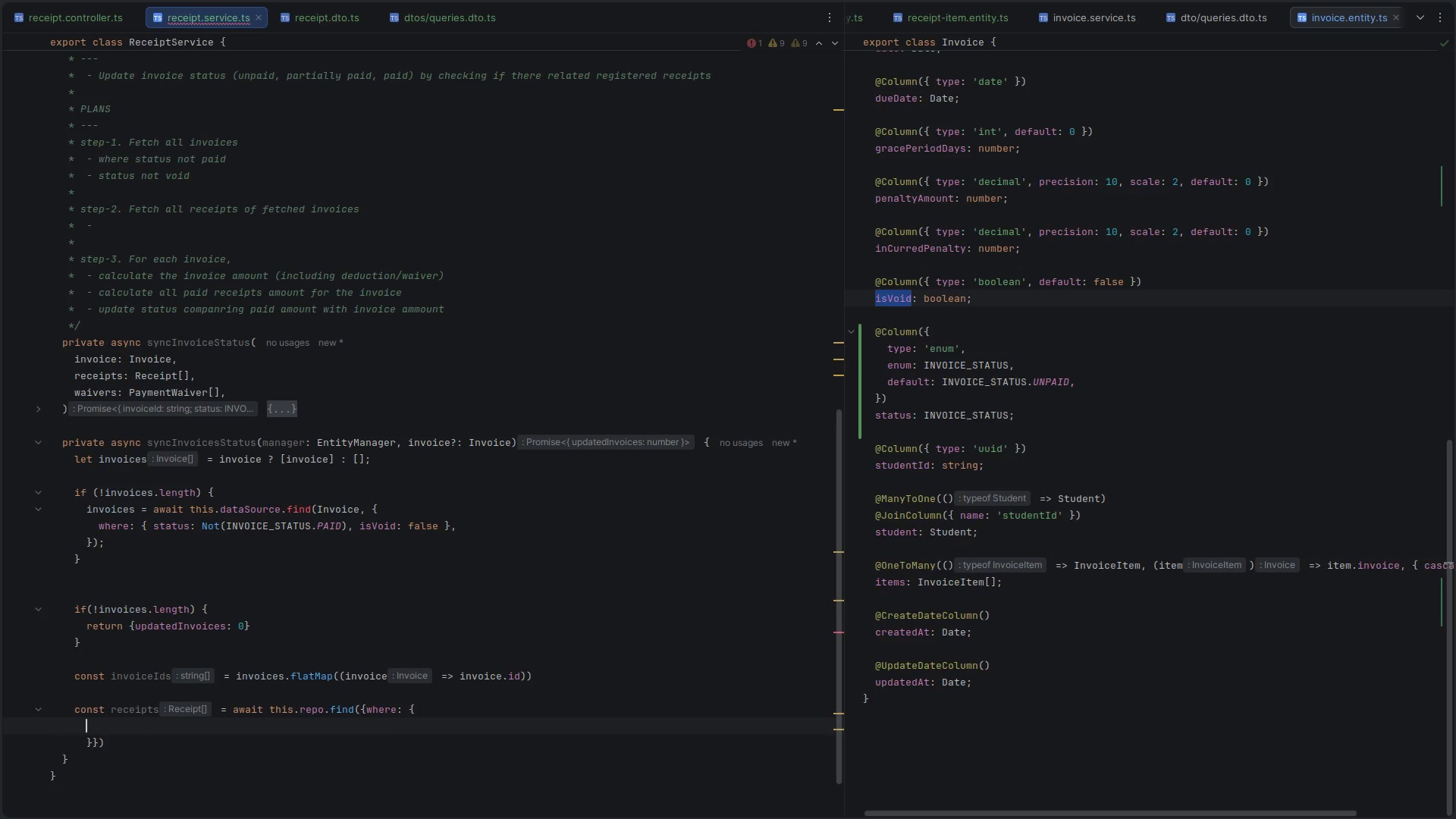 
type(invoice)
 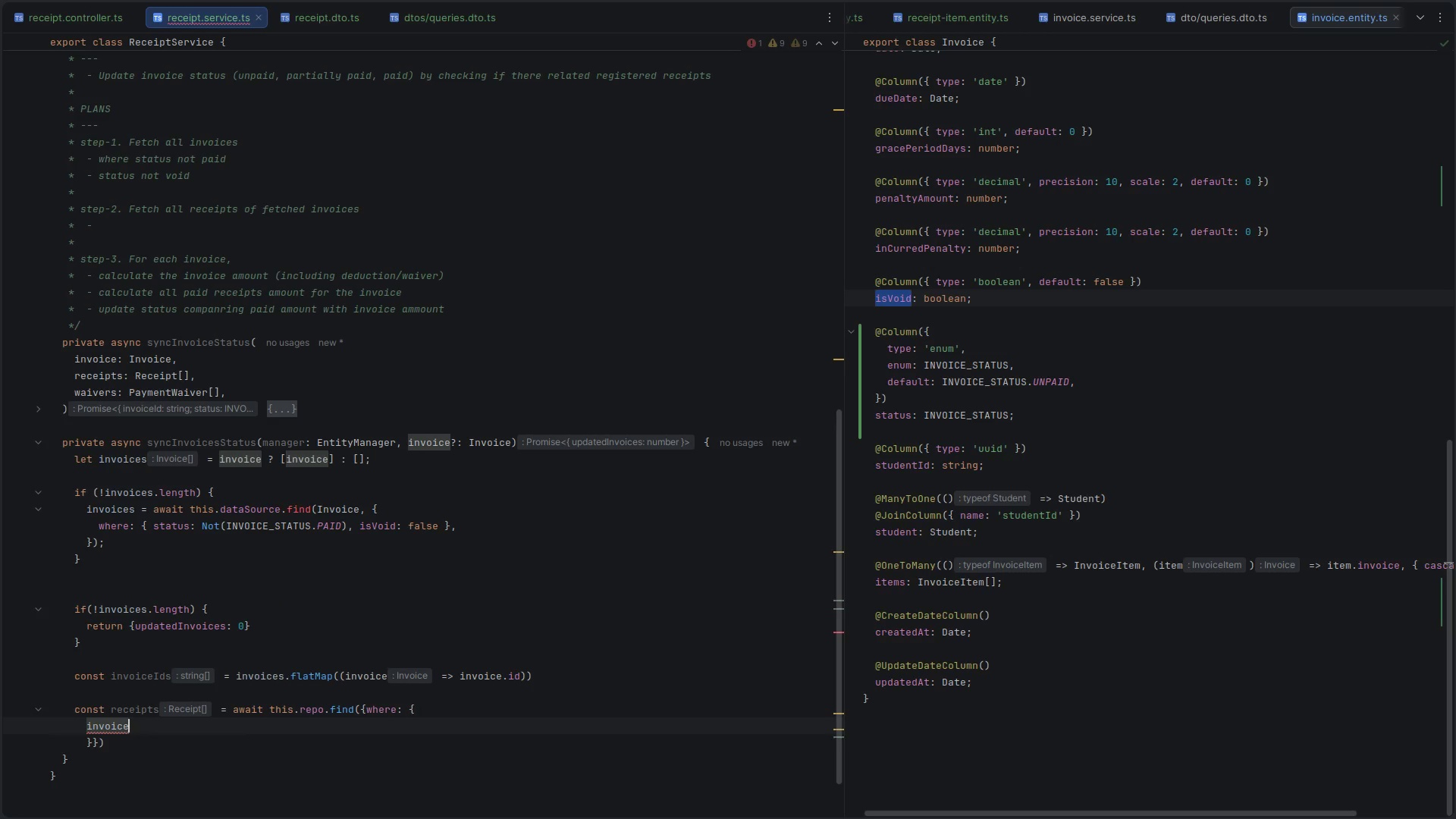 
key(Control+Space)
 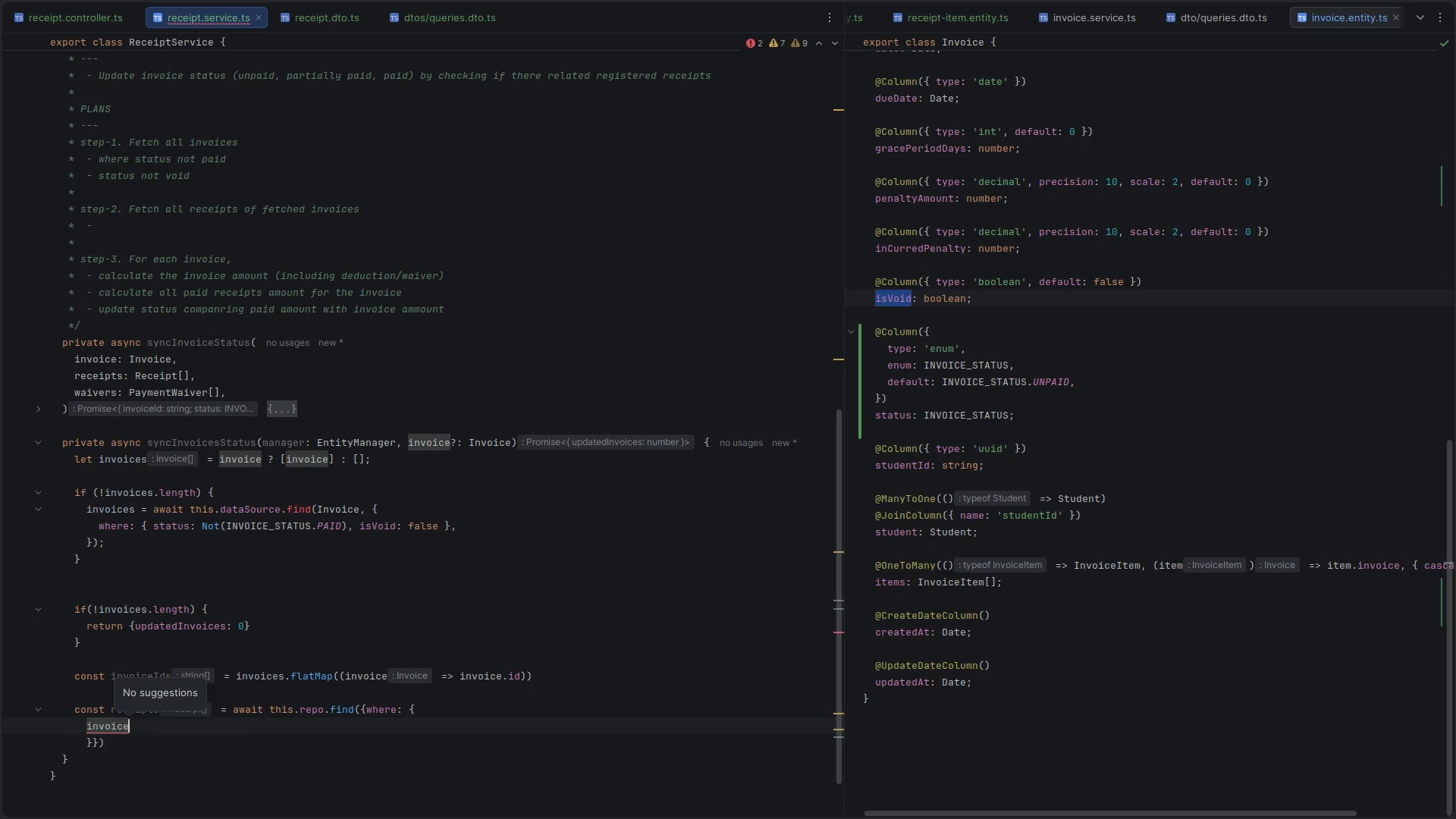 
key(Backspace)
key(Backspace)
key(Backspace)
key(Backspace)
key(Backspace)
key(Backspace)
key(Backspace)
type(rece)
 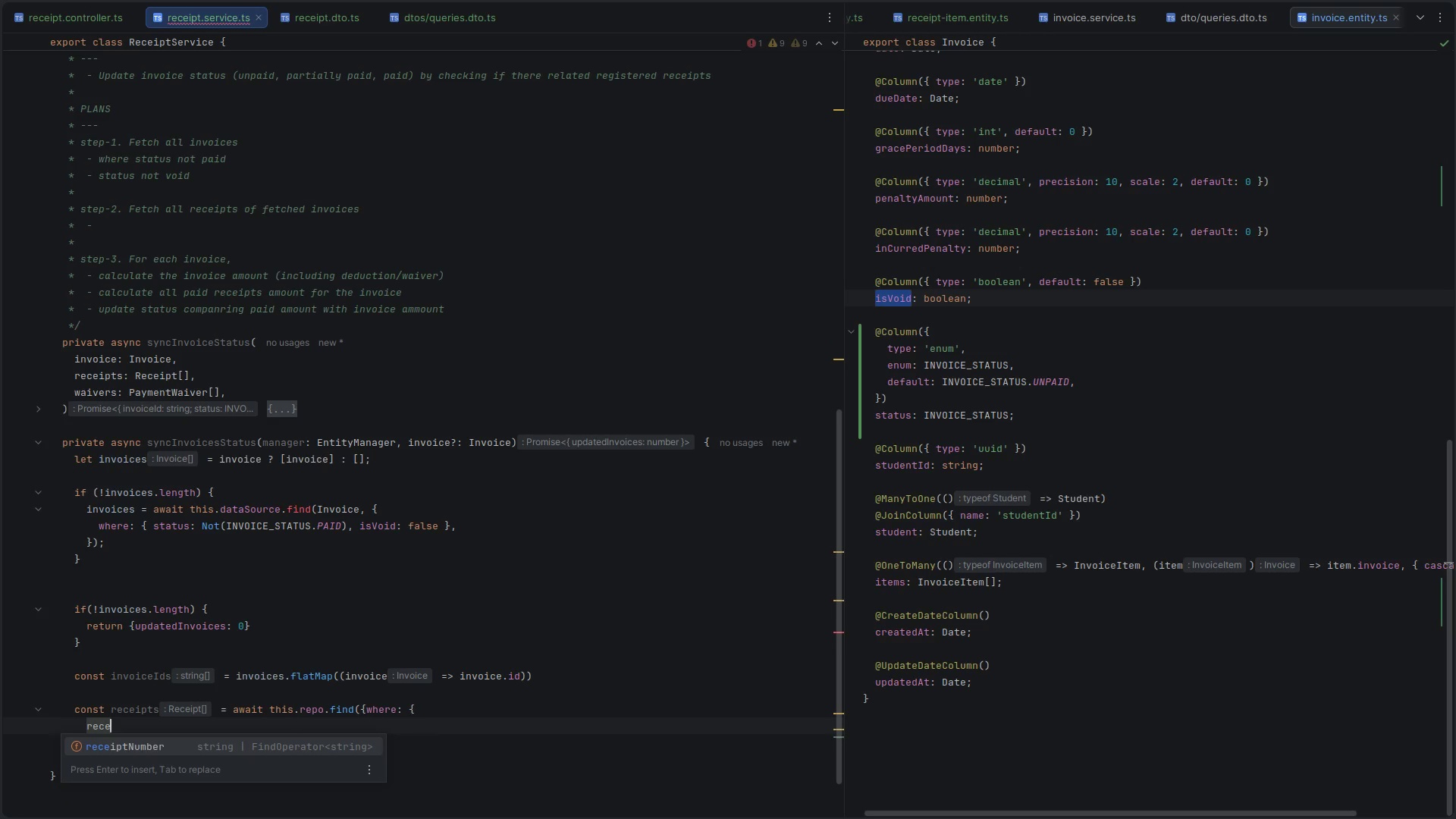 
key(Control+Z)
 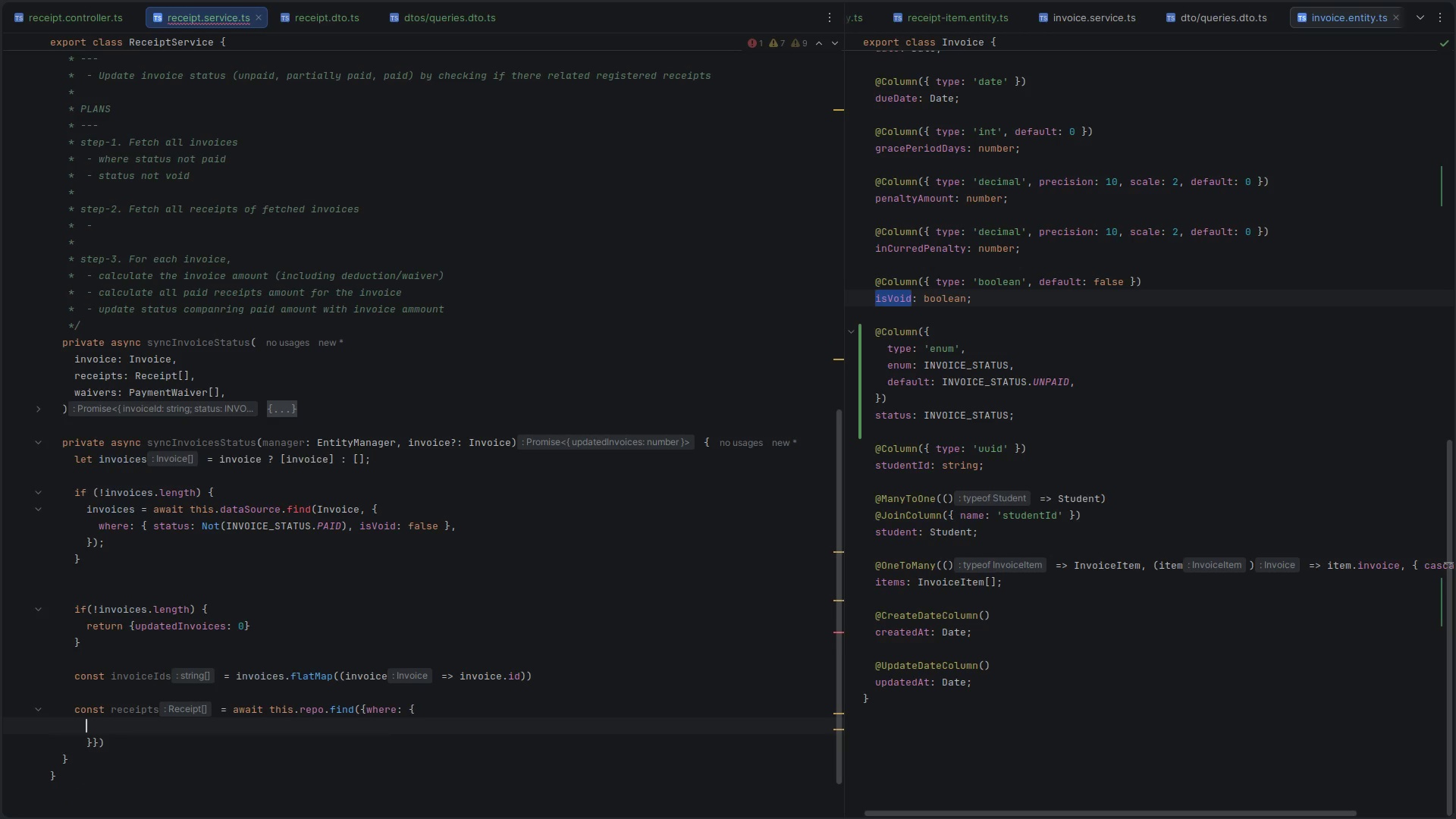 
type(invoic)
 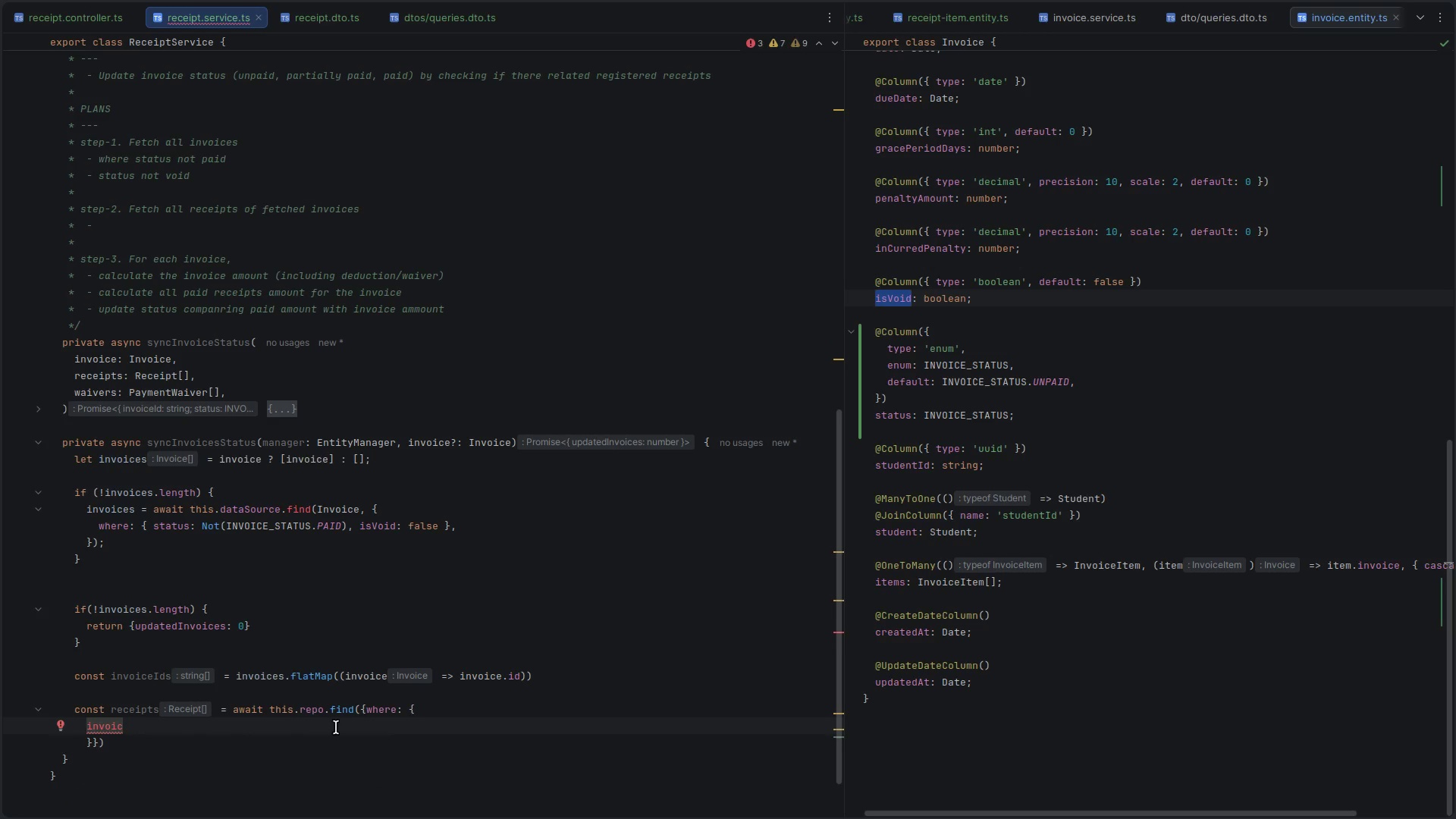 
double_click([311, 708])
 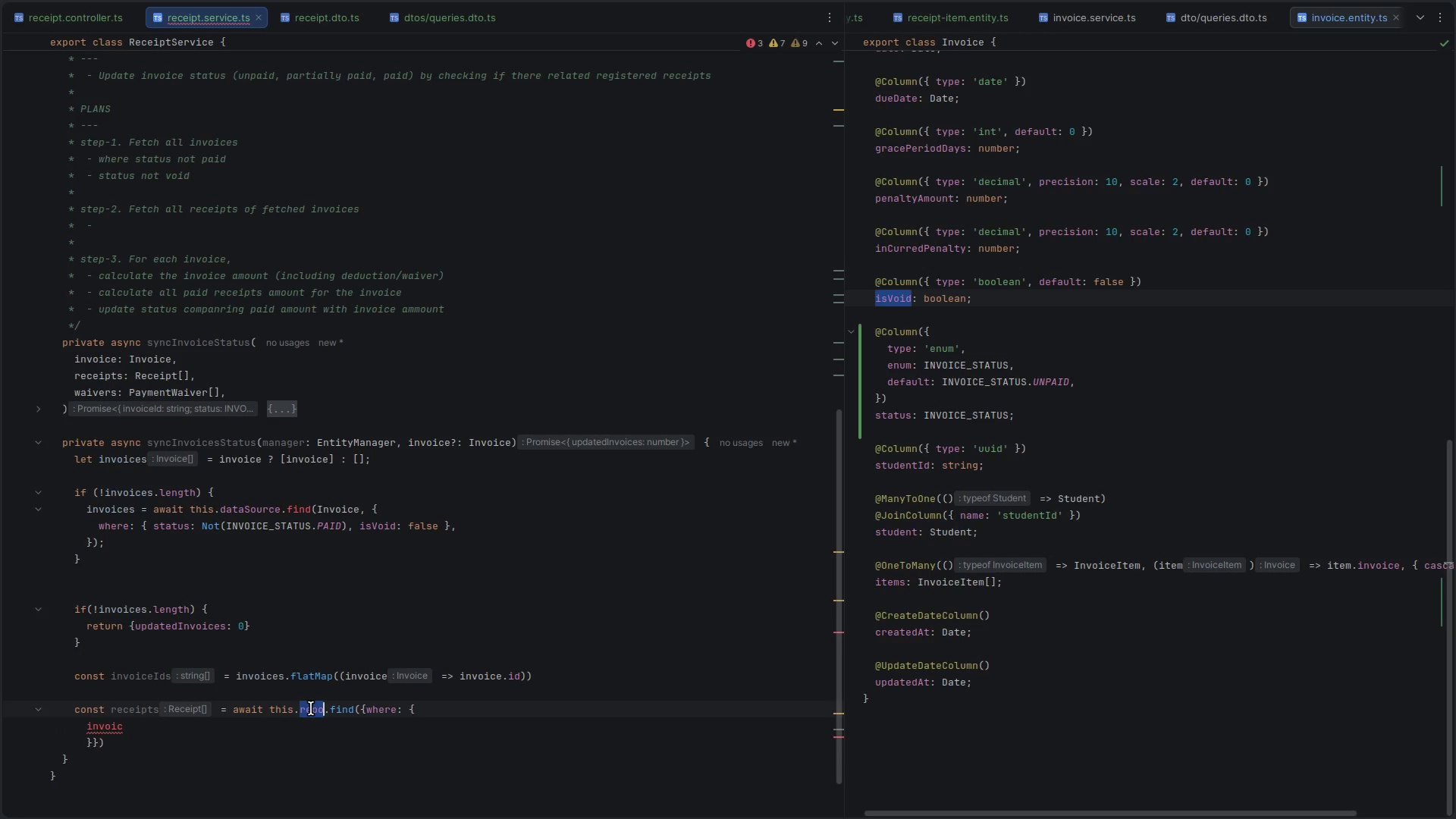 
type(itemRe)
 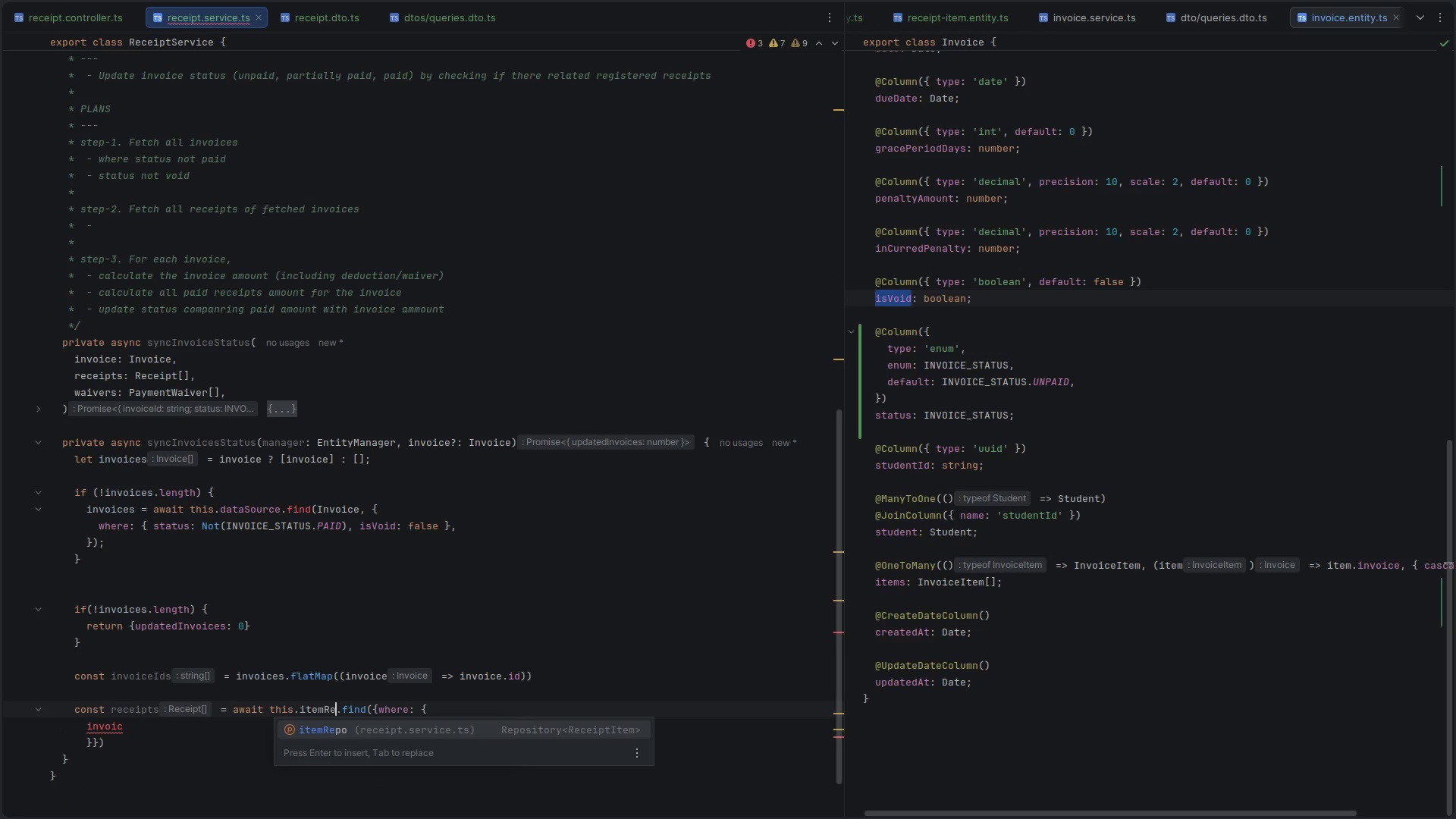 
key(Enter)
 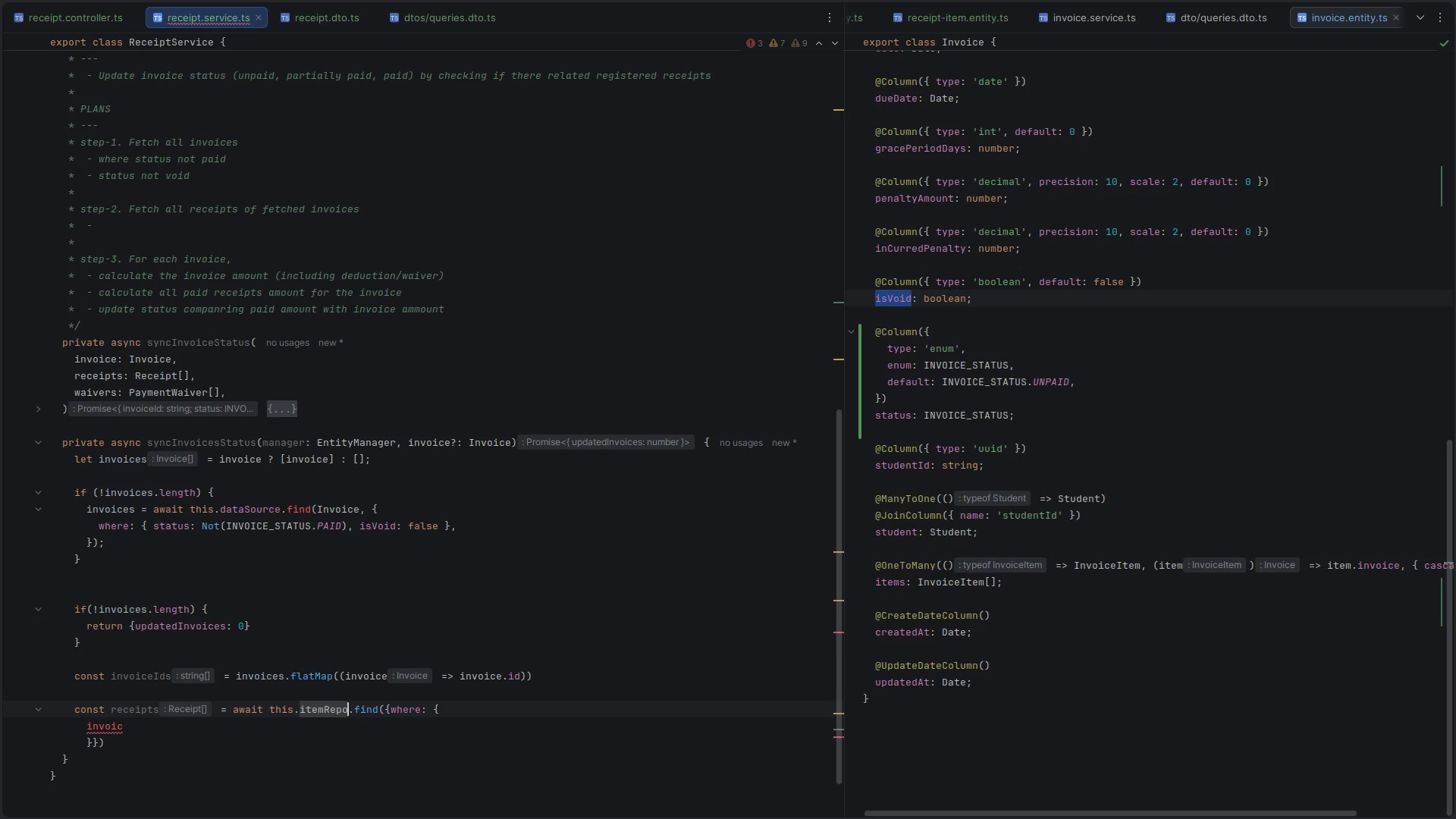 
key(ArrowDown)
 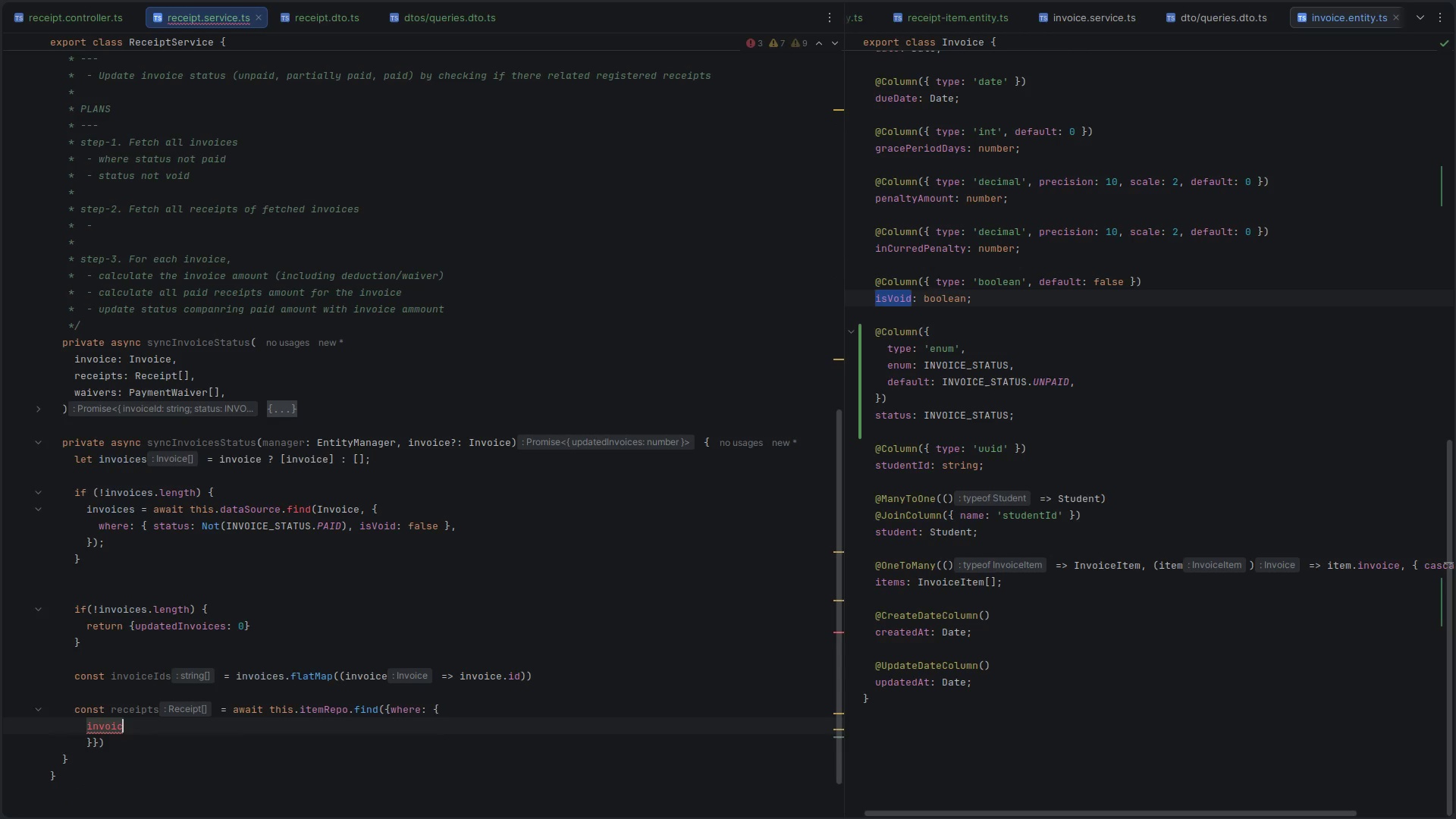 
key(Backspace)
key(Backspace)
key(Backspace)
key(Backspace)
key(Backspace)
key(Backspace)
type(invoice)
 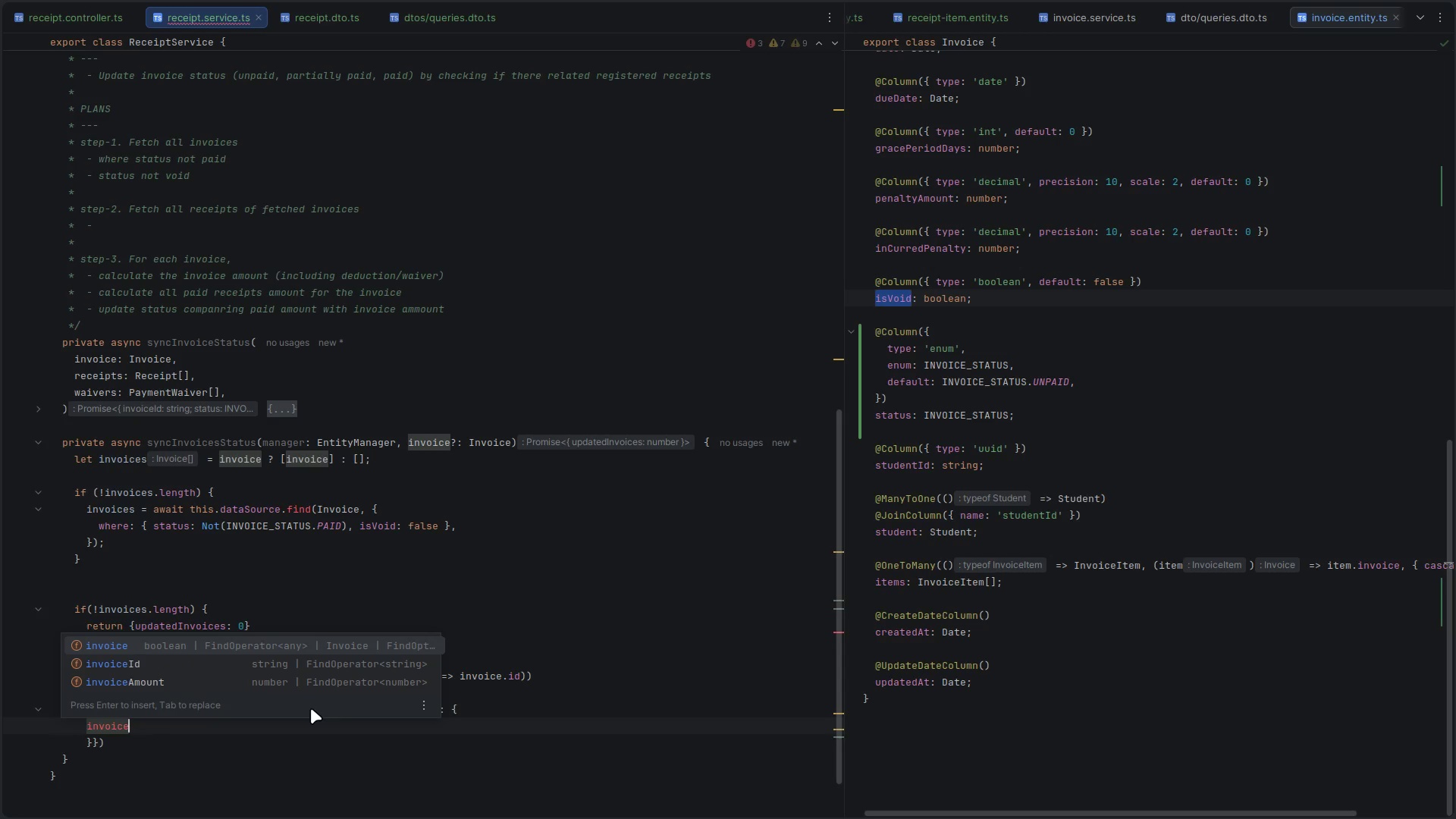 
key(ArrowDown)
 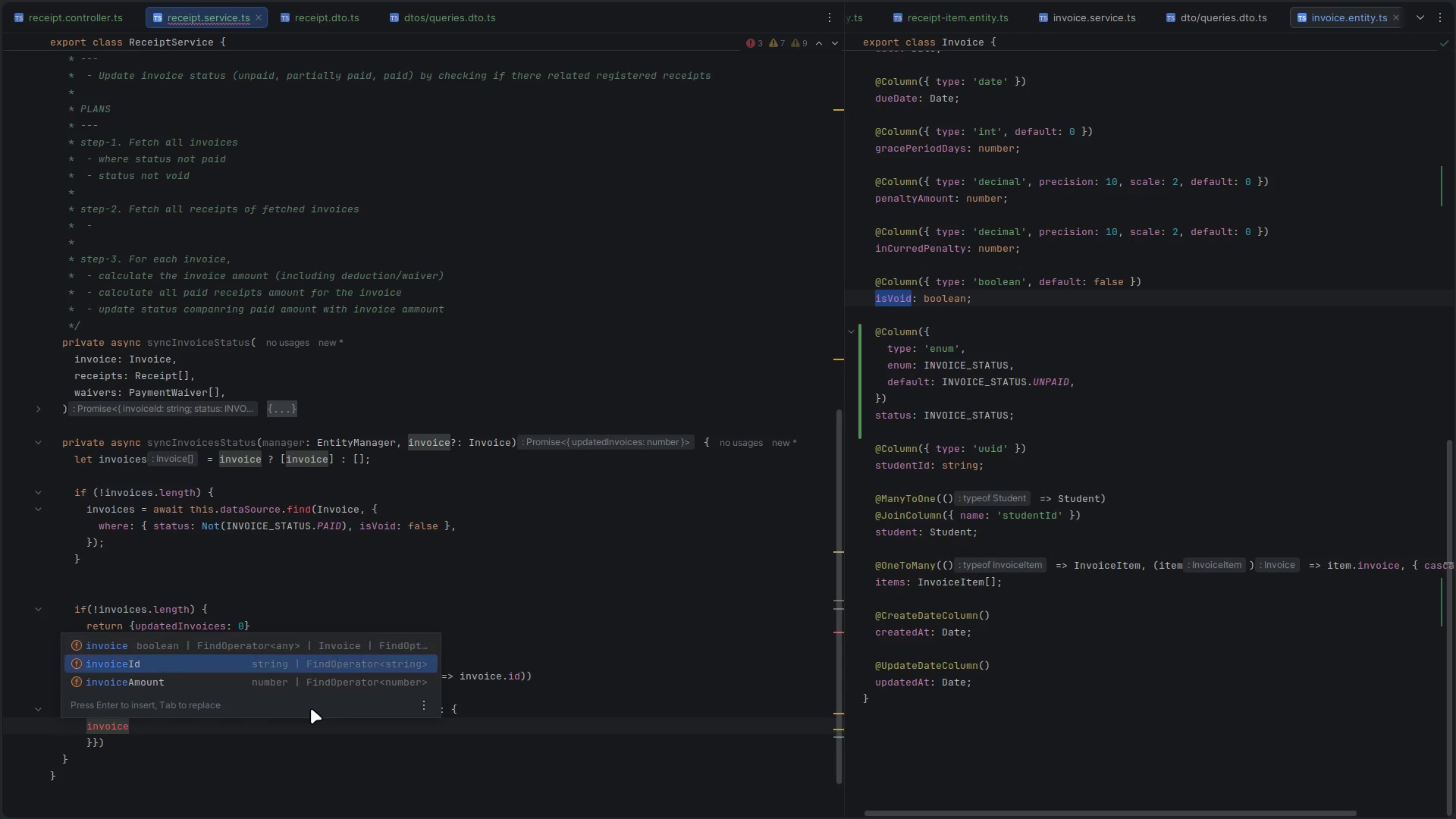 
key(Enter)
 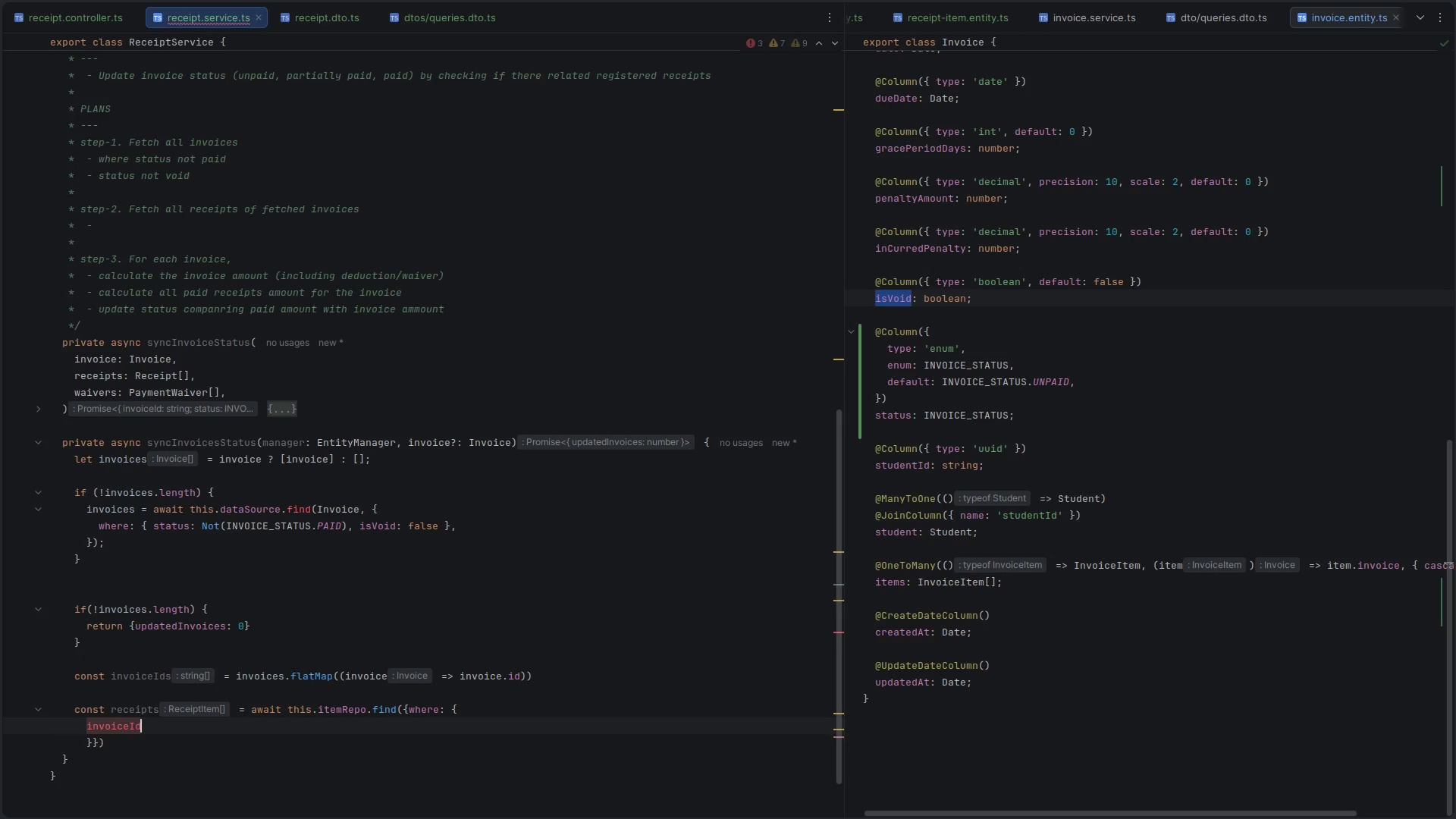 
type(: In)
key(Escape)
type((invoiceIds)
key(Escape)
 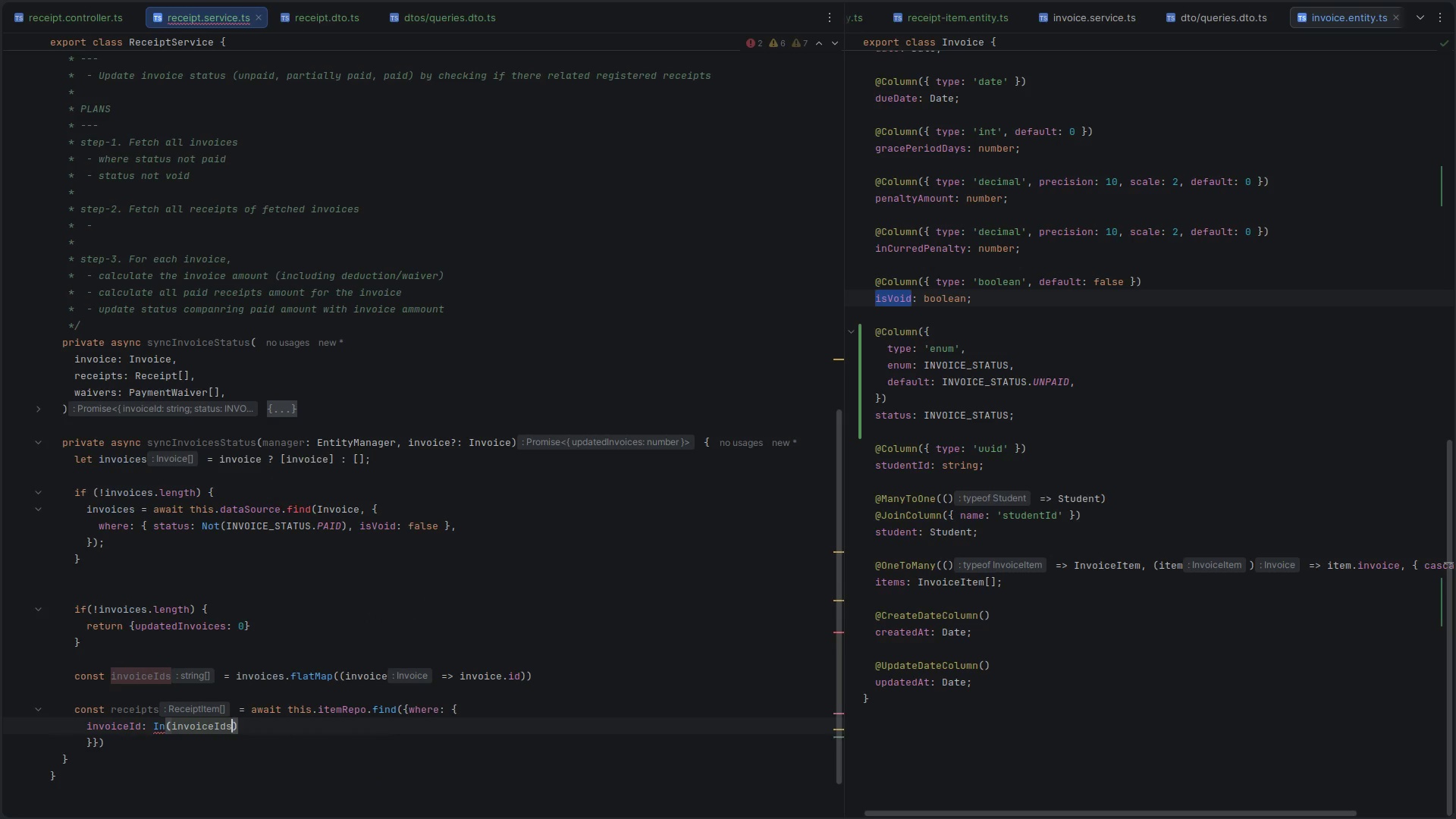 
key(Control+ControlLeft)
 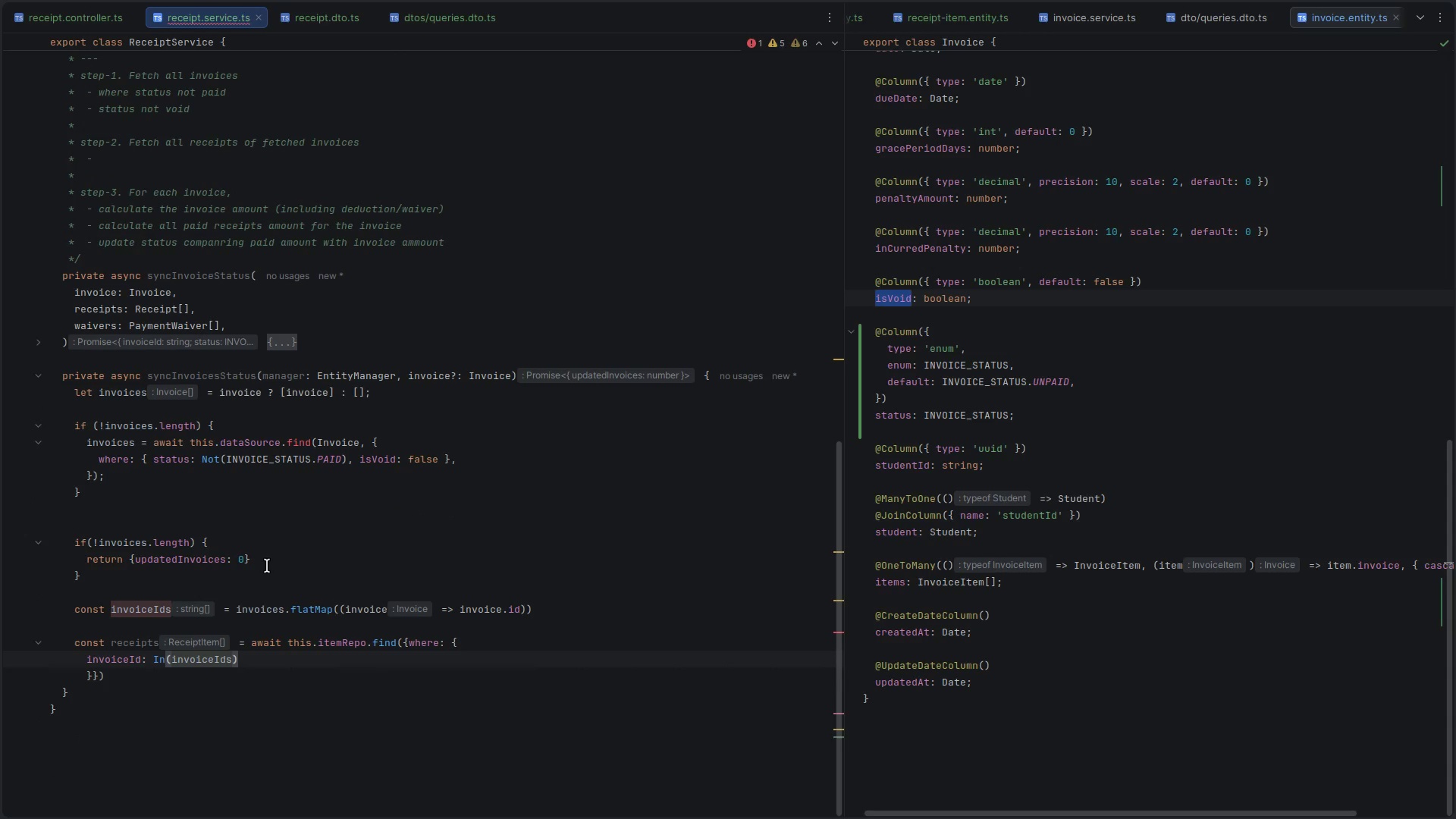 
key(Control+S)
 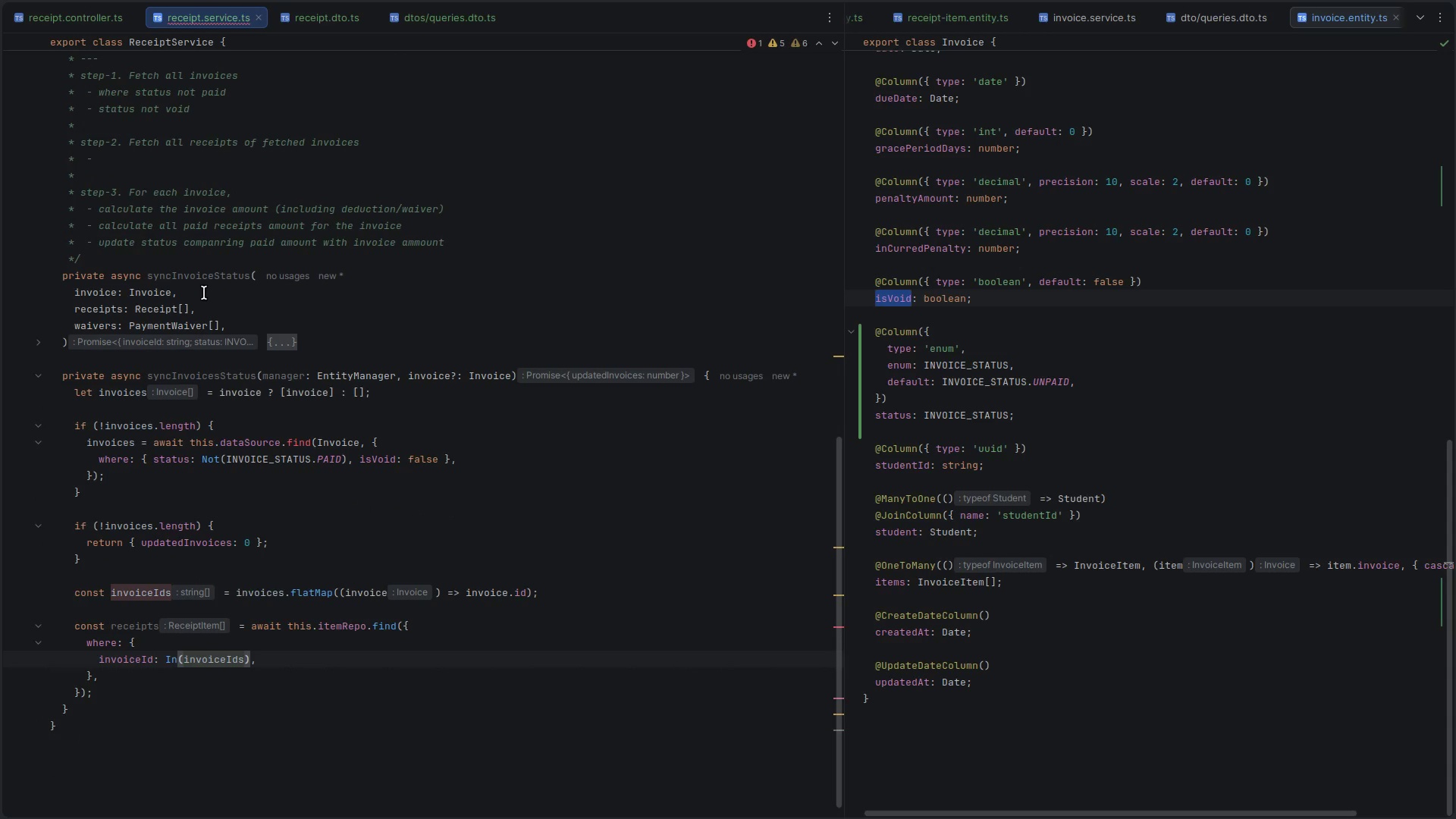 
scroll: coordinate [347, 549], scroll_direction: down, amount: 8.0
 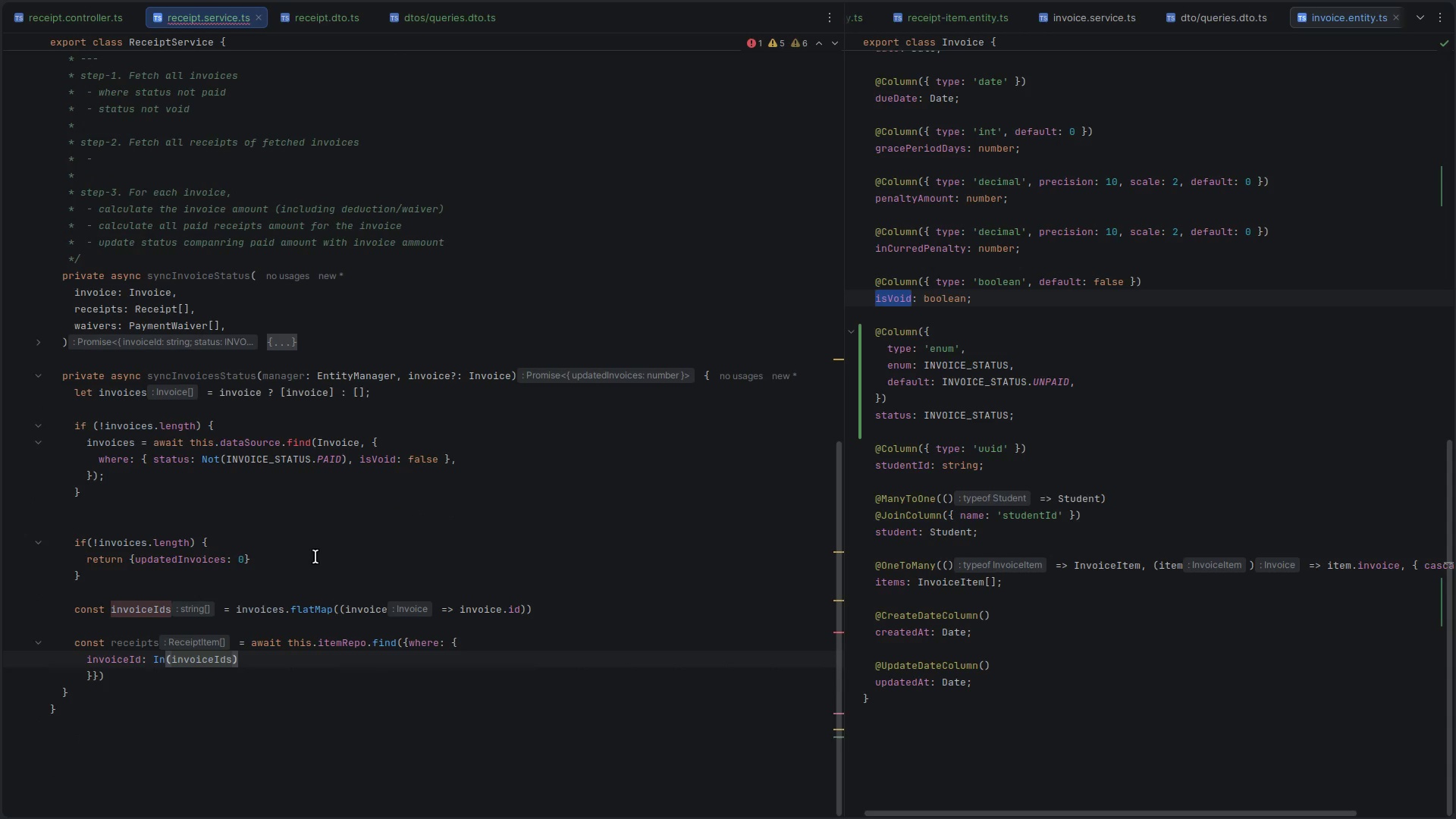 
double_click([167, 275])
 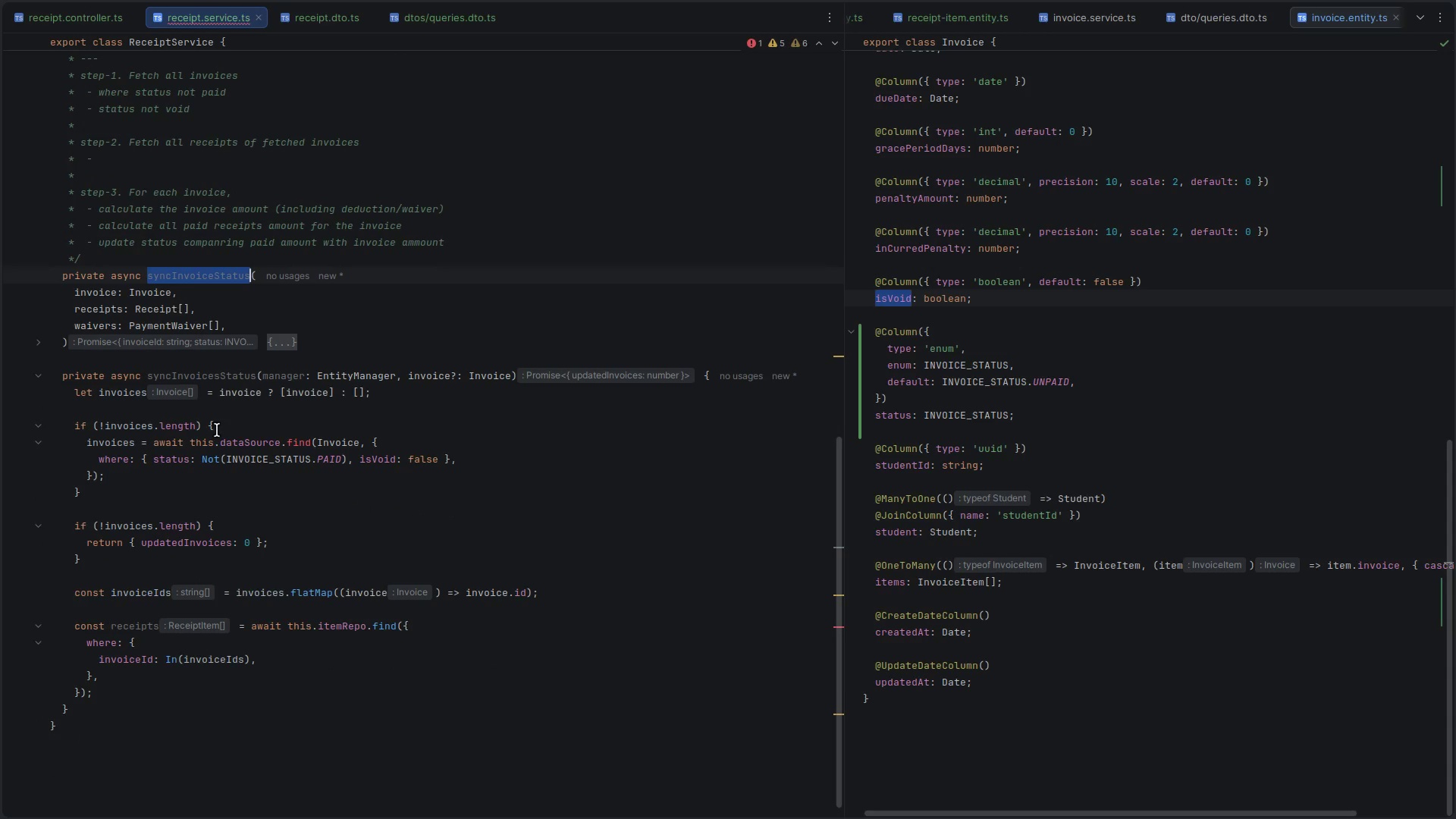 
key(Control+C)
 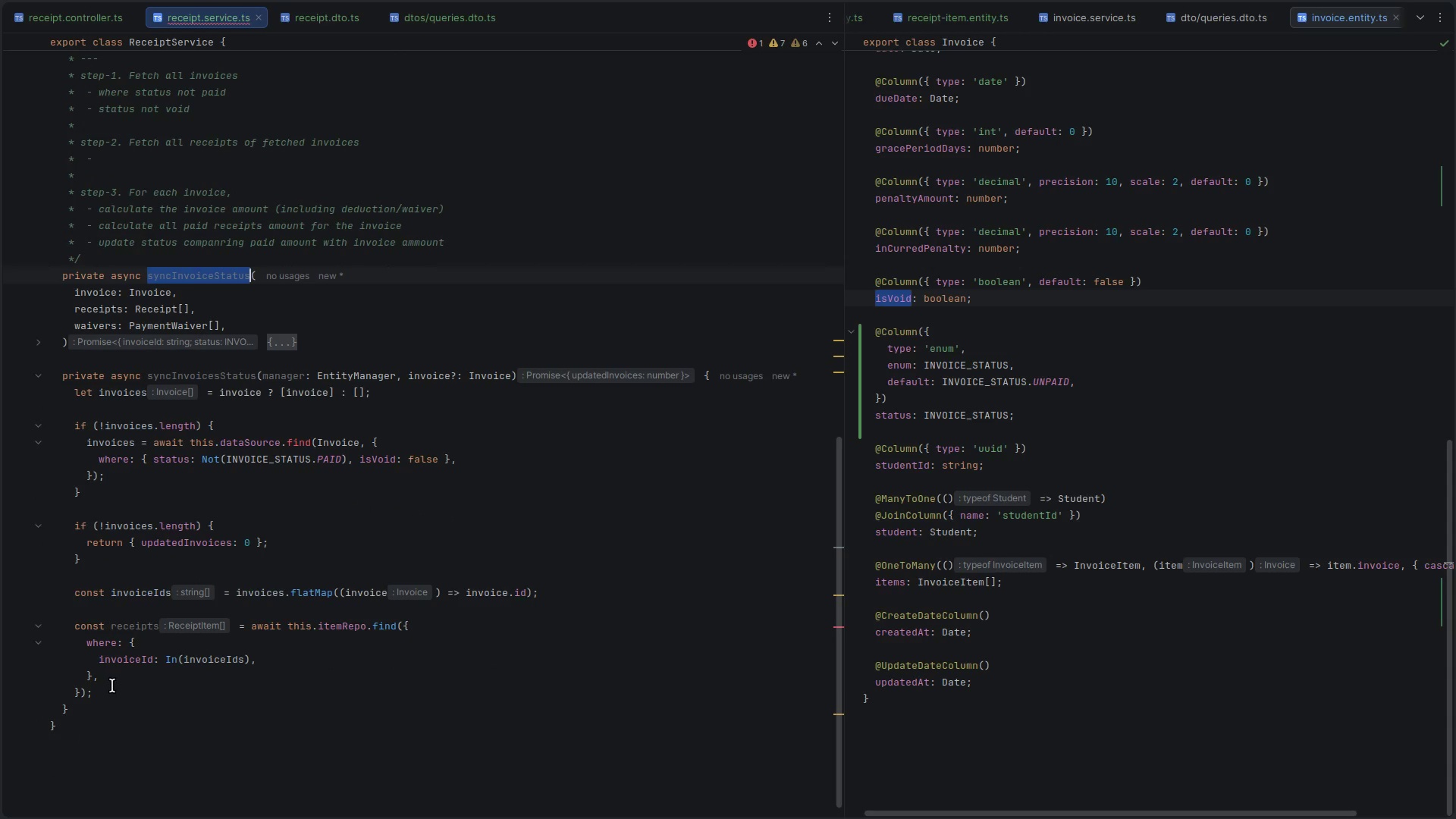 
left_click([114, 687])
 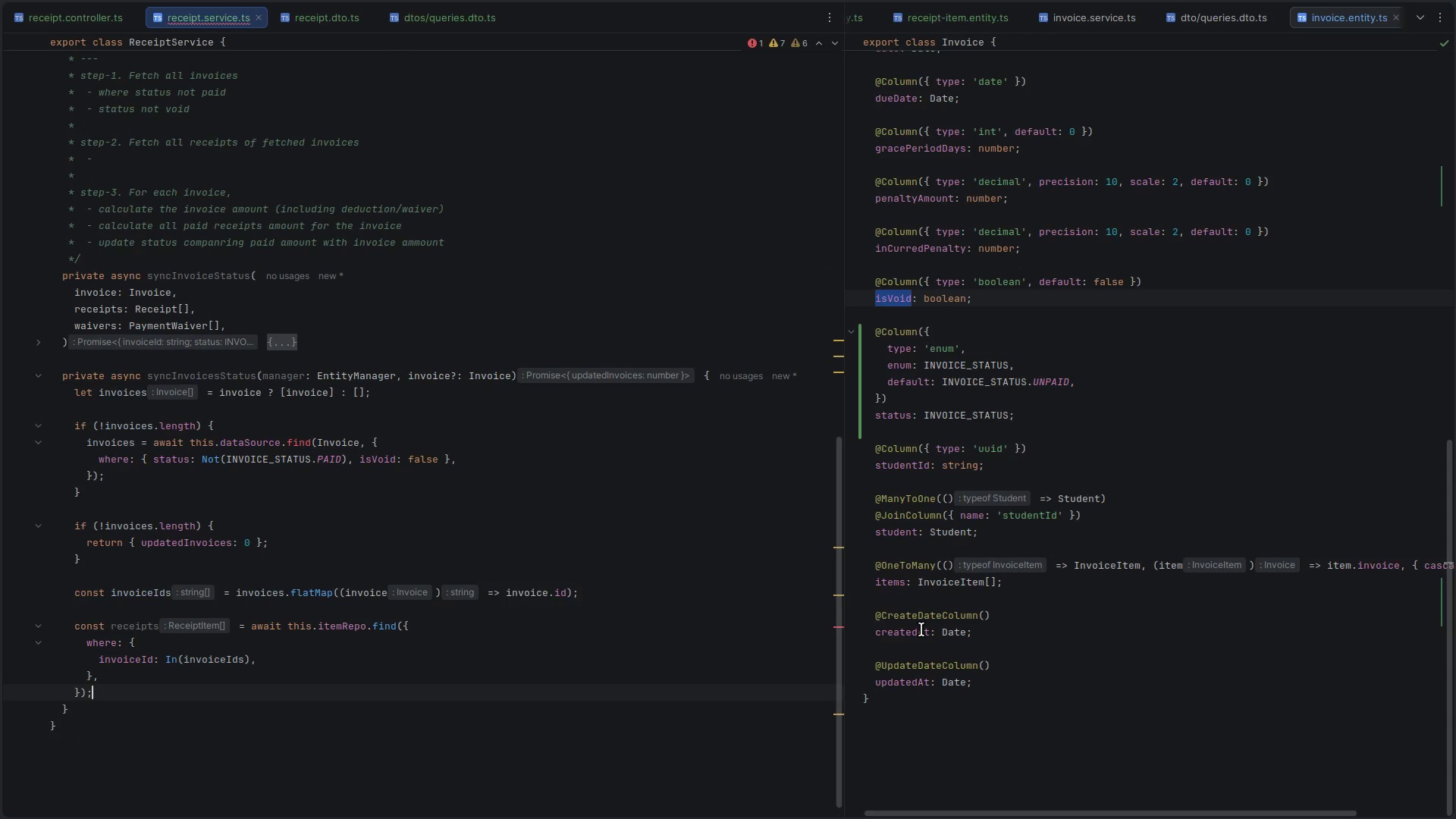 
key(Enter)
 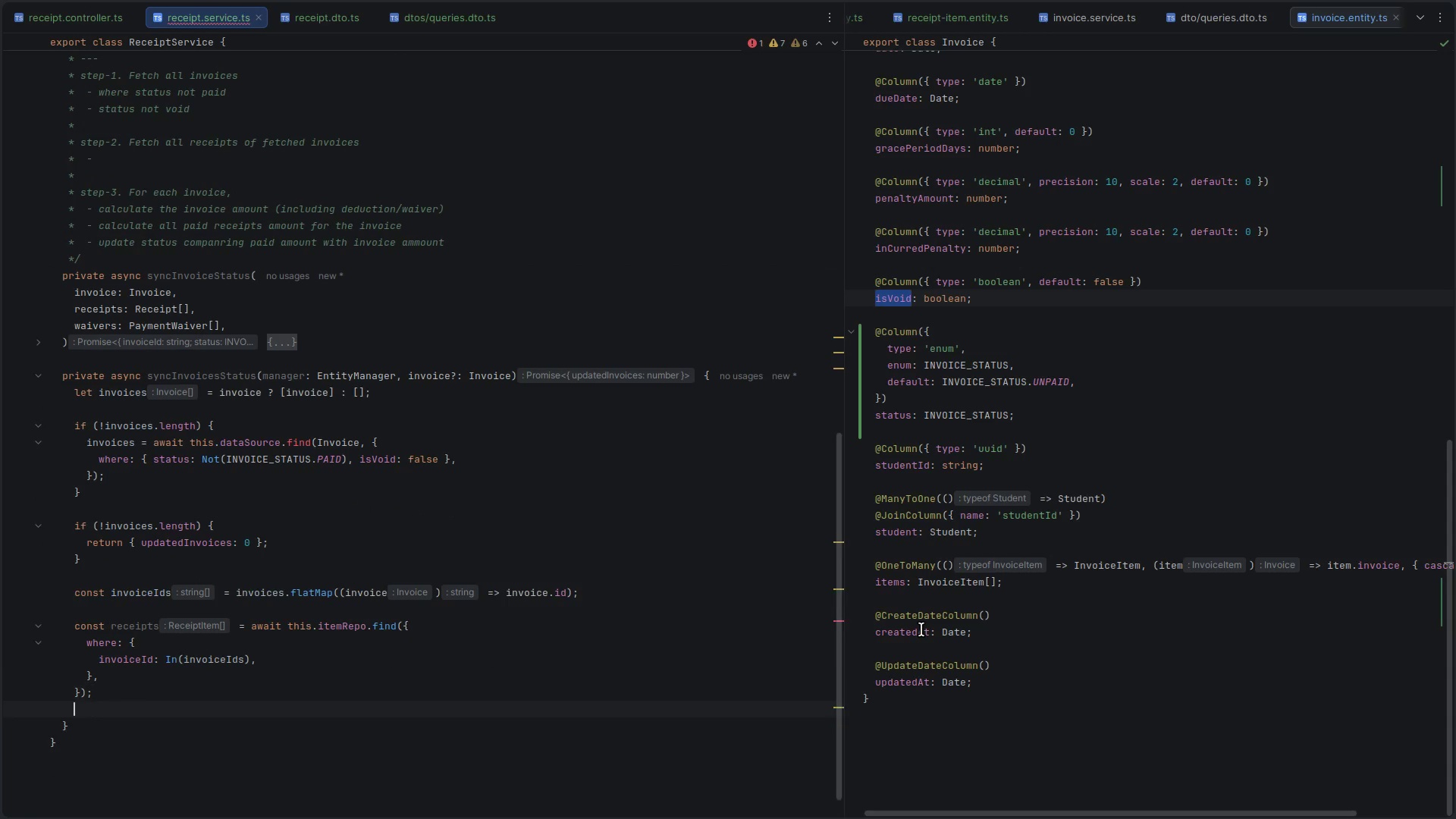 
key(Enter)
 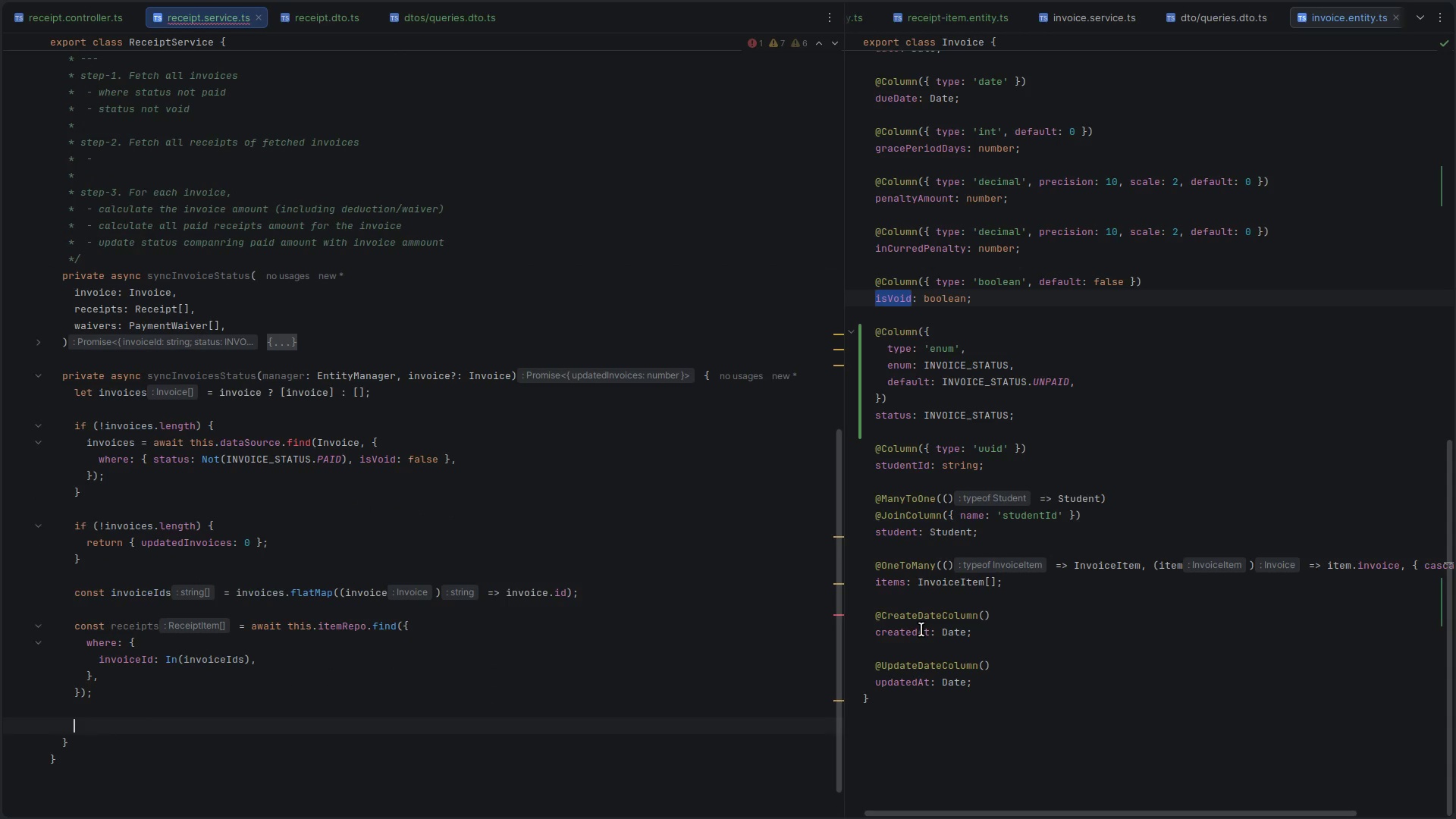 
type(const updated)
 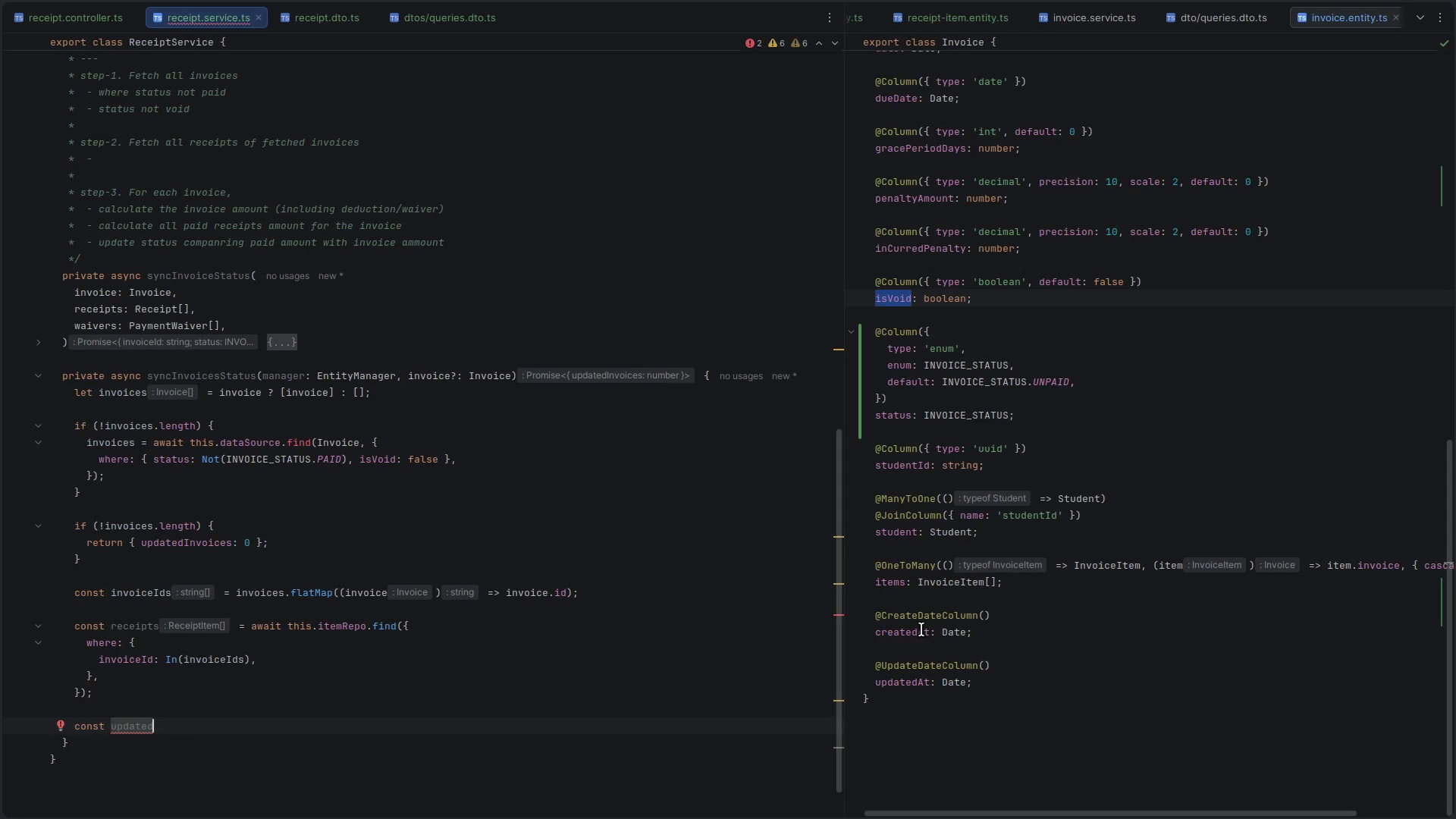 
type(Data = )
 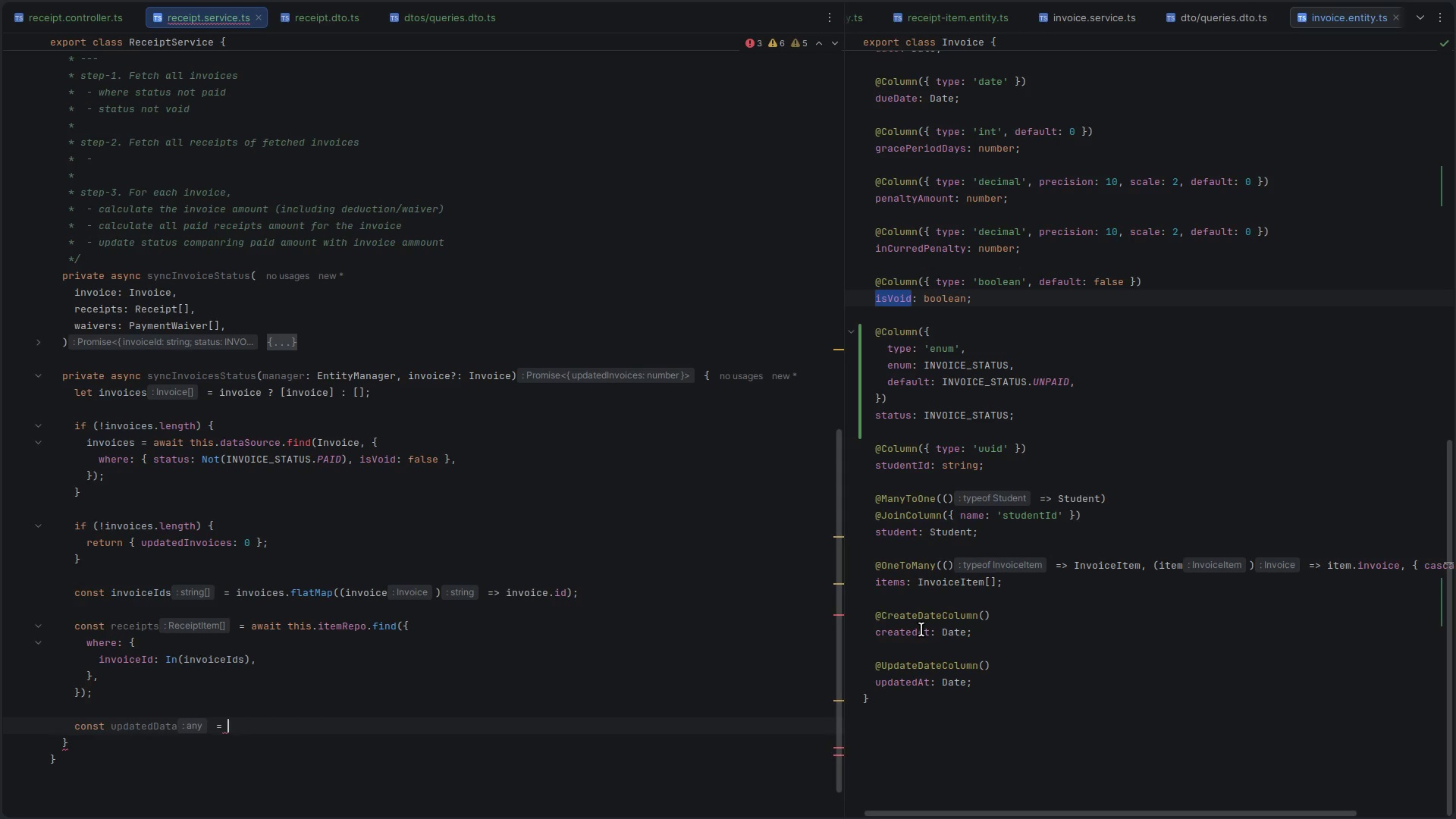 
key(Control+V)
 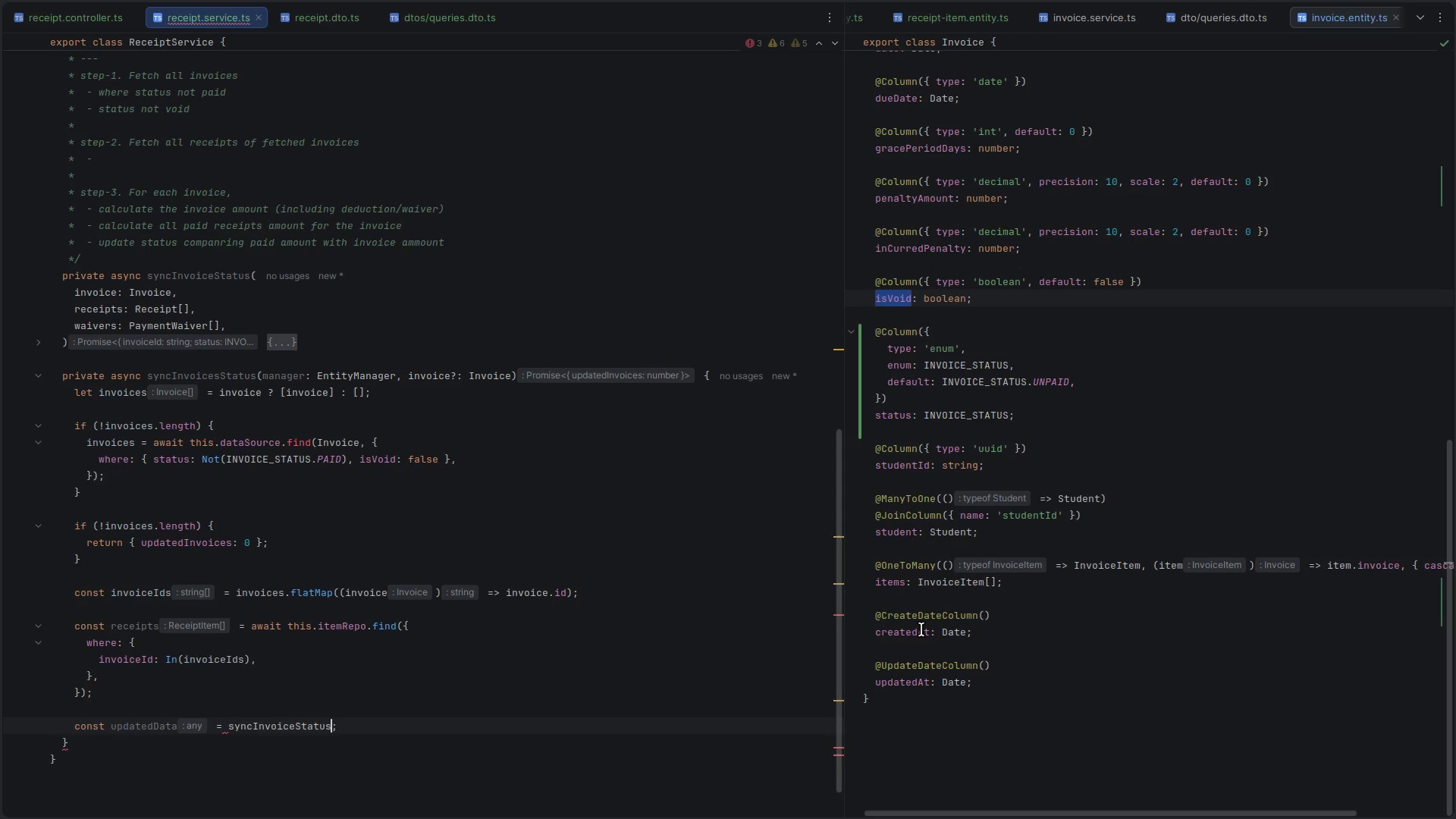 
key(Control+Z)
 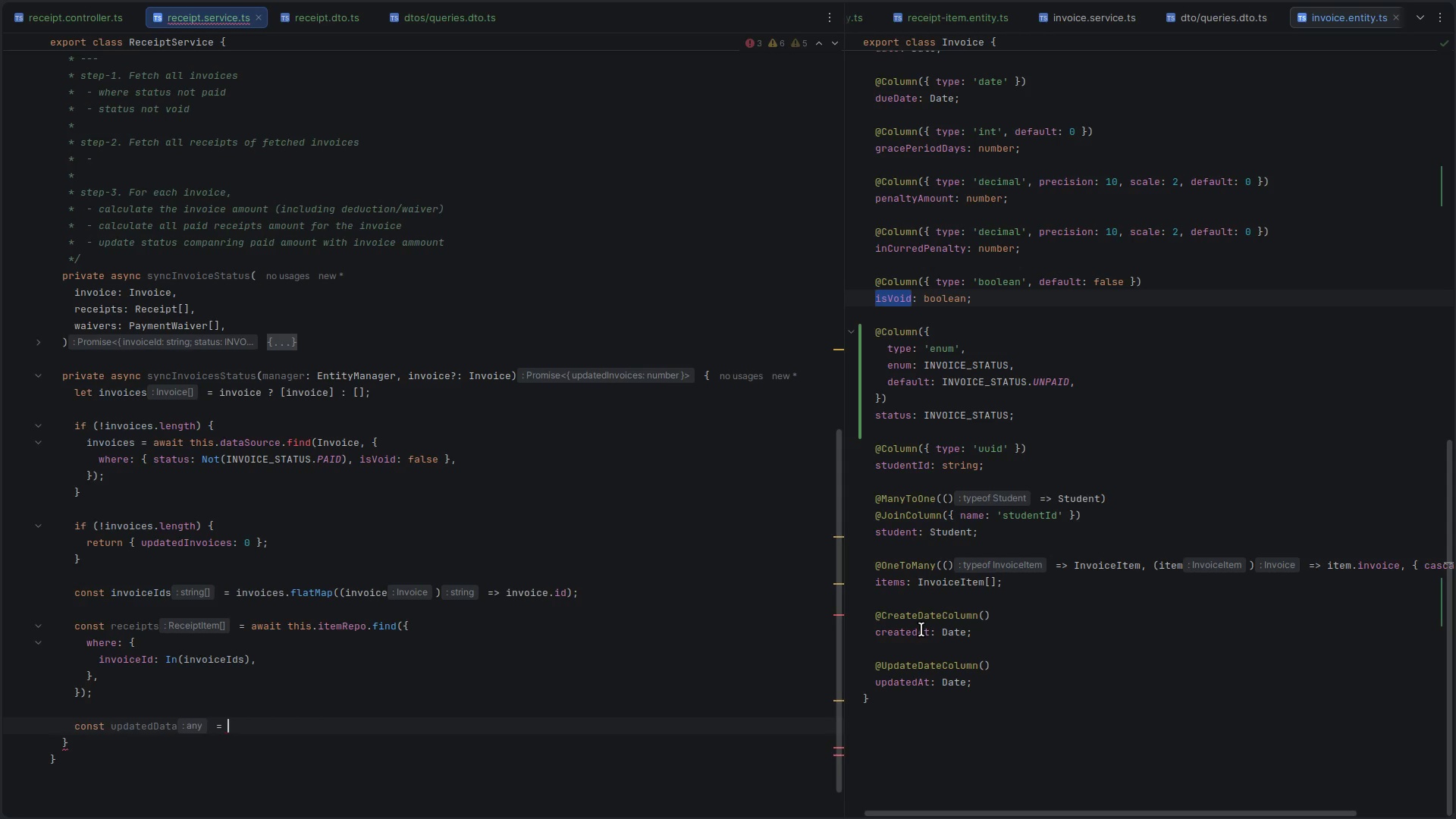 
type(this.)
 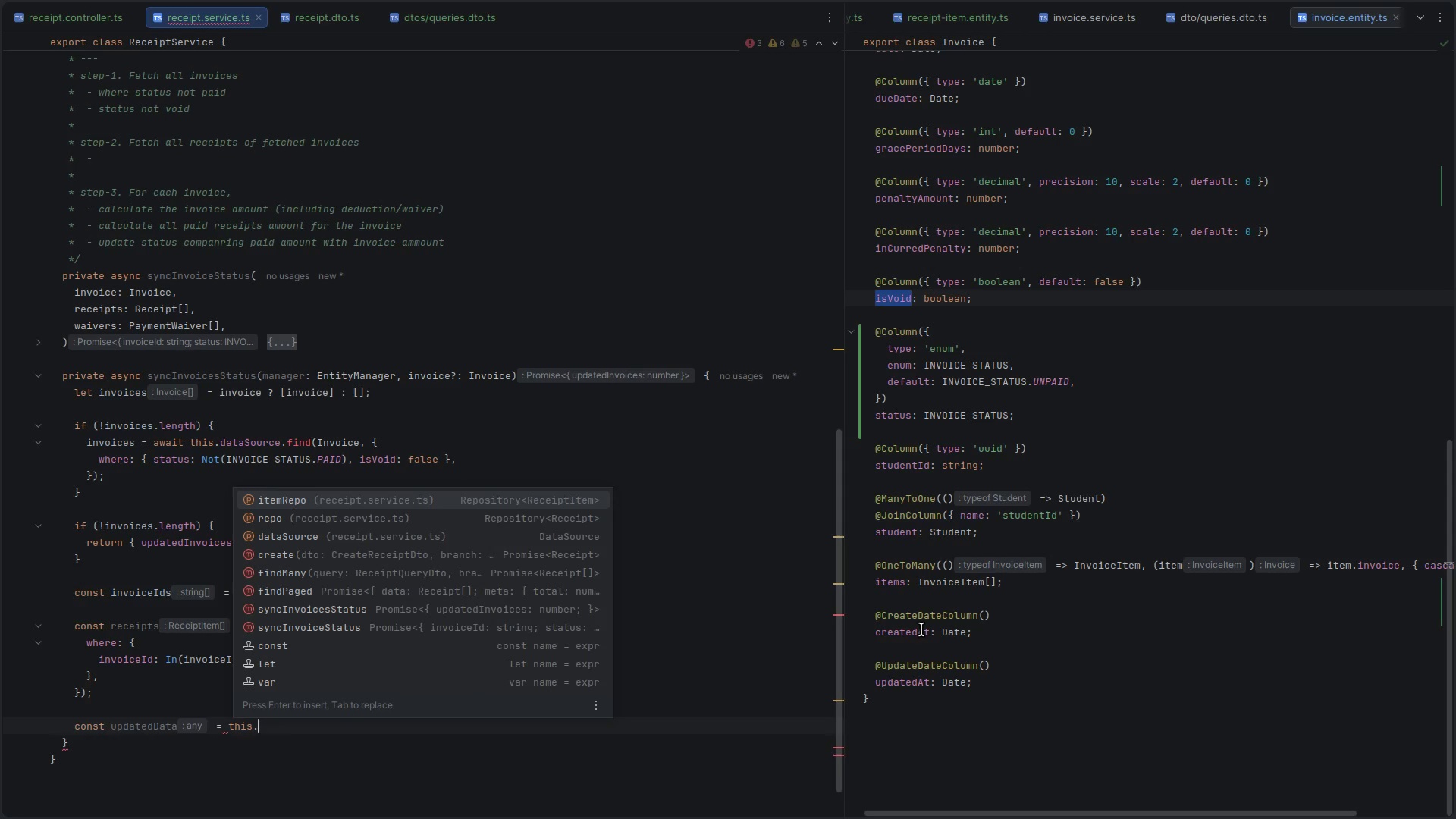 
key(Control+V)
 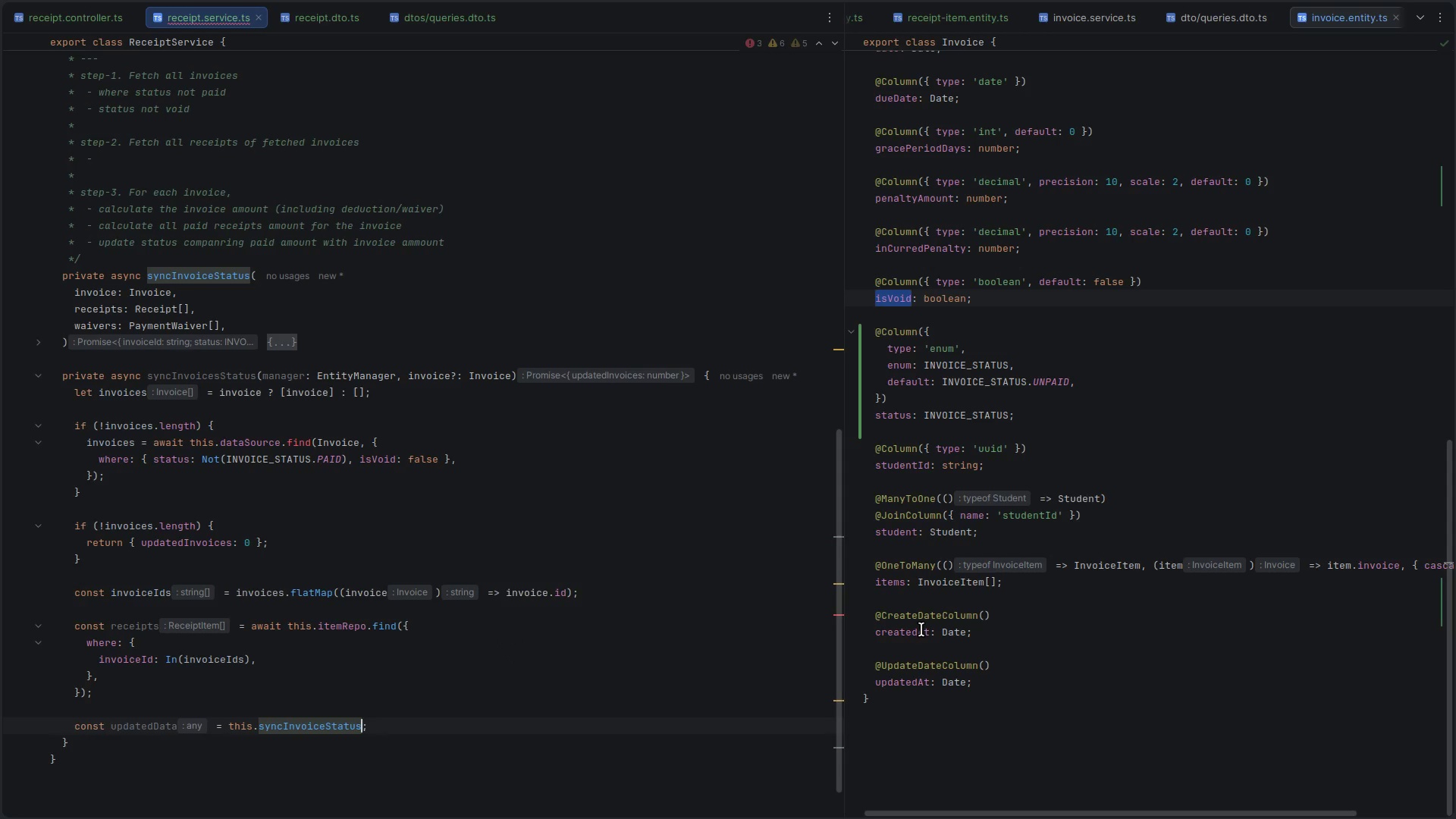 
key(Control+Z)
 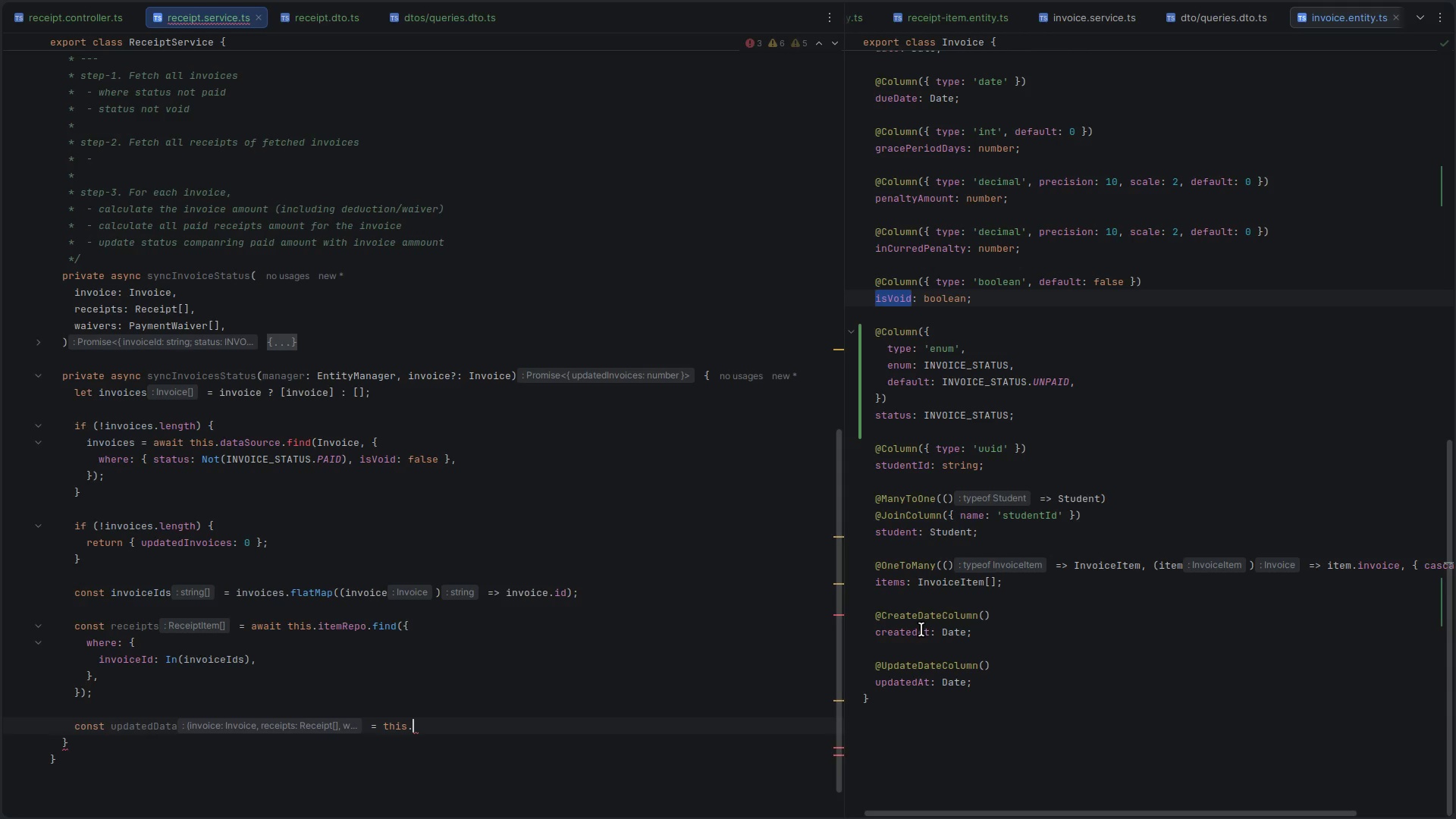 
key(Control+Z)
 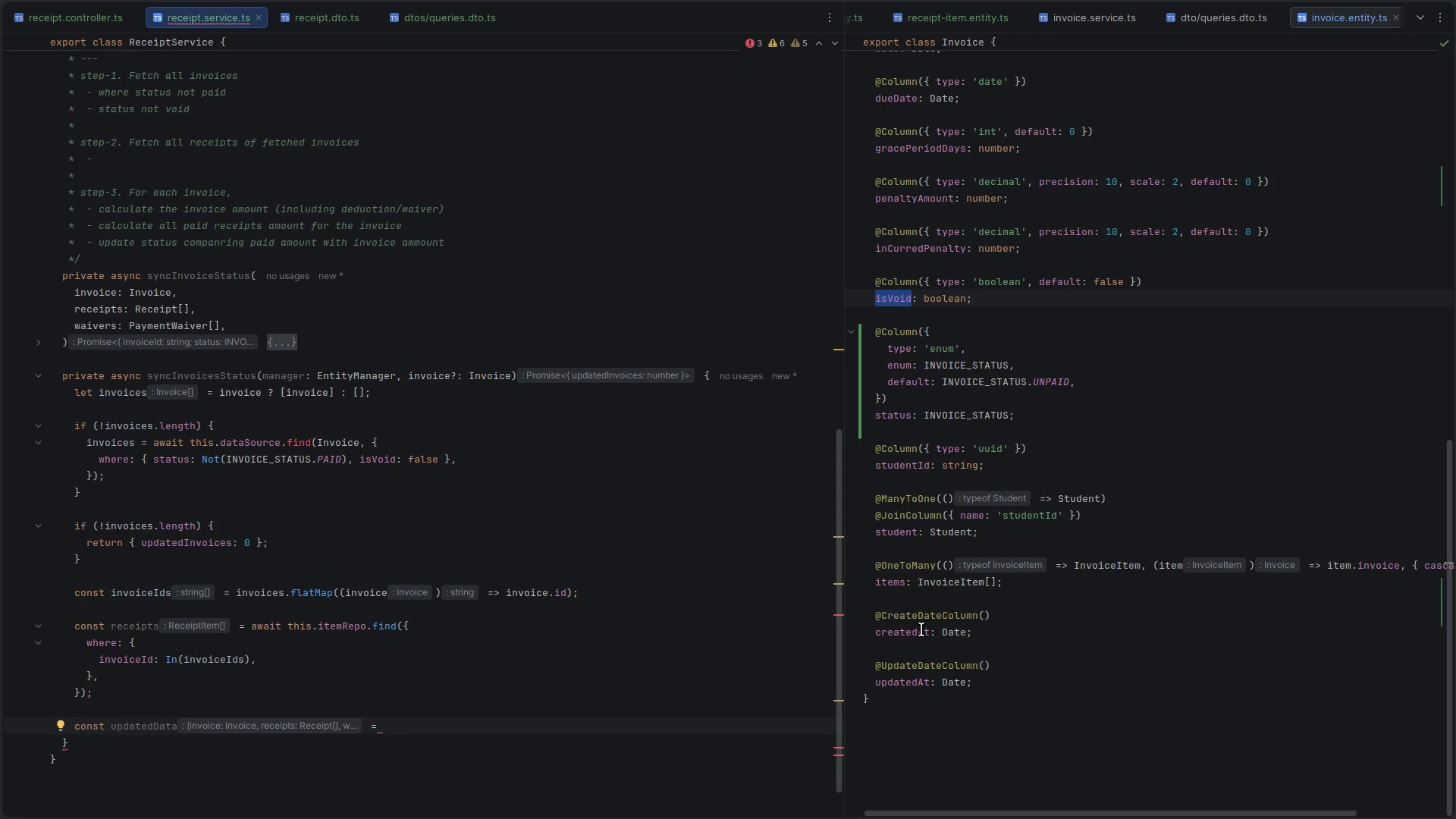 
type(invoice)
key(Escape)
 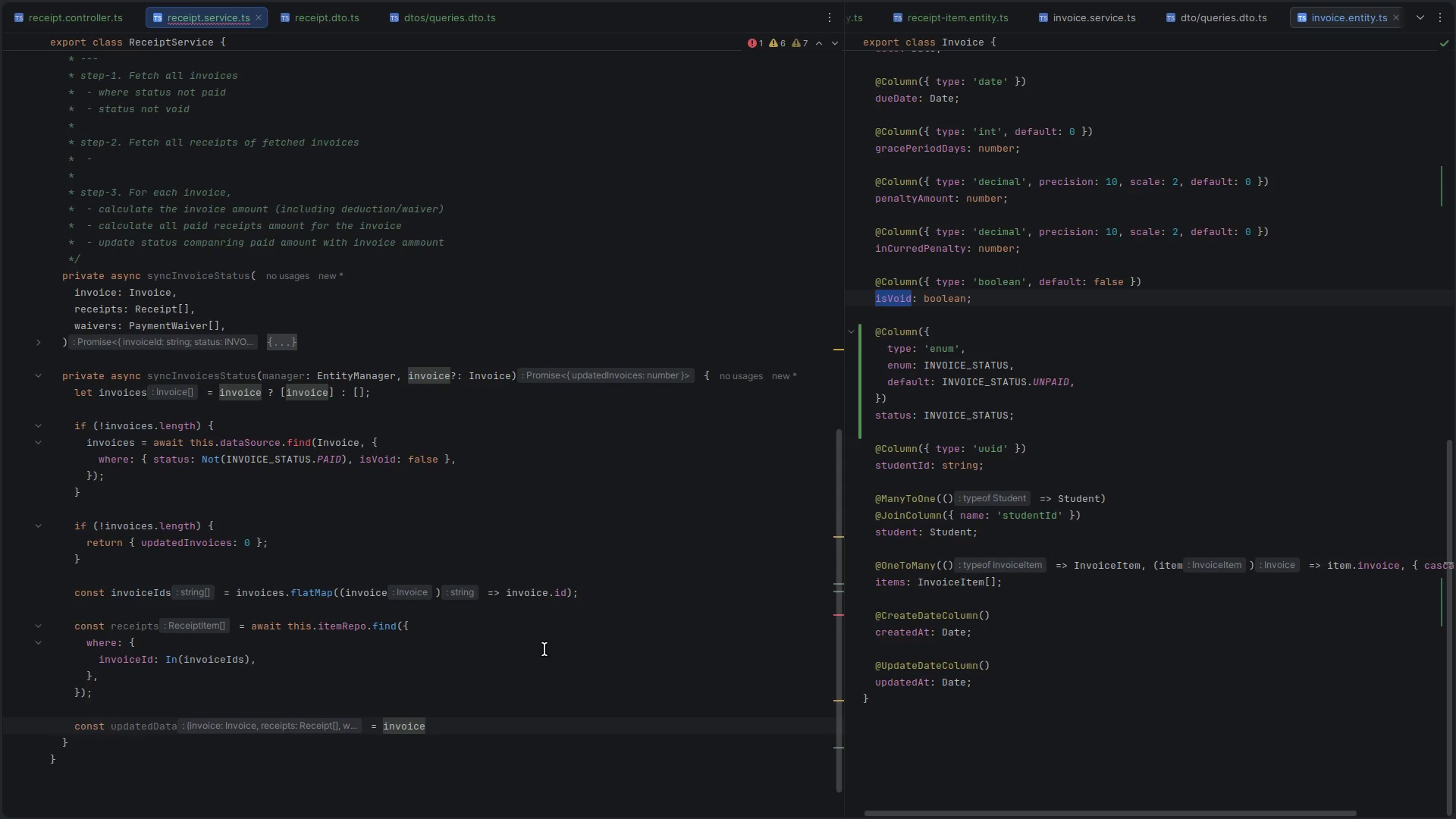 
wait(7.63)
 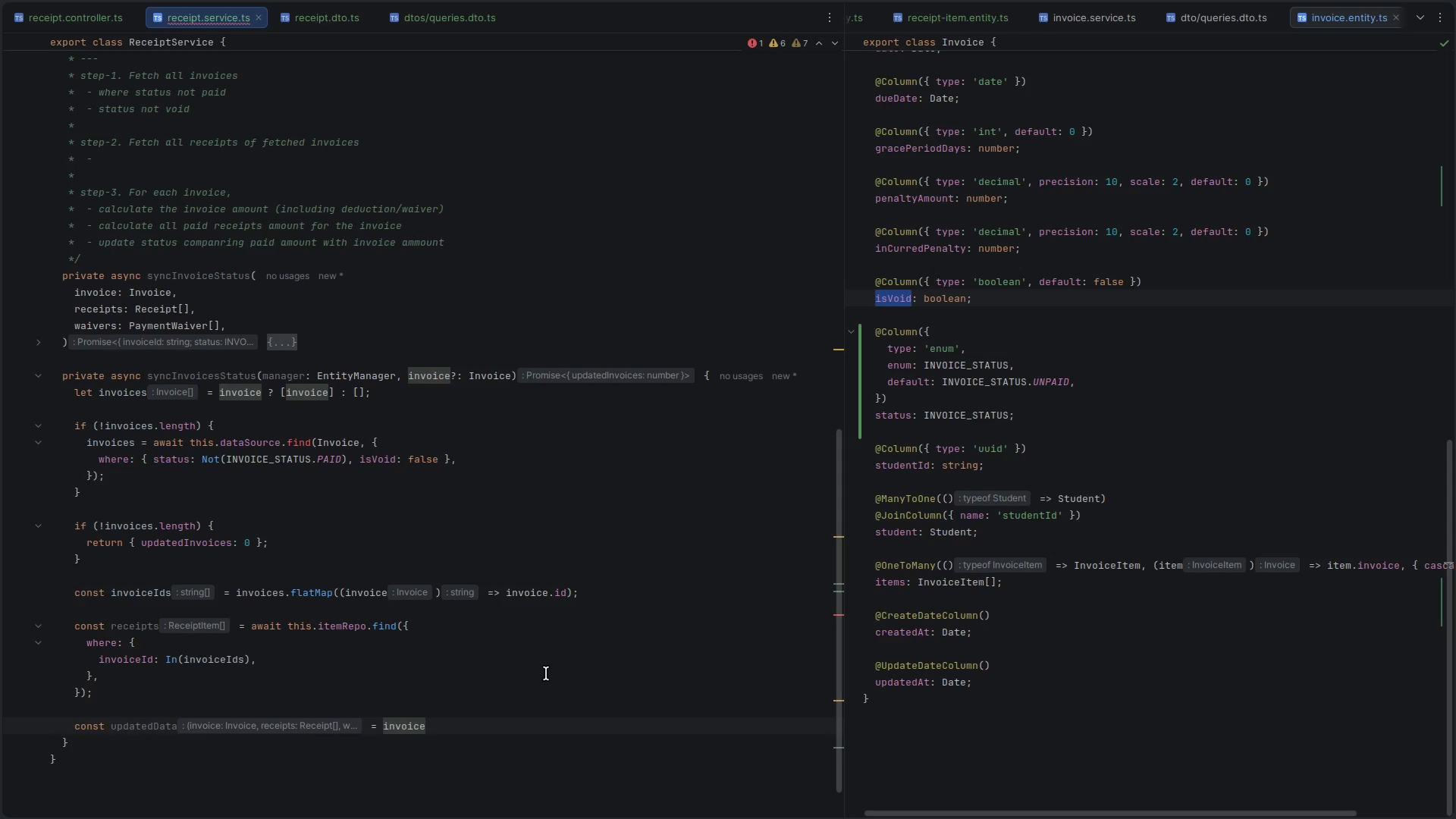 
double_click([353, 623])
 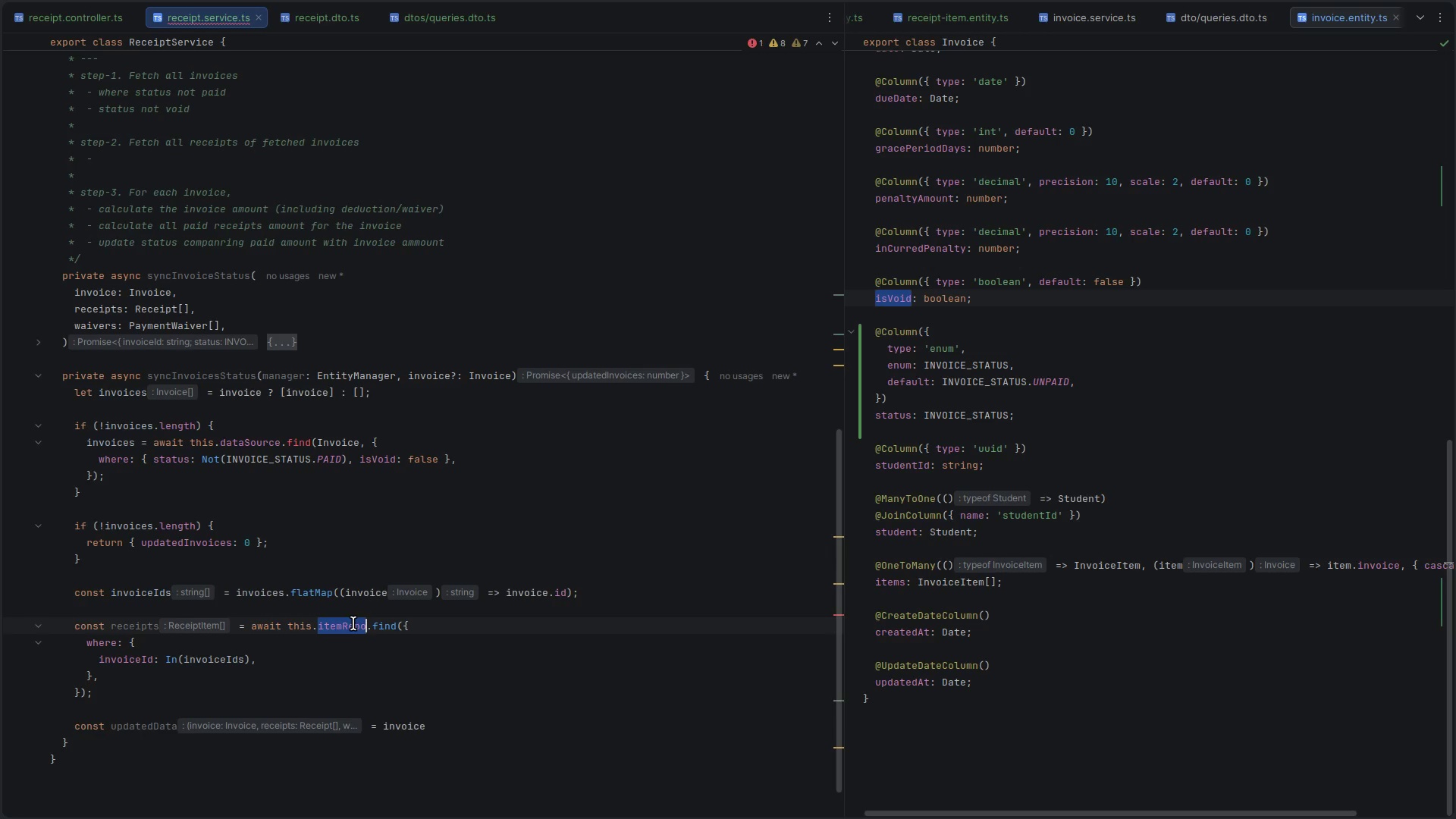 
type(repo)
 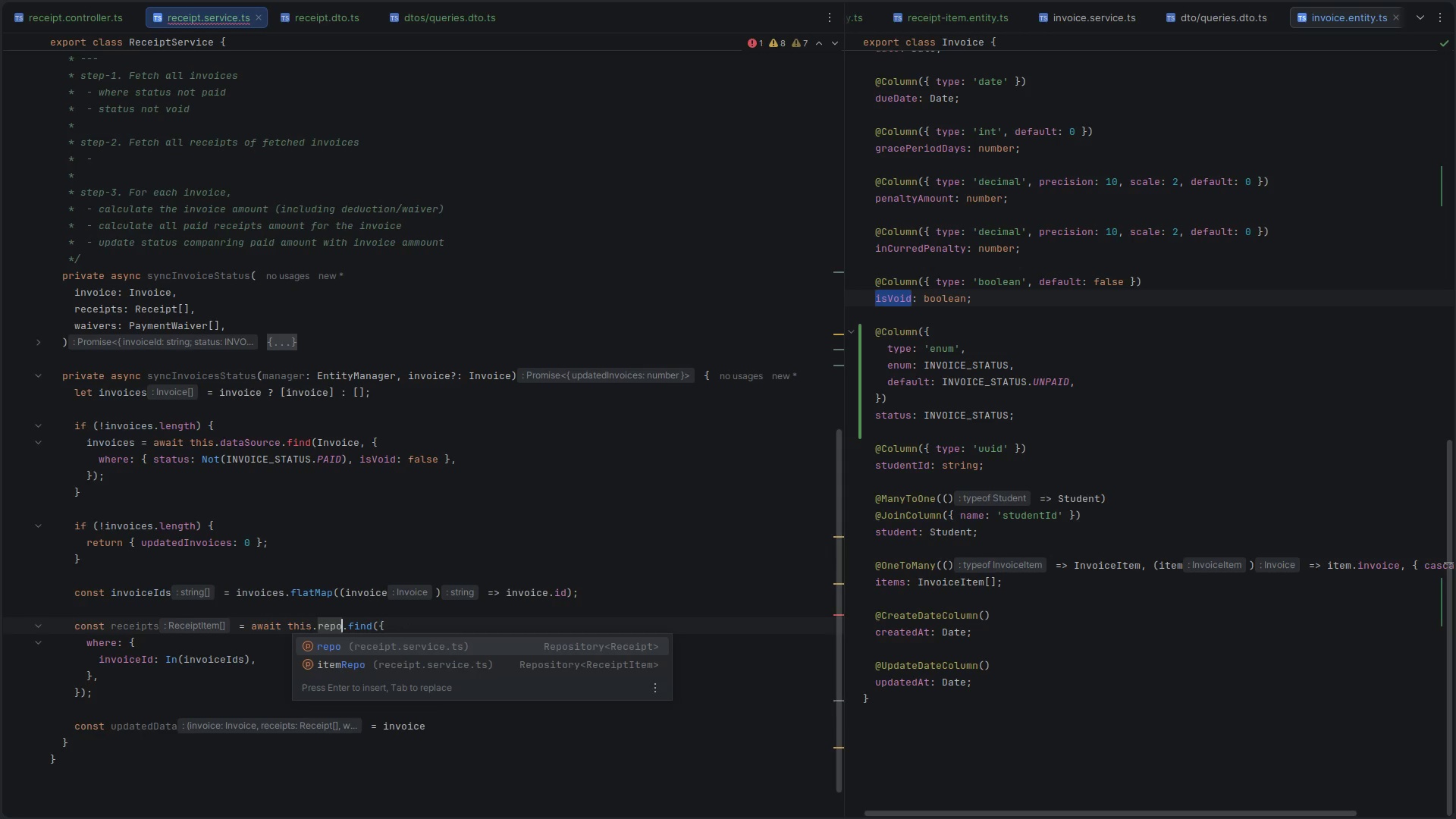 
key(Escape)
 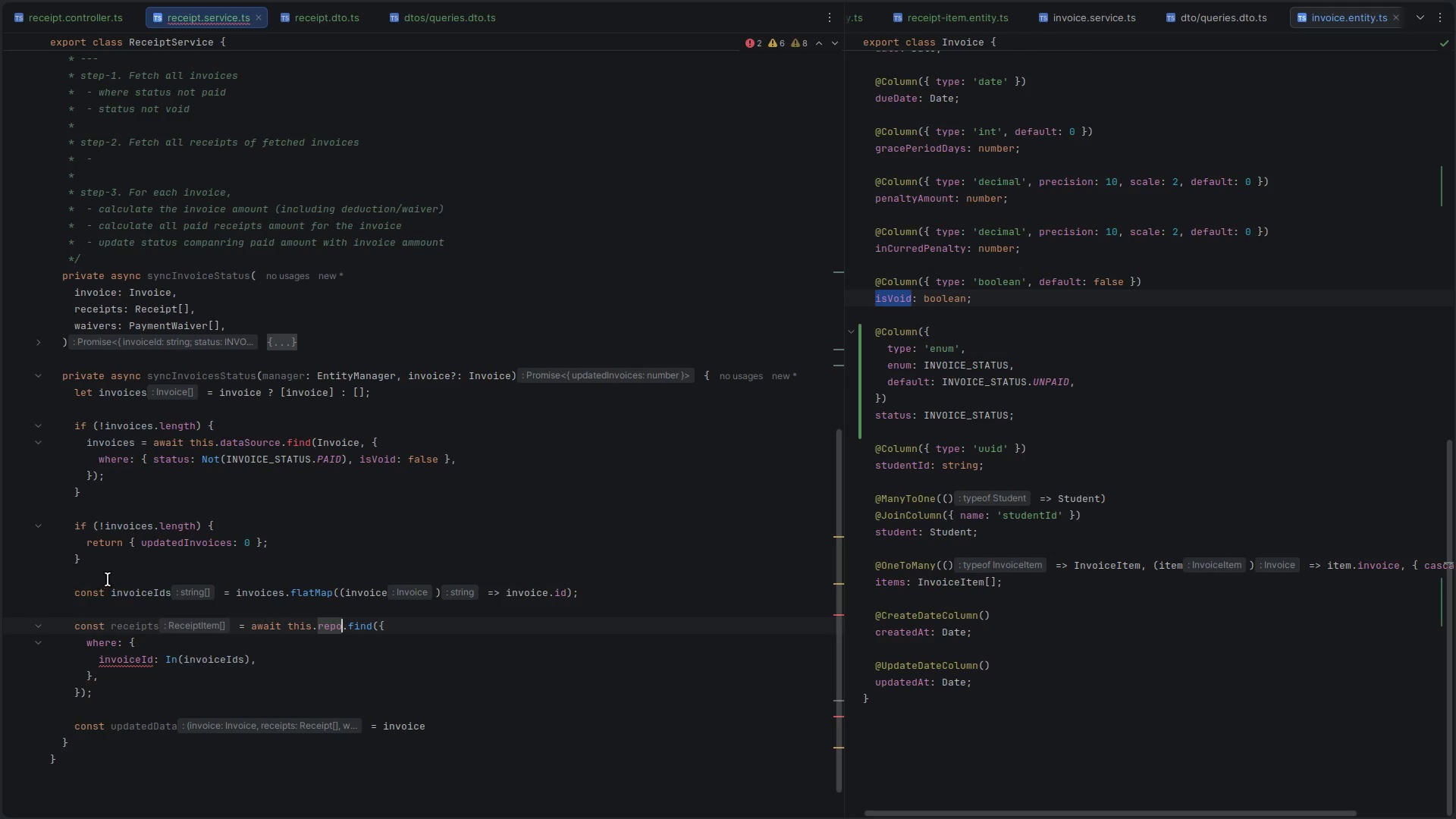 
wait(8.61)
 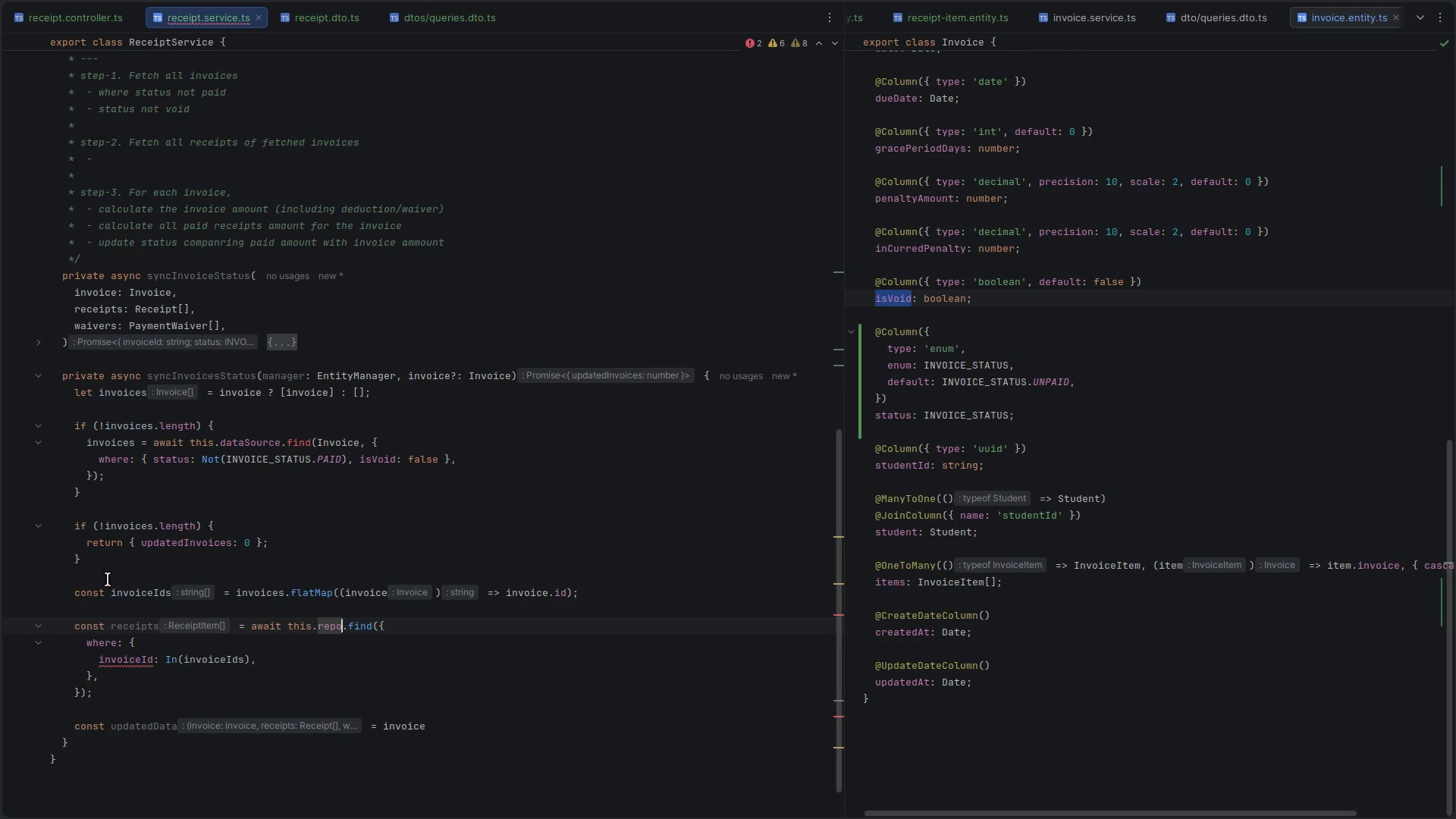 
left_click([76, 309])
 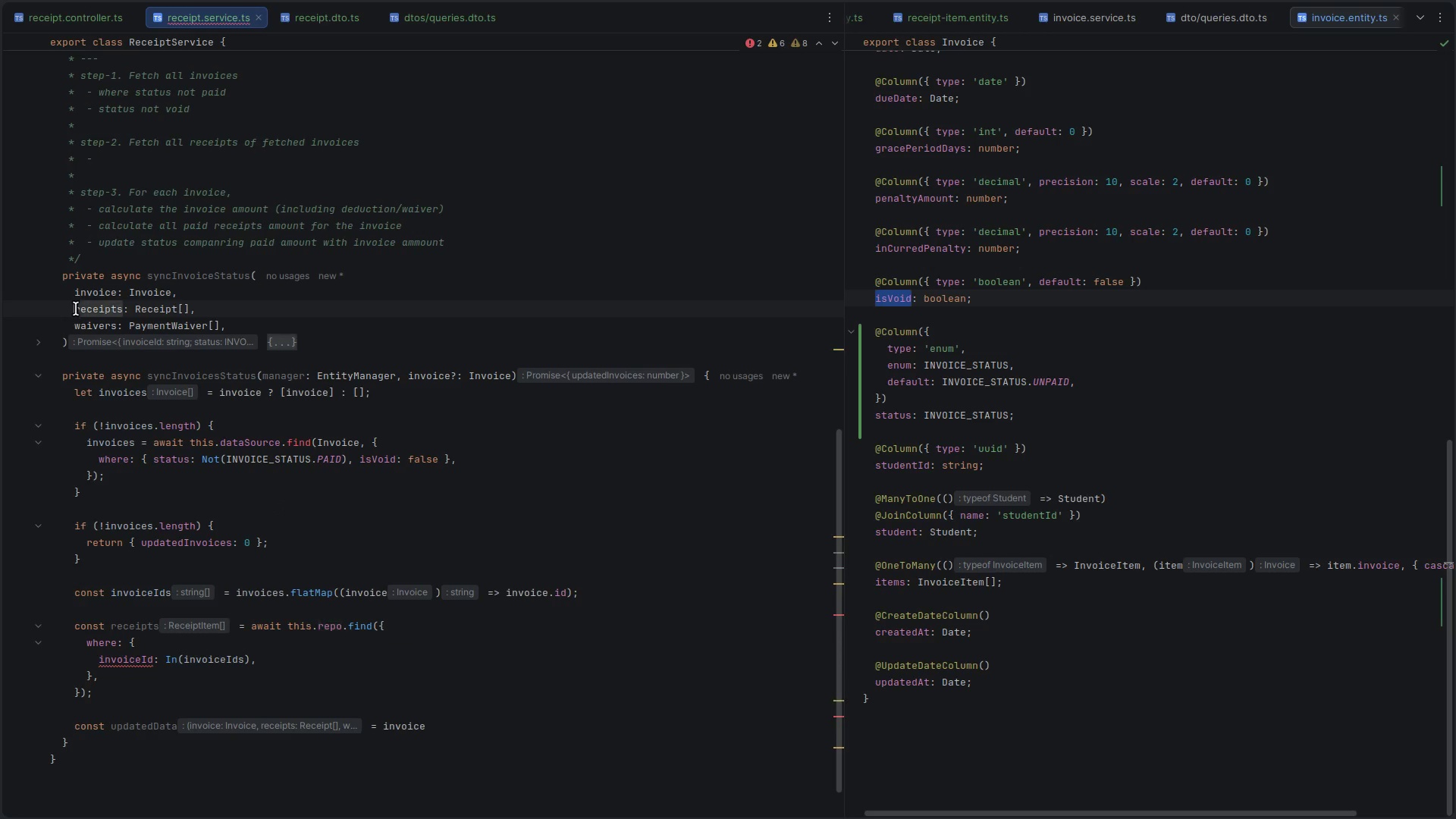 
left_click_drag(start_coordinate=[76, 309], to_coordinate=[109, 306])
 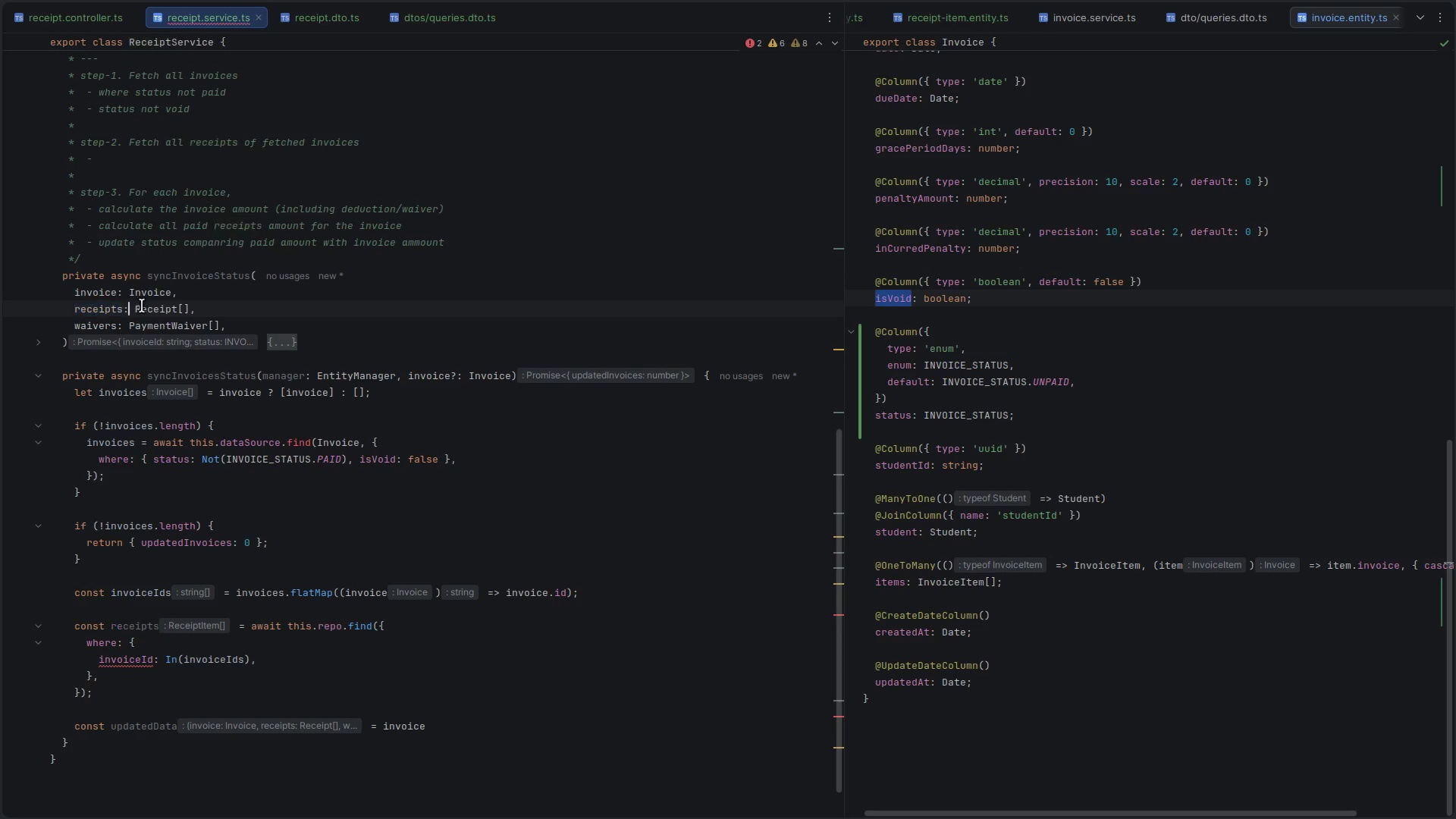 
left_click_drag(start_coordinate=[126, 306], to_coordinate=[221, 306])
 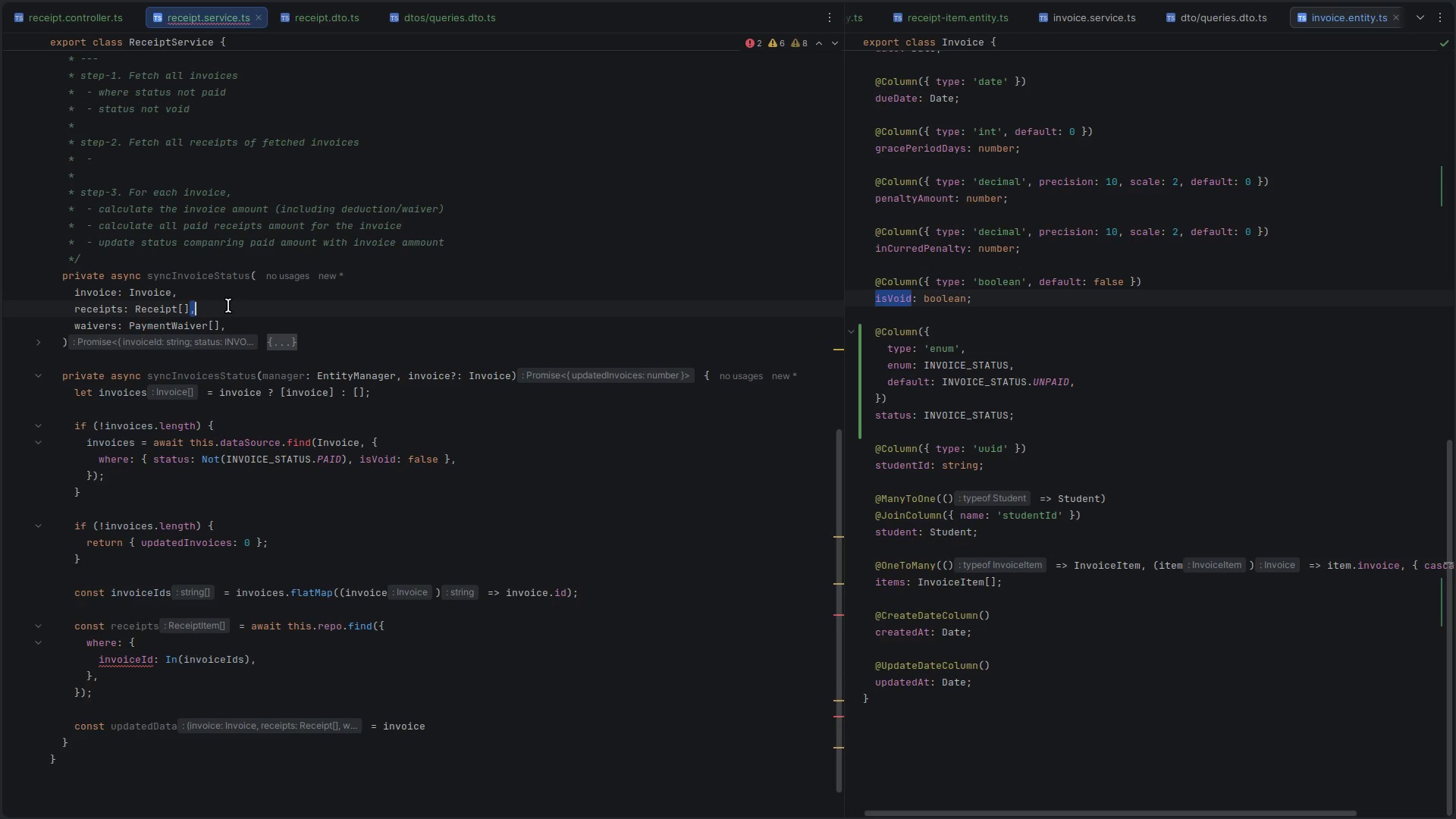 
left_click_drag(start_coordinate=[228, 306], to_coordinate=[212, 307])
 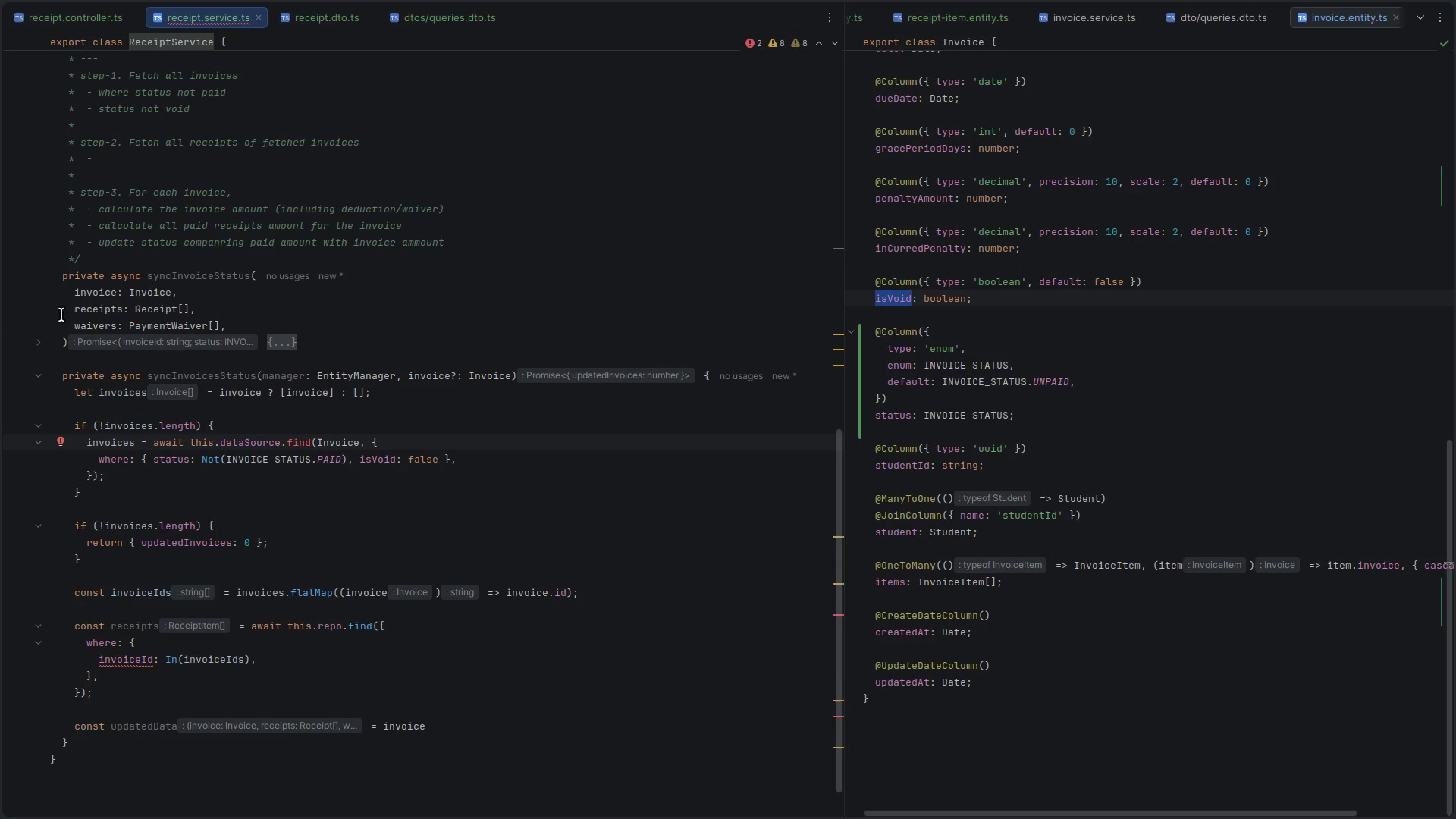 
left_click([40, 343])
 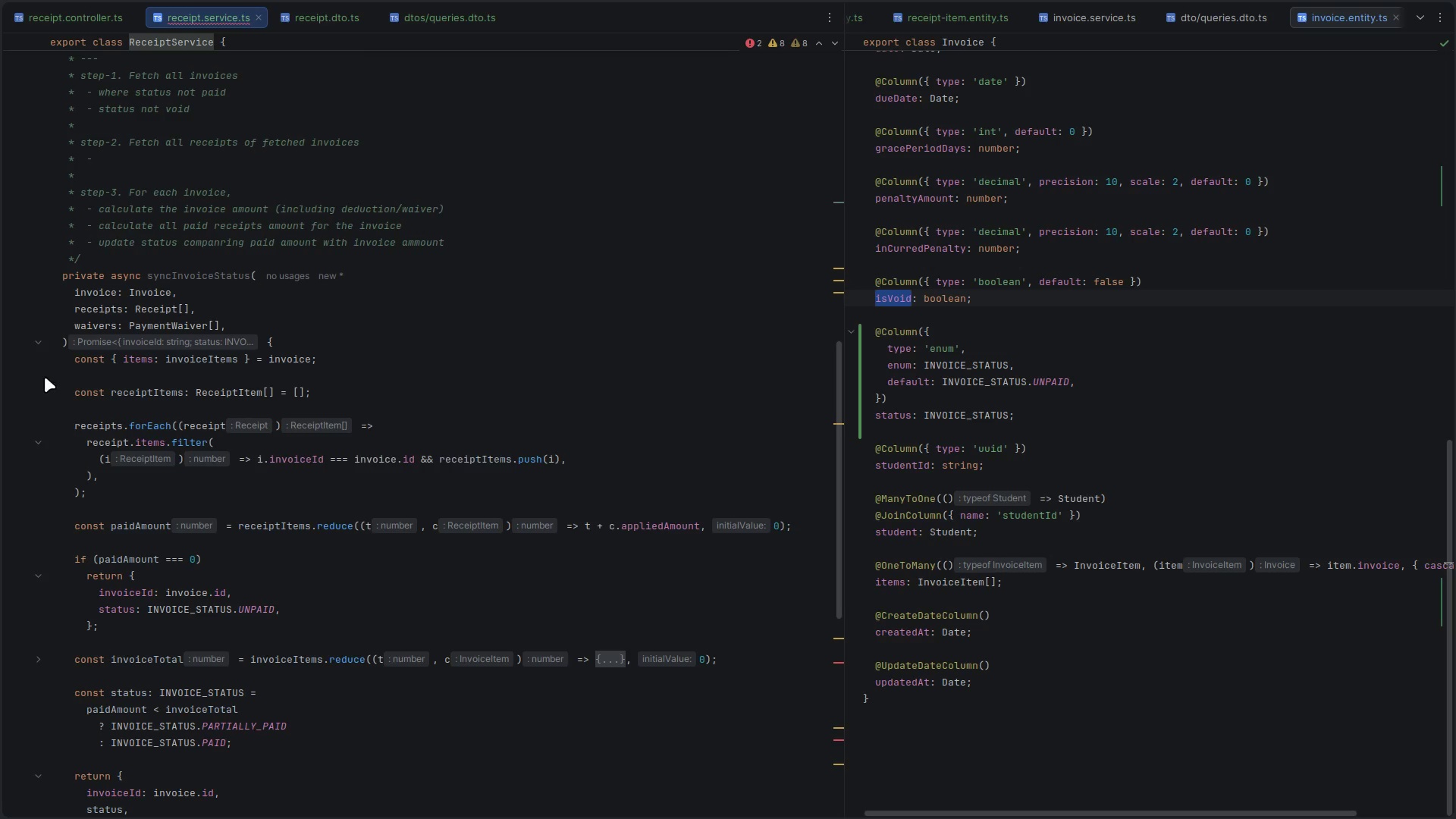 
left_click([39, 338])
 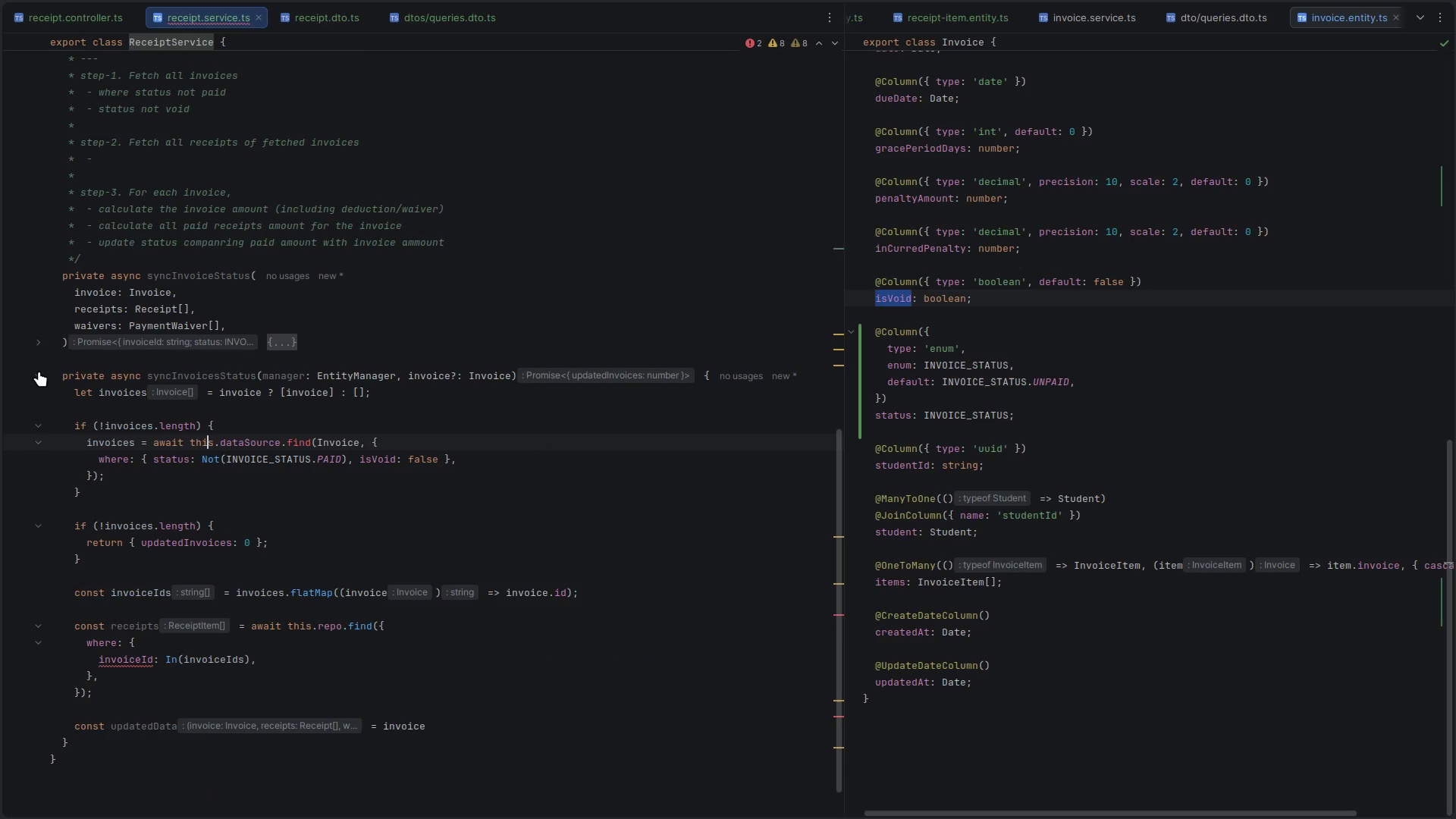 
left_click([37, 375])
 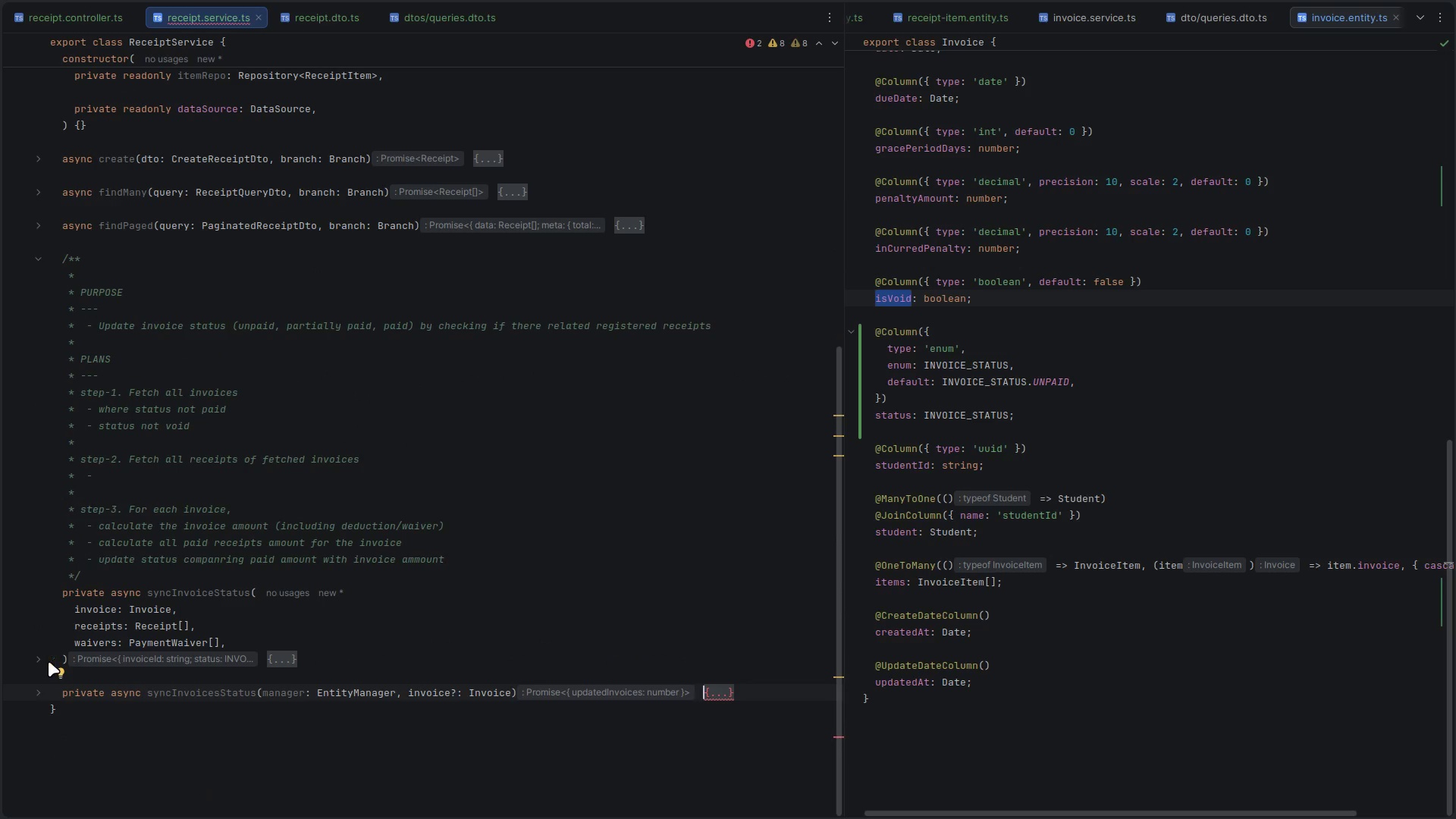 
left_click([42, 657])
 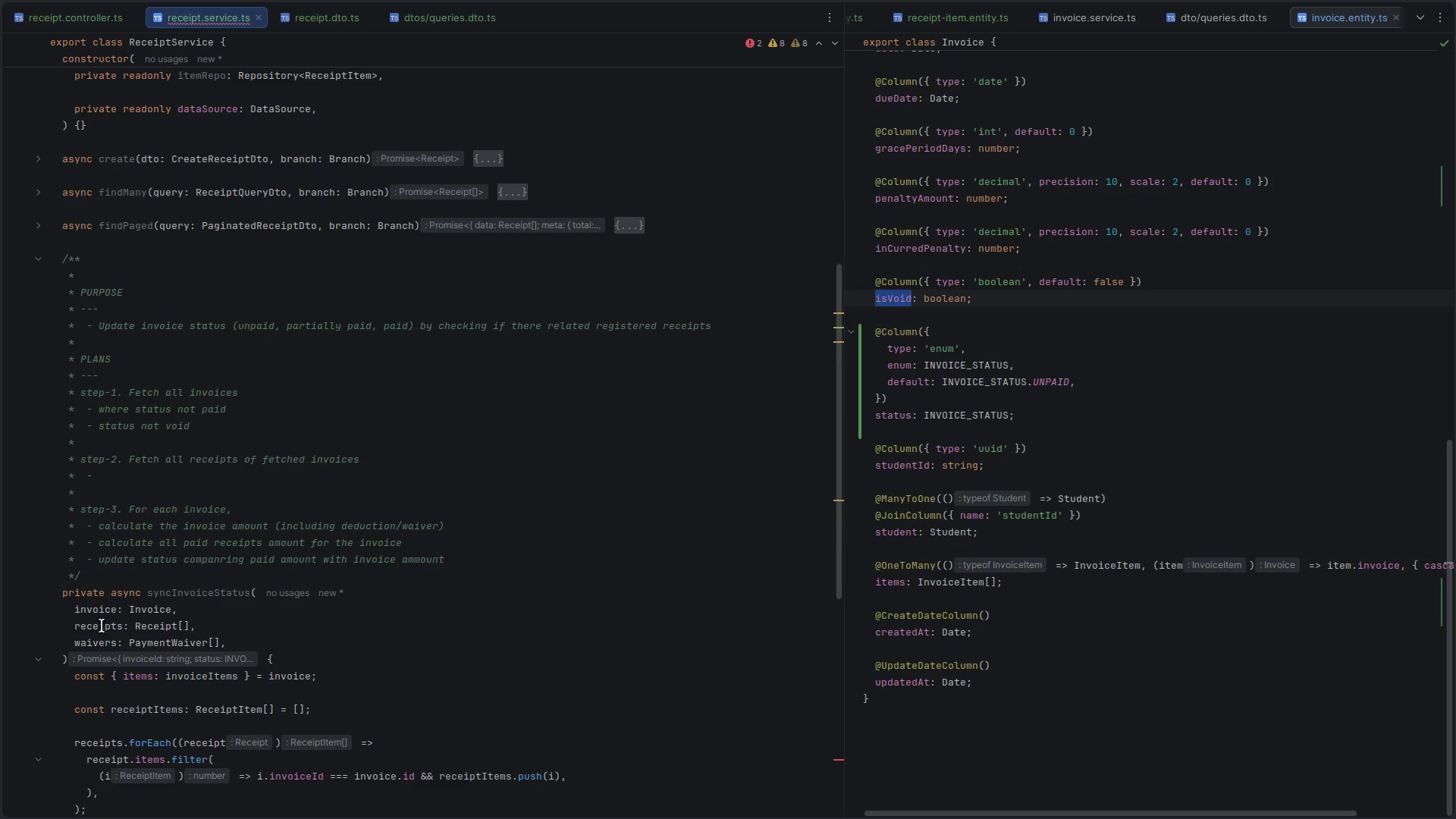 
double_click([102, 625])
 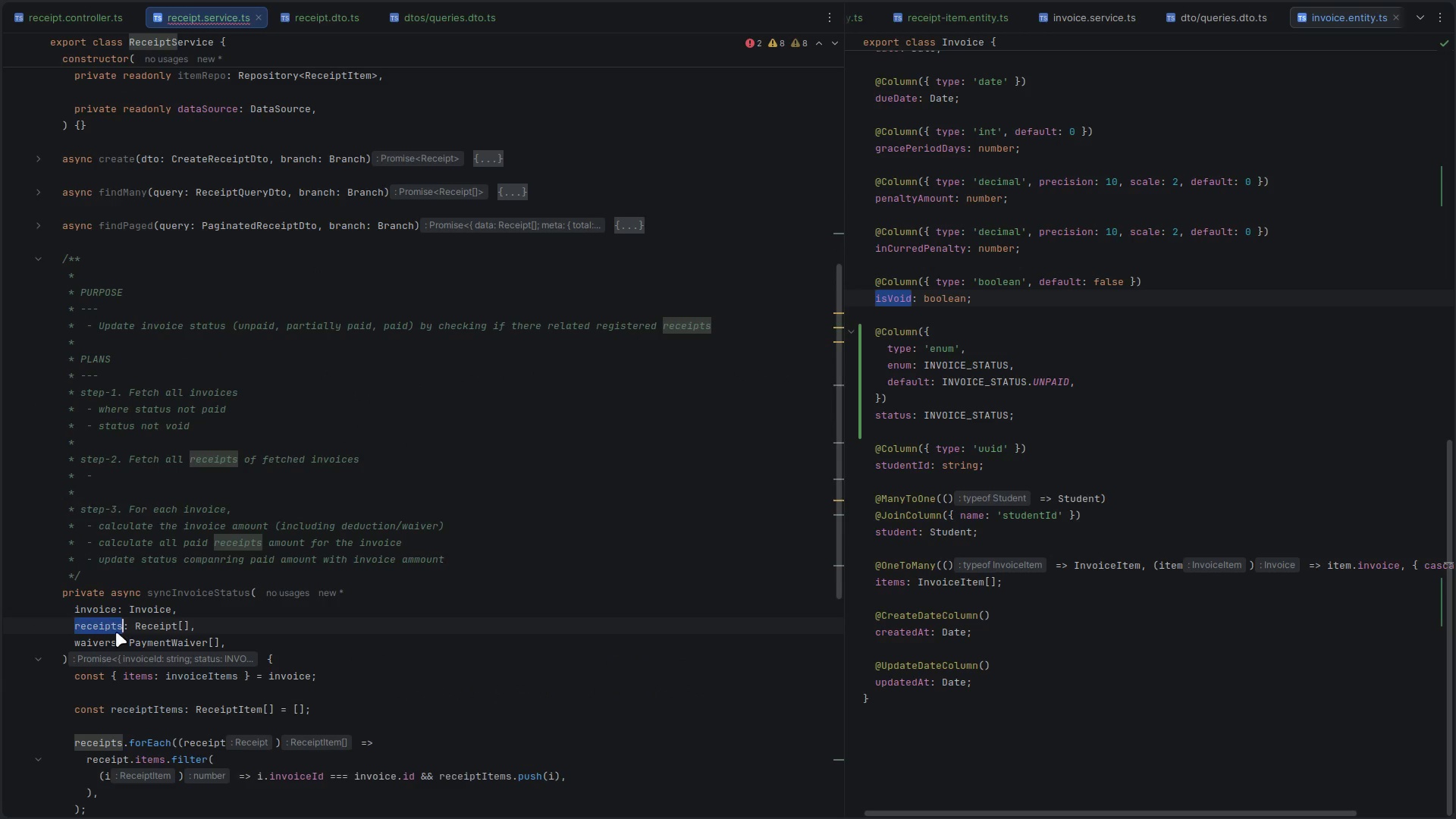 
scroll: coordinate [118, 635], scroll_direction: down, amount: 7.0
 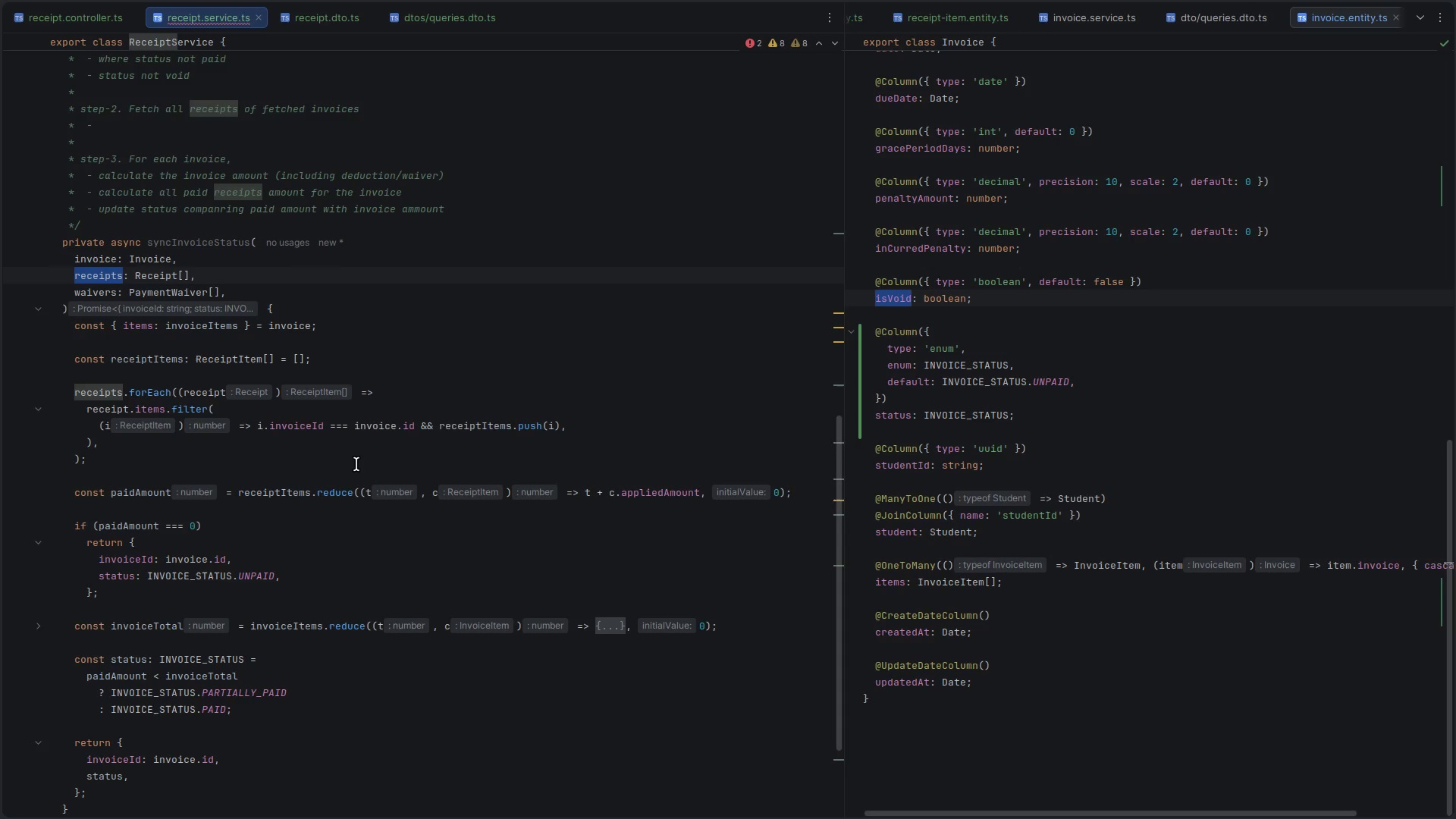 
wait(7.06)
 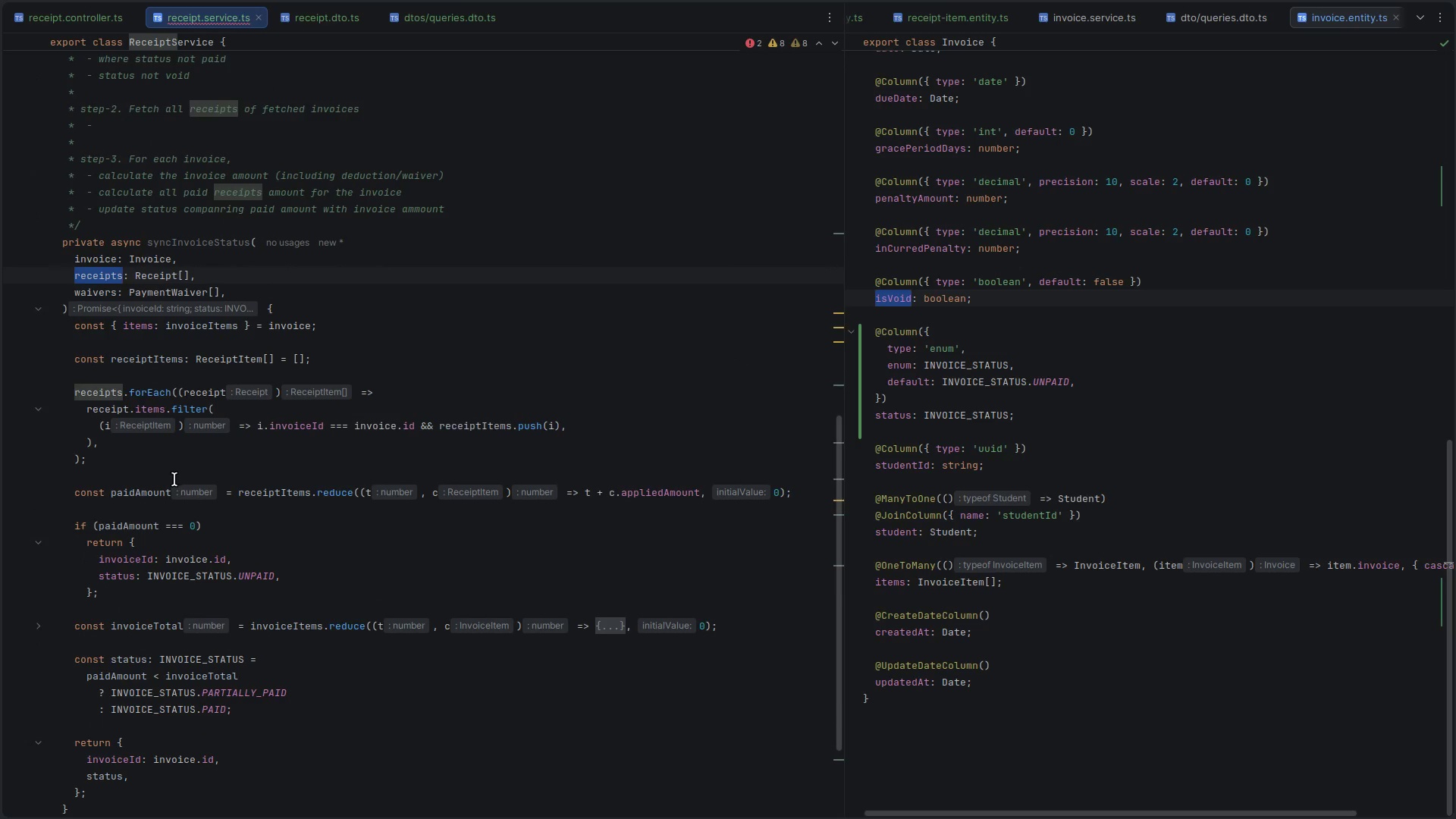 
double_click([288, 493])
 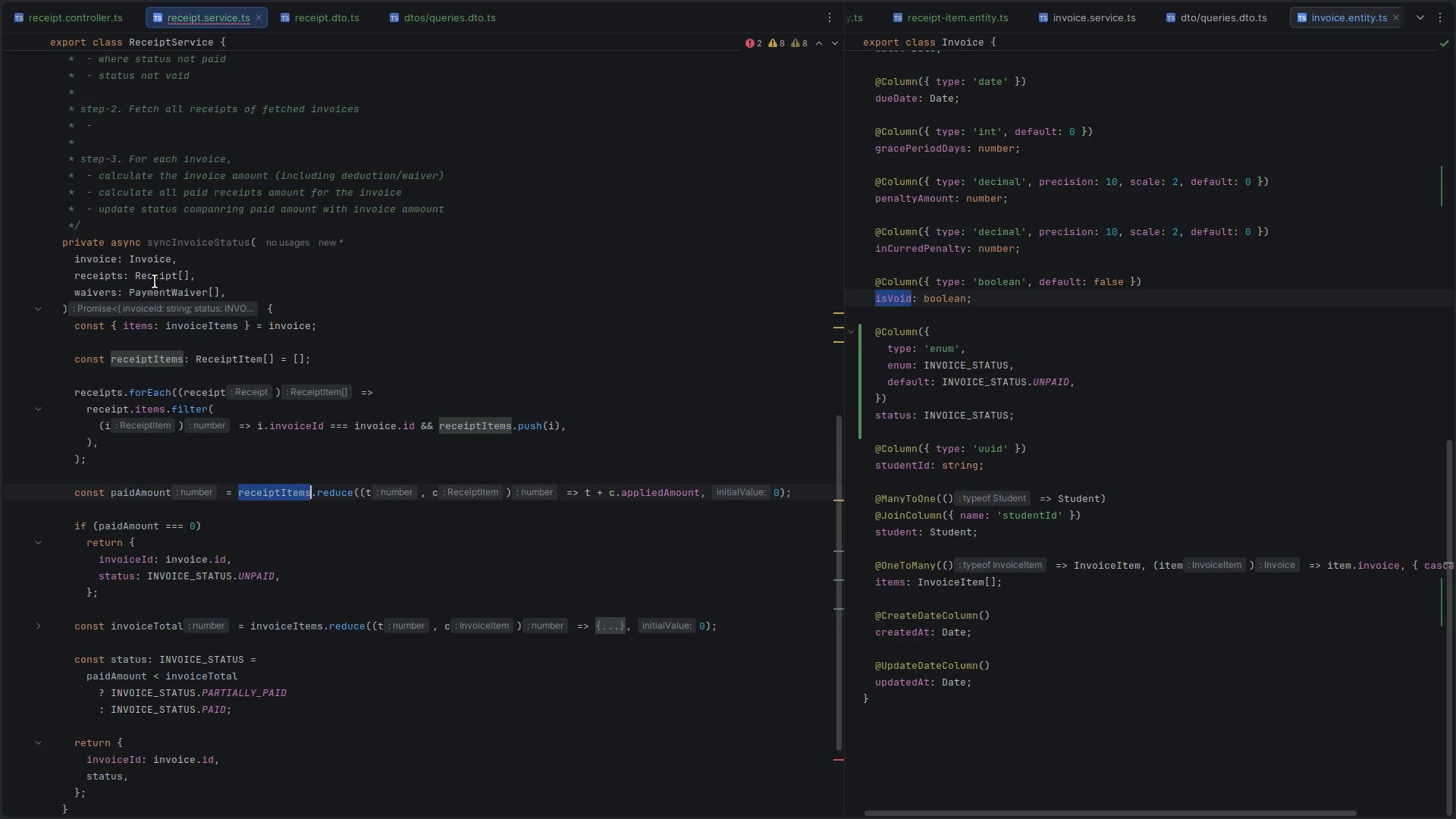 
double_click([158, 275])
 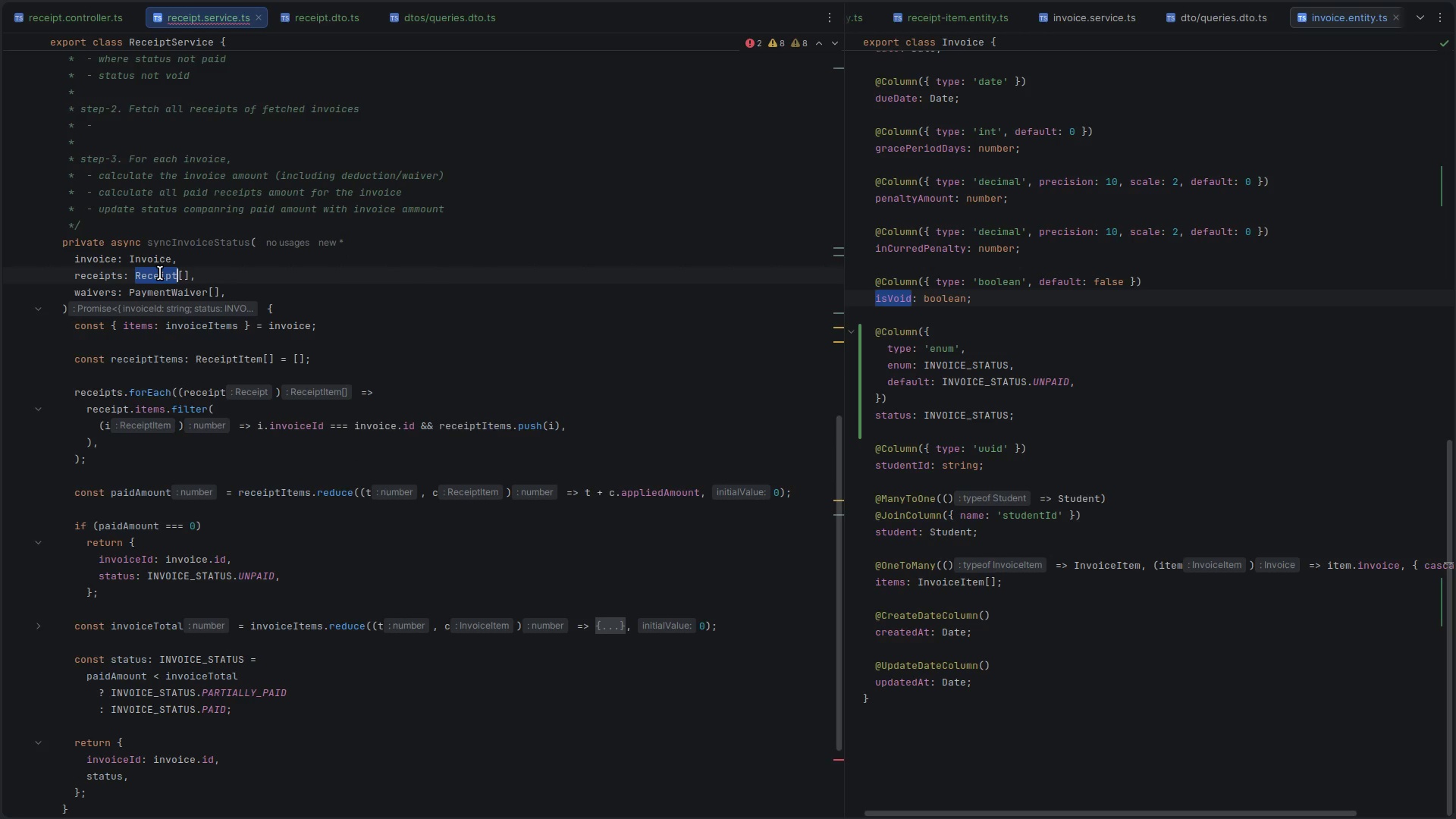 
key(ArrowRight)
 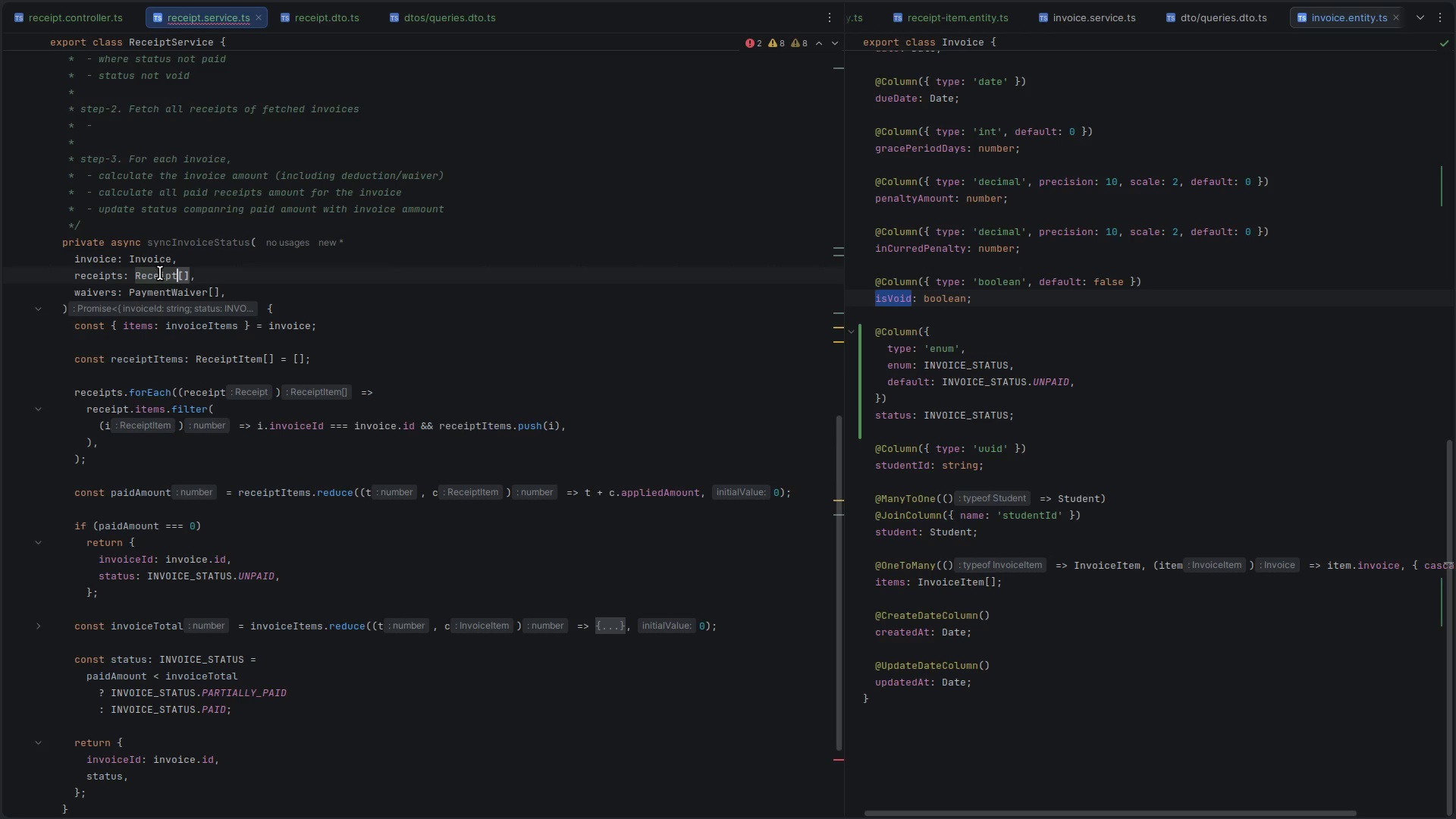 
type(Tems)
key(Backspace)
key(Backspace)
key(Backspace)
key(Backspace)
type(Item)
 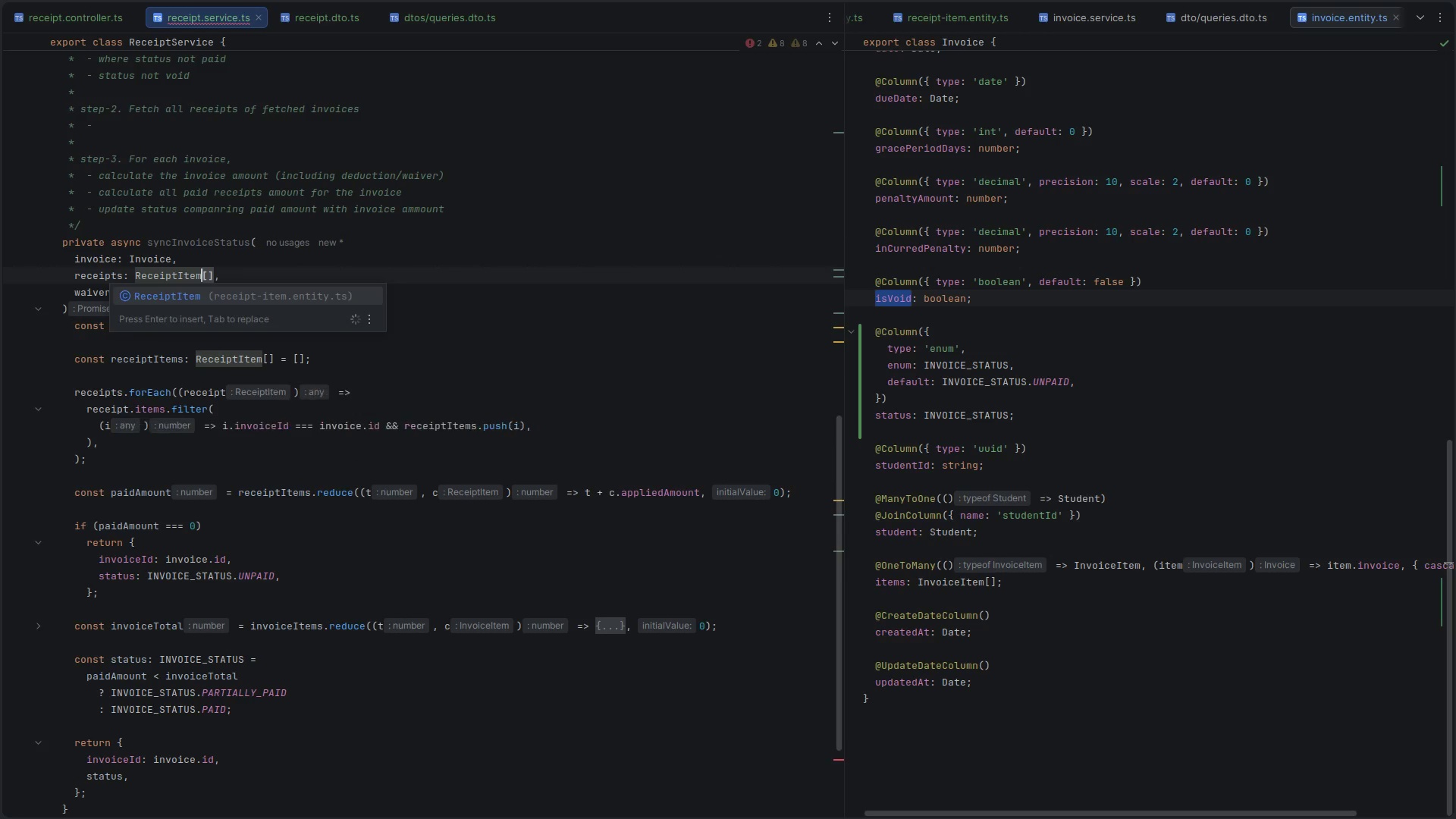 
key(Enter)
 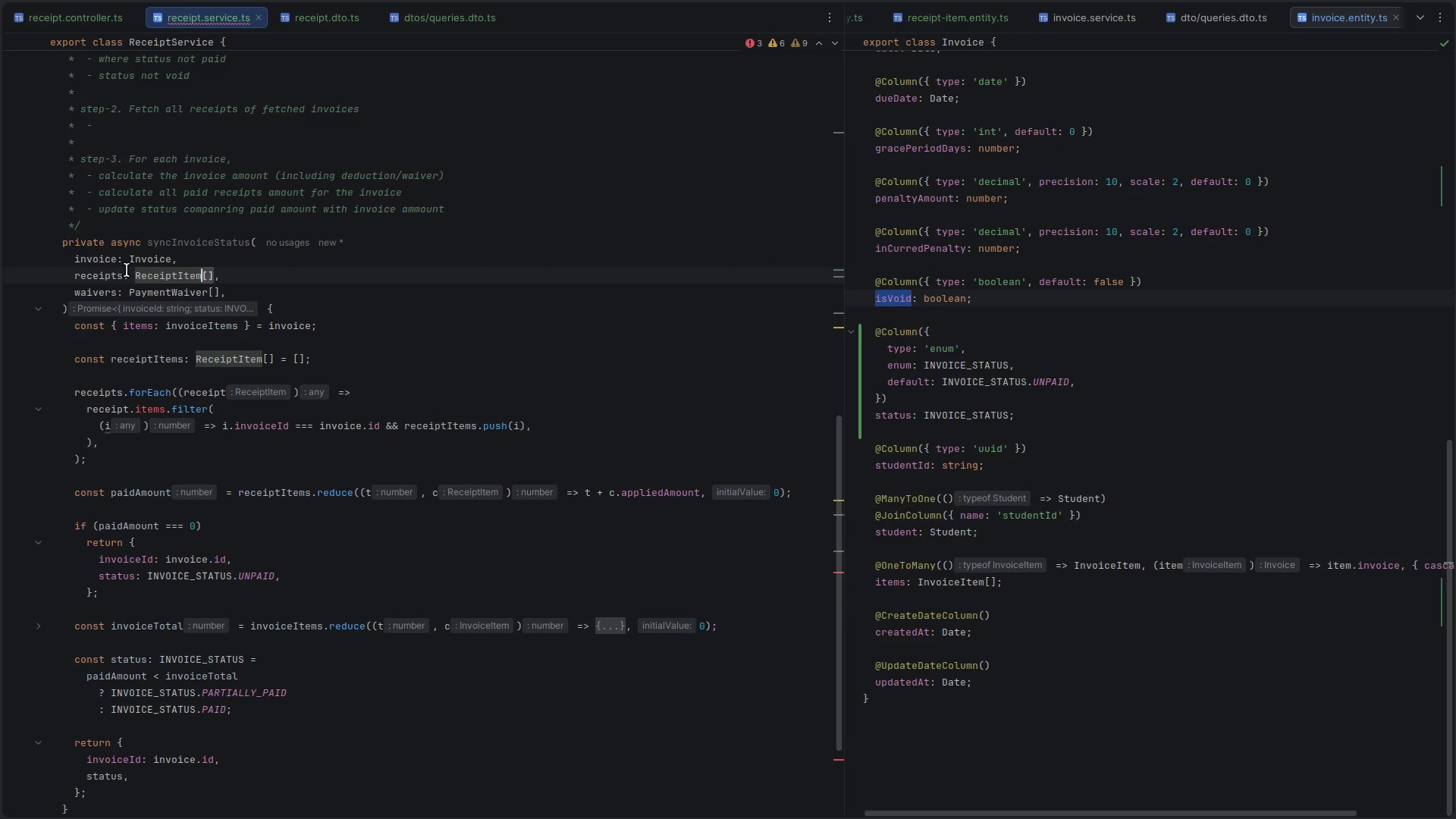 
double_click([104, 277])
 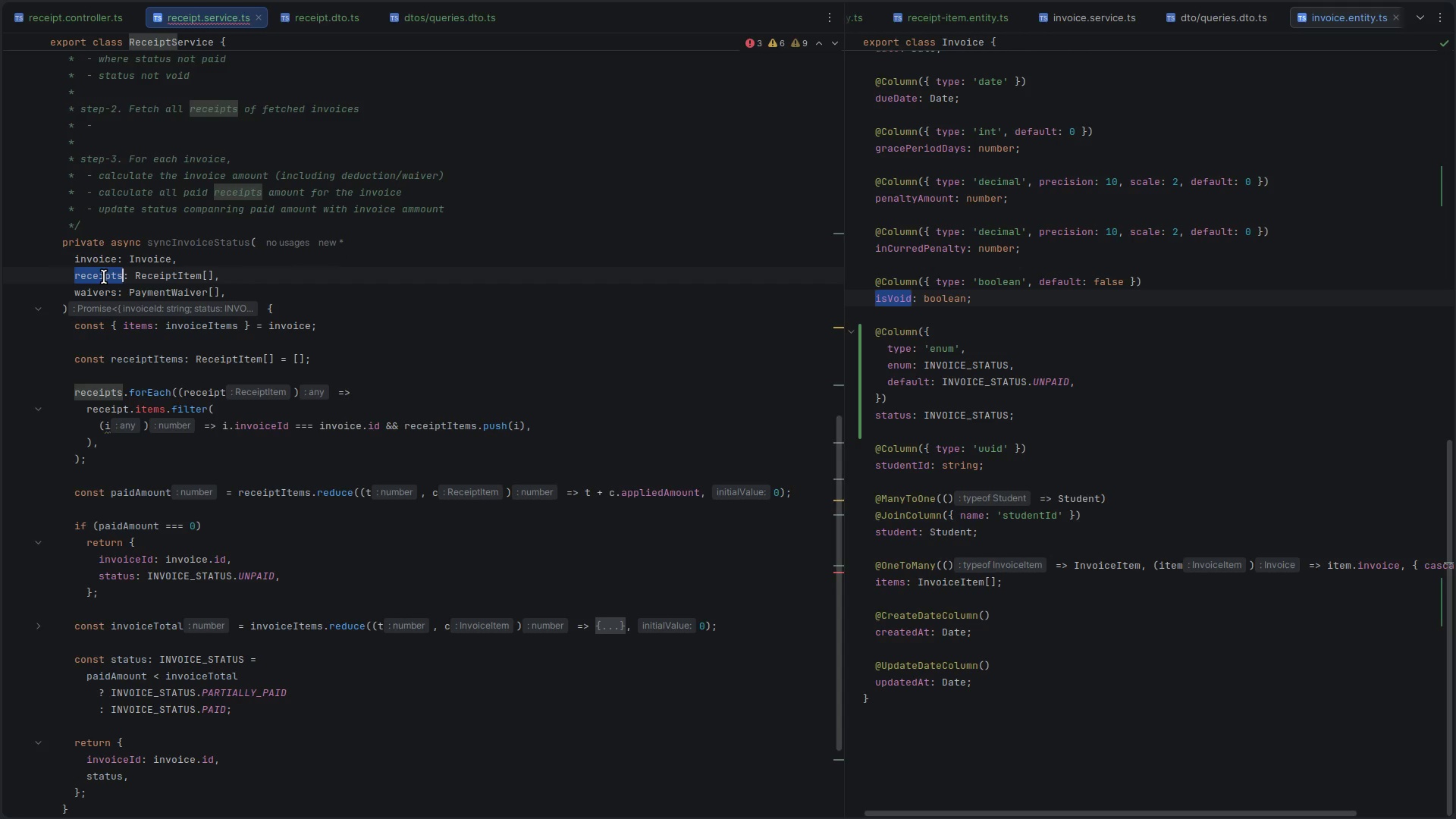 
key(ArrowRight)
 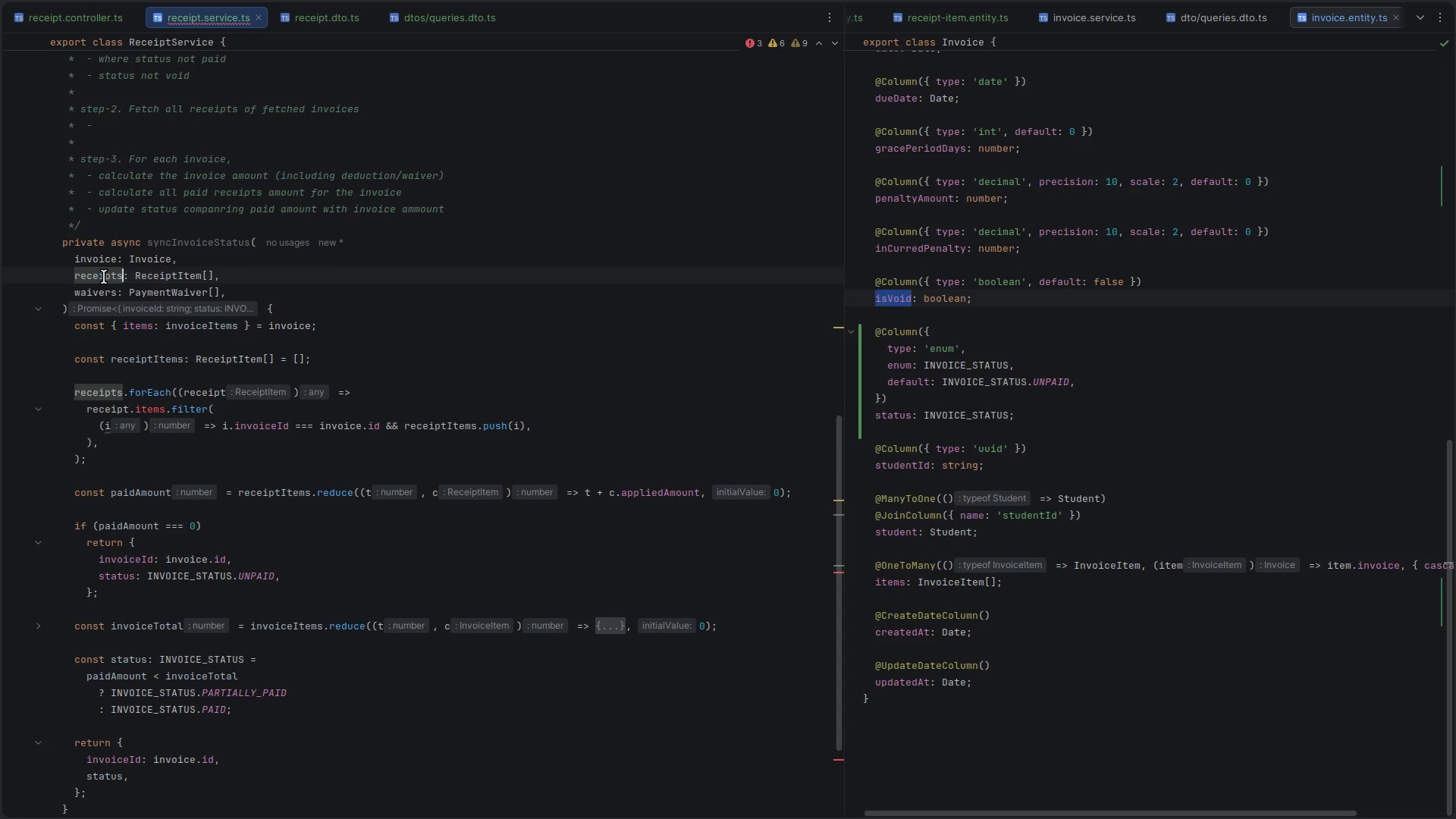 
key(Backspace)
type(Items)
 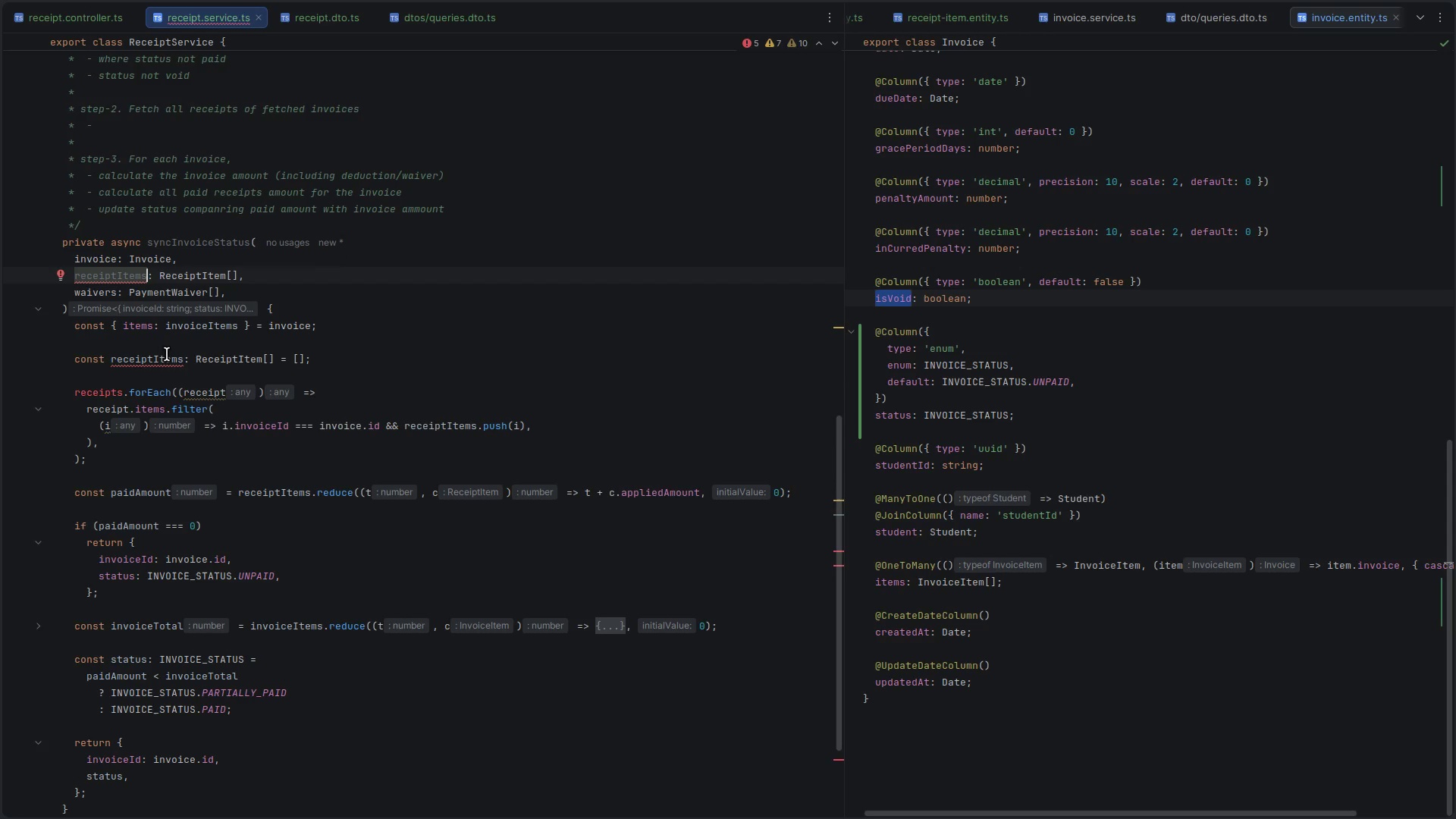 
double_click([235, 365])
 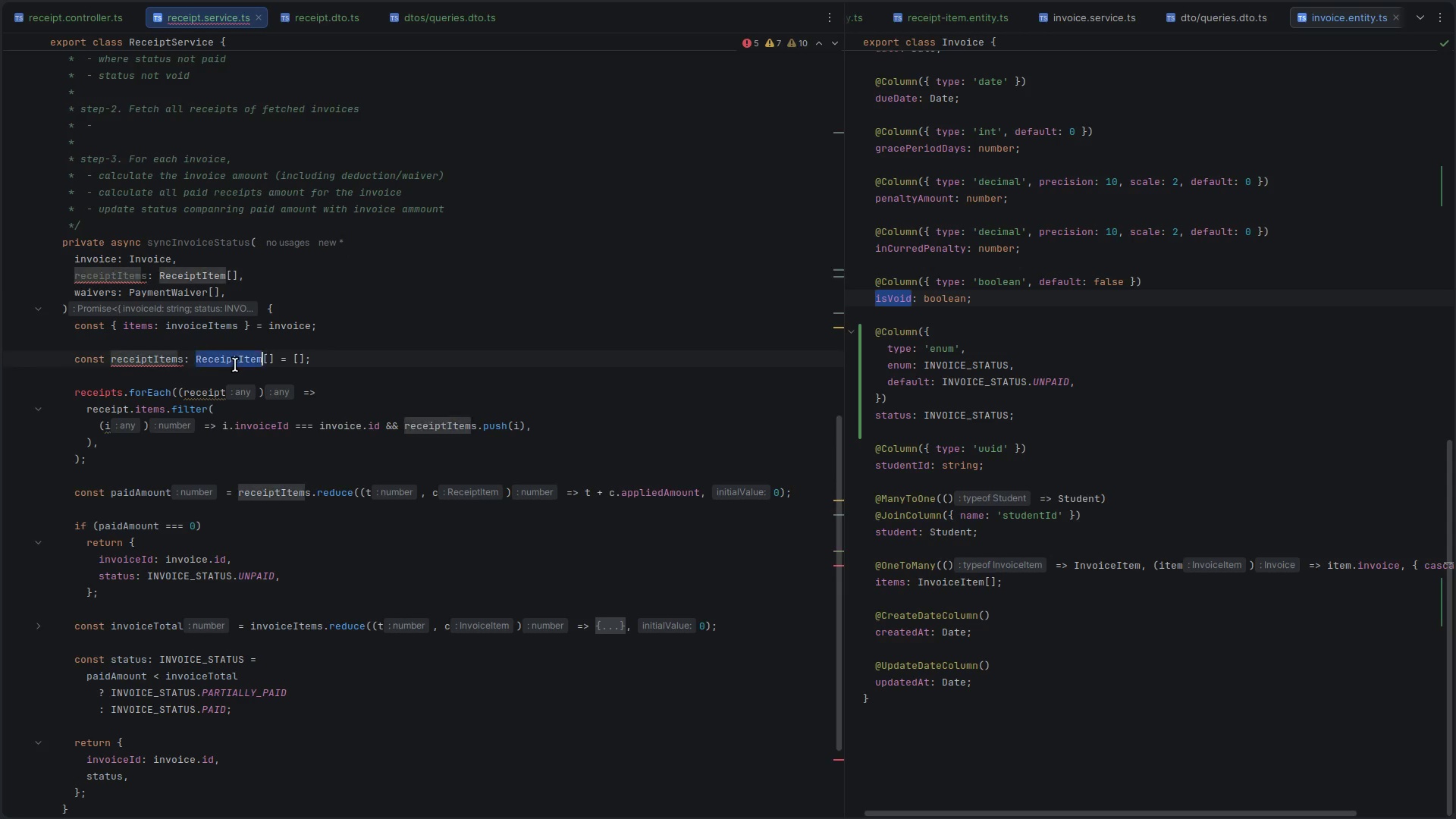 
triple_click([235, 365])
 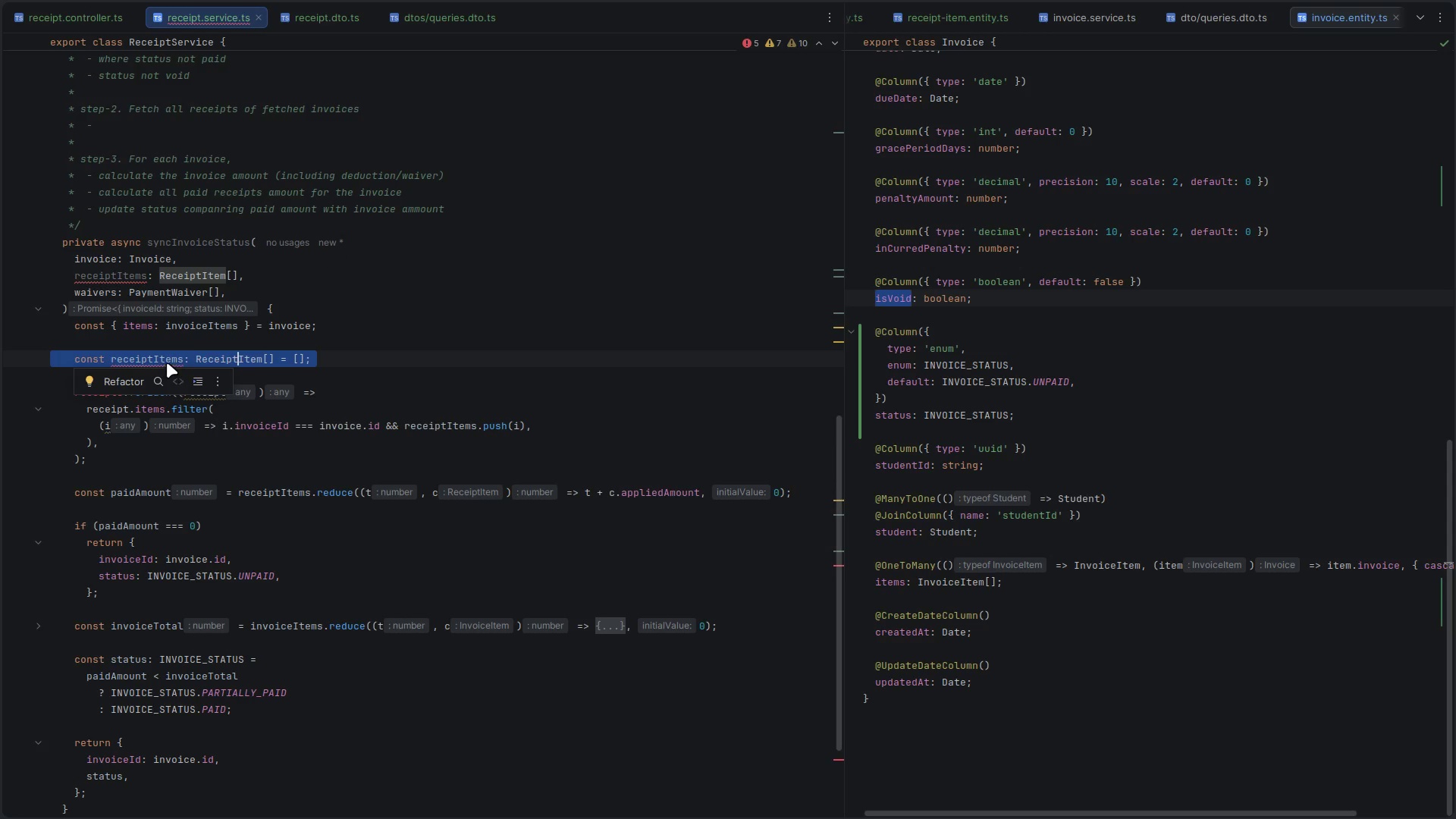 
left_click([162, 362])
 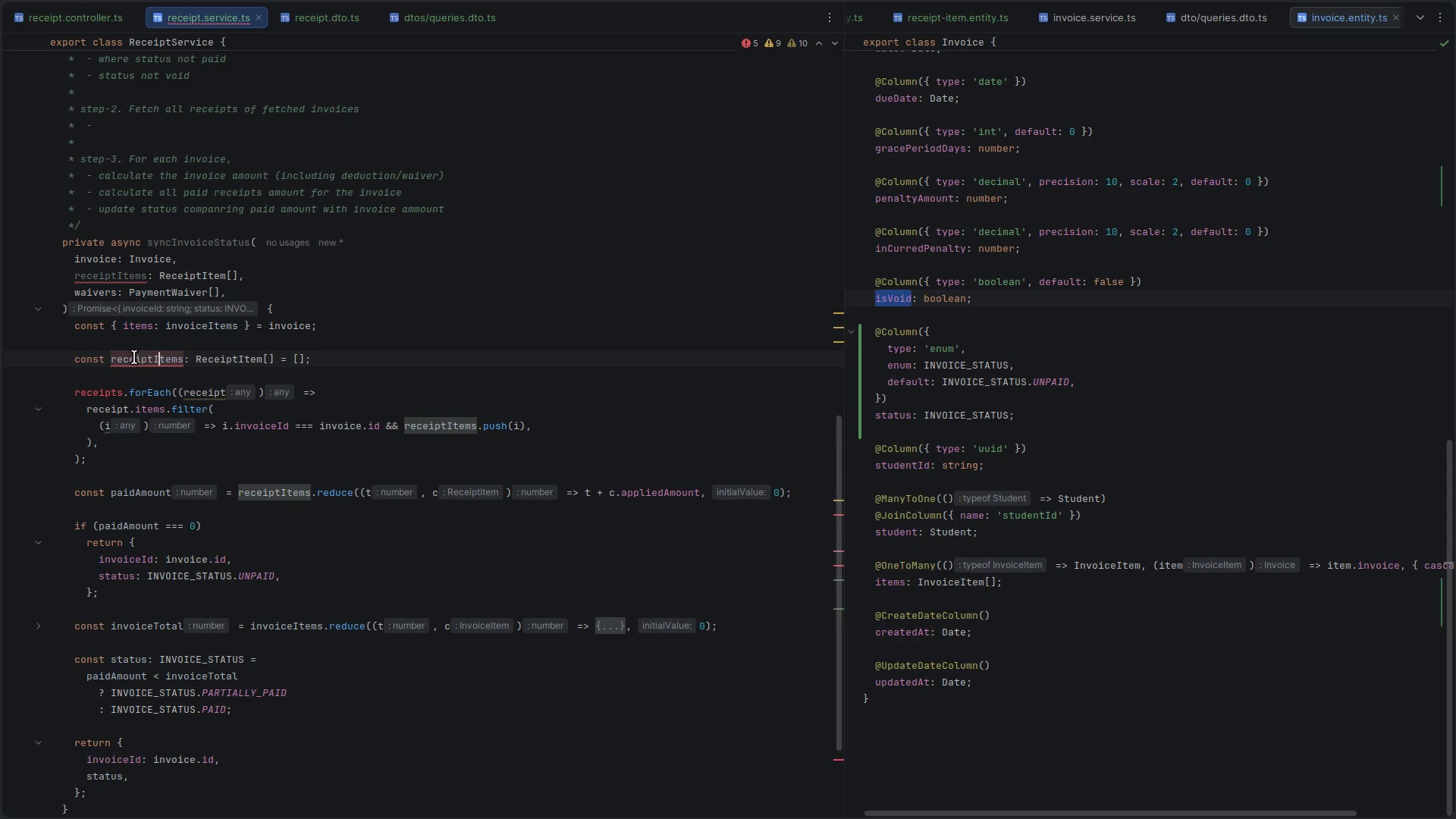 
double_click([134, 357])
 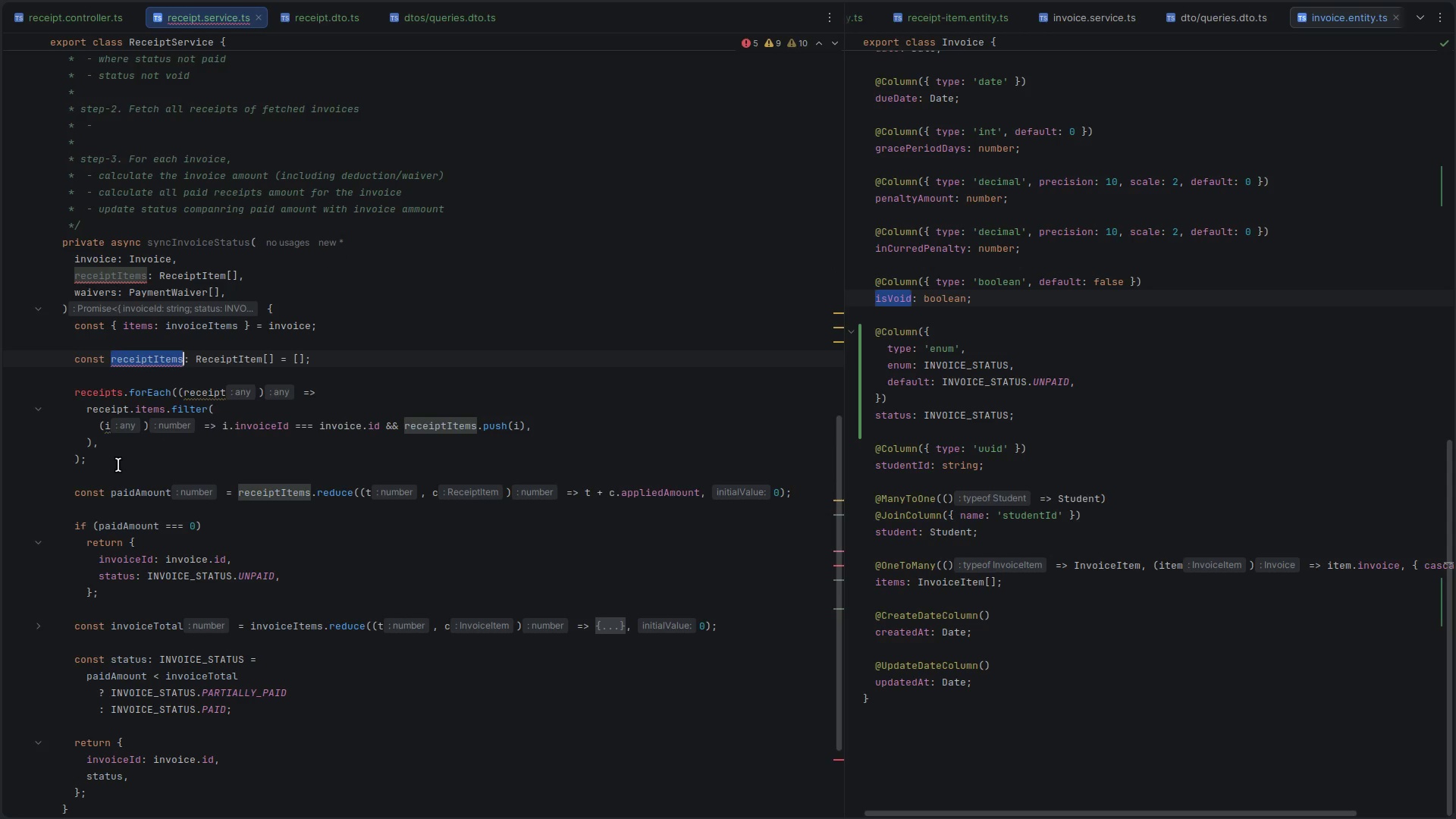 
left_click_drag(start_coordinate=[118, 426], to_coordinate=[109, 413])
 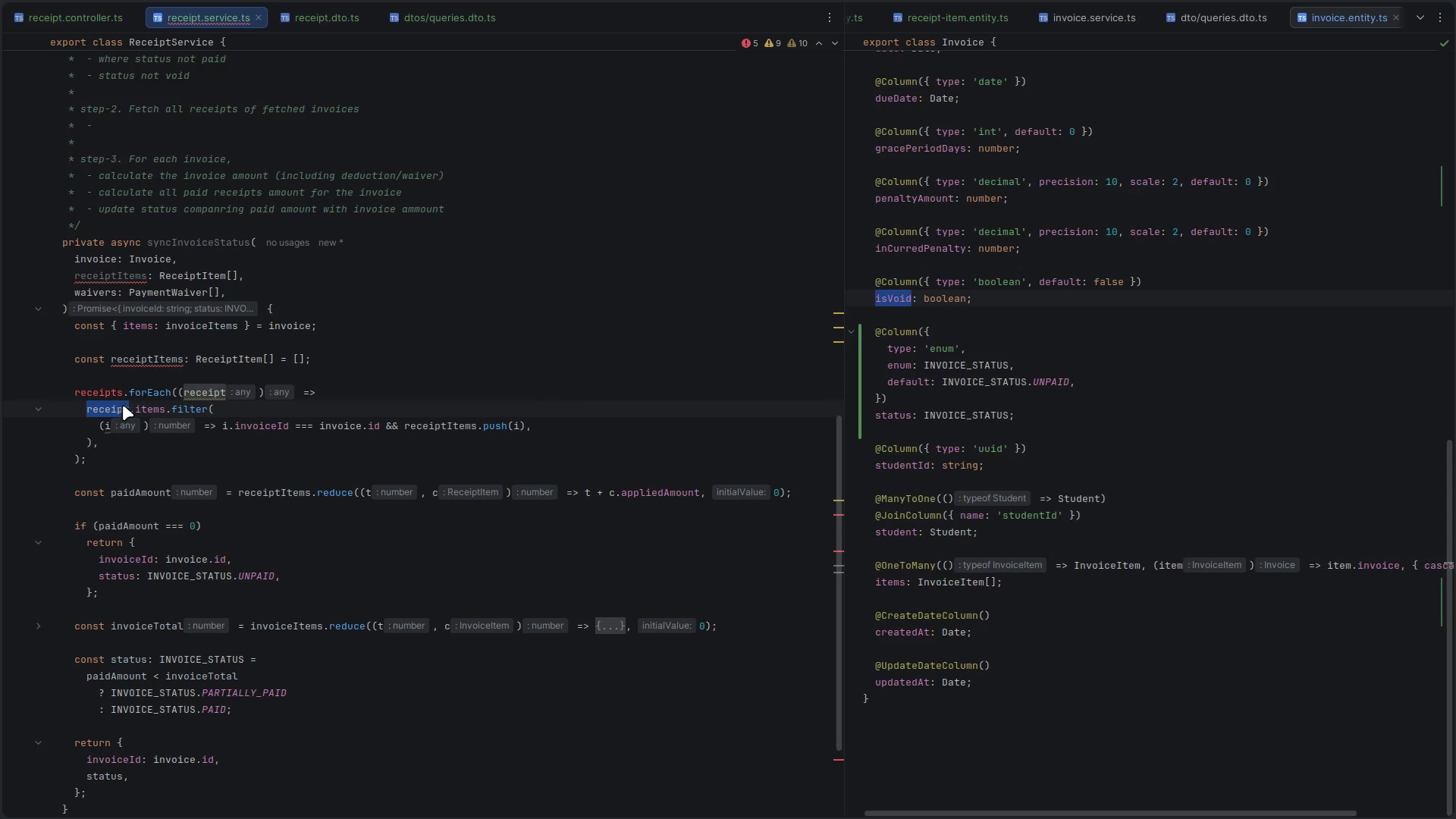 
left_click([130, 384])
 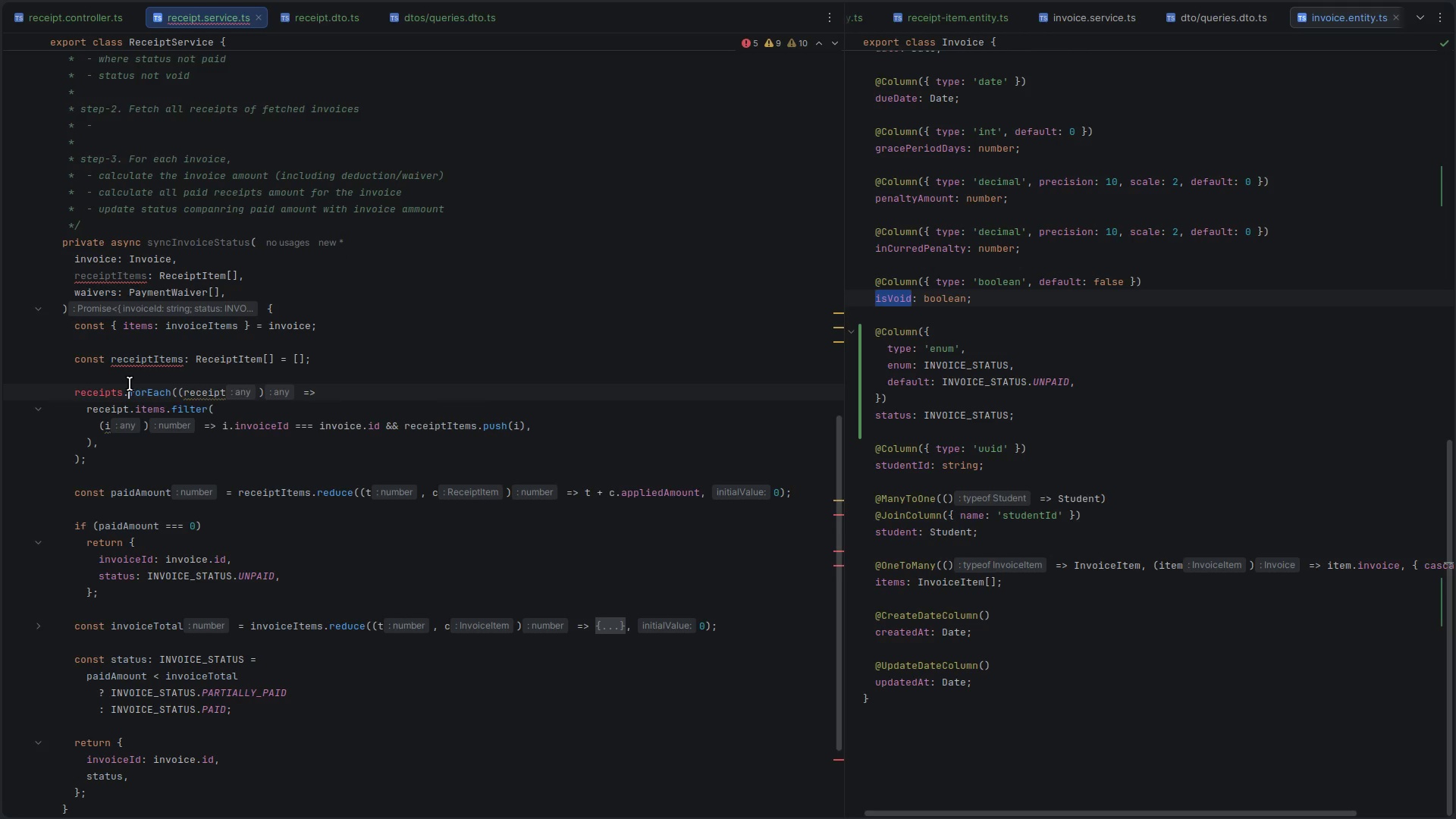 
key(ArrowUp)
 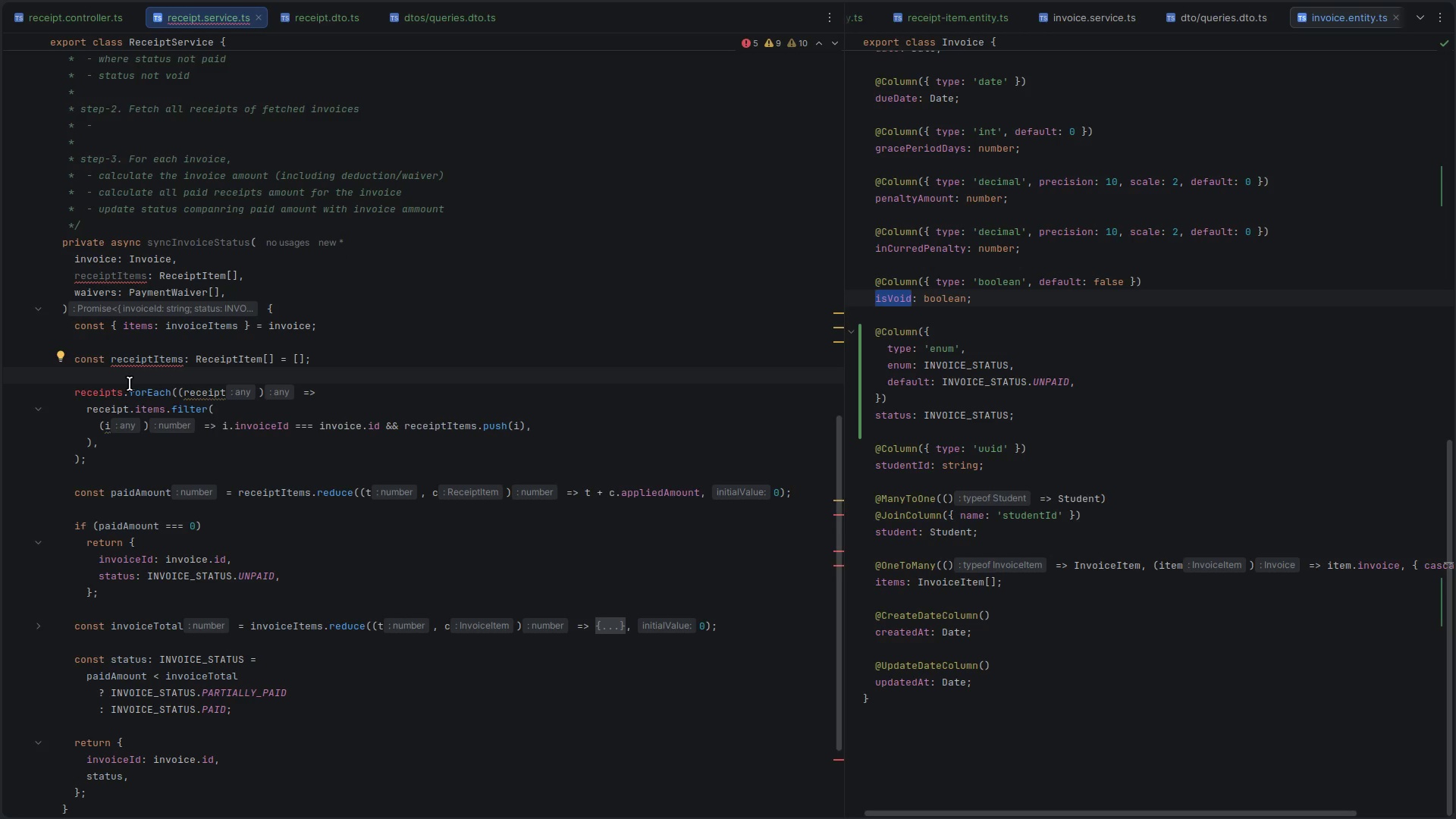 
key(Shift+ArrowDown)
 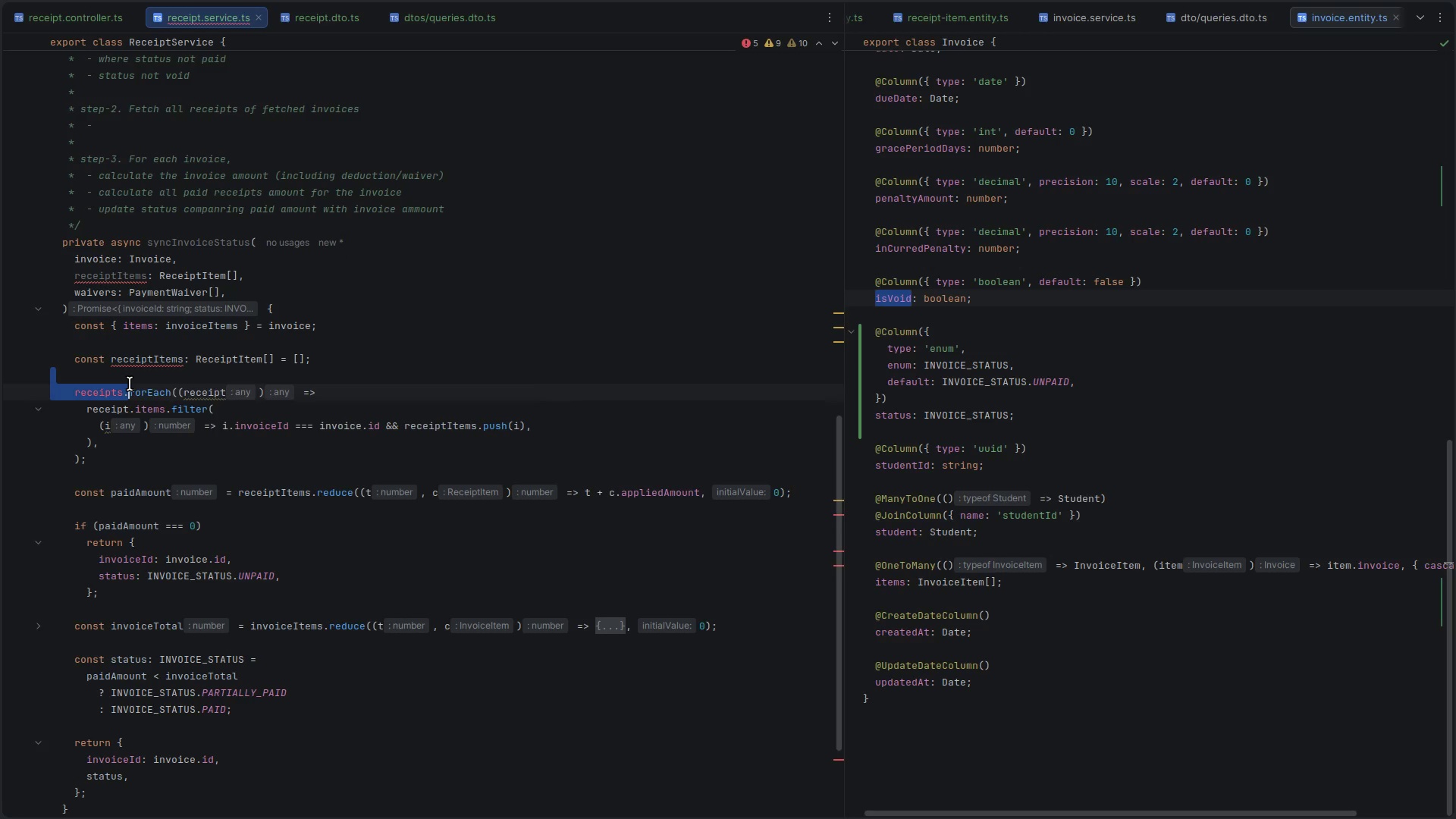 
key(Shift+ArrowDown)
 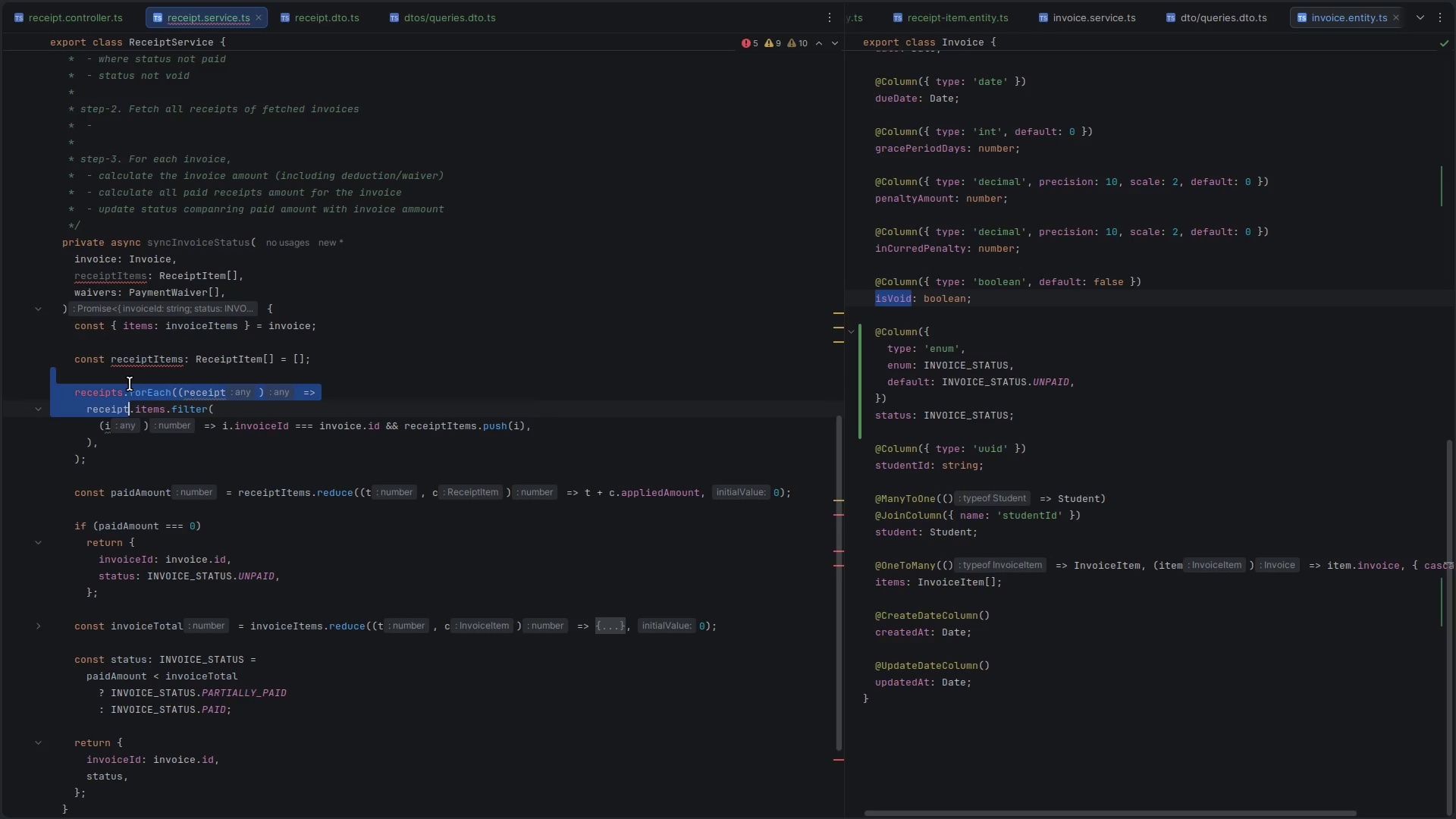 
key(Shift+ArrowDown)
 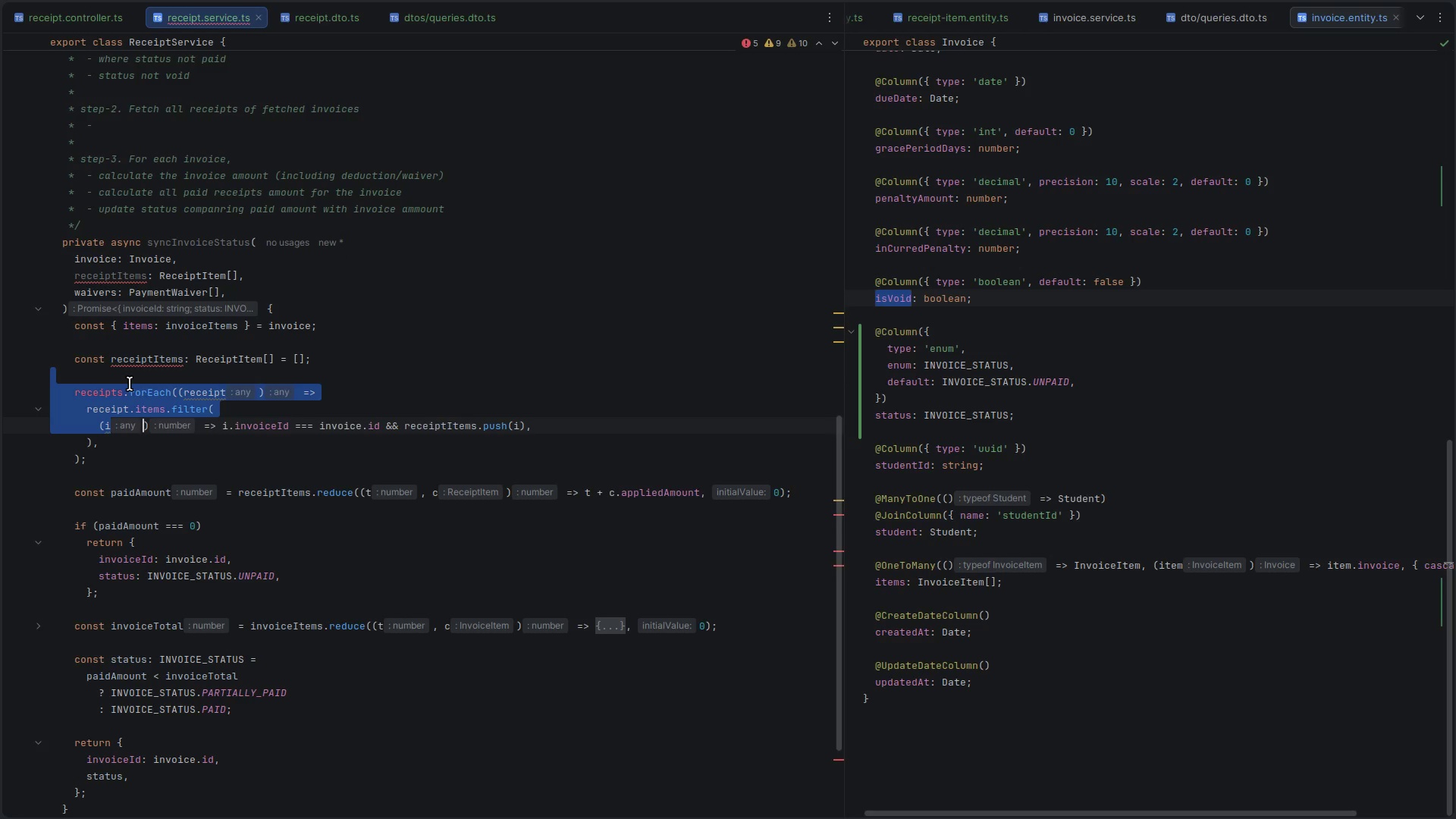 
key(Shift+ArrowDown)
 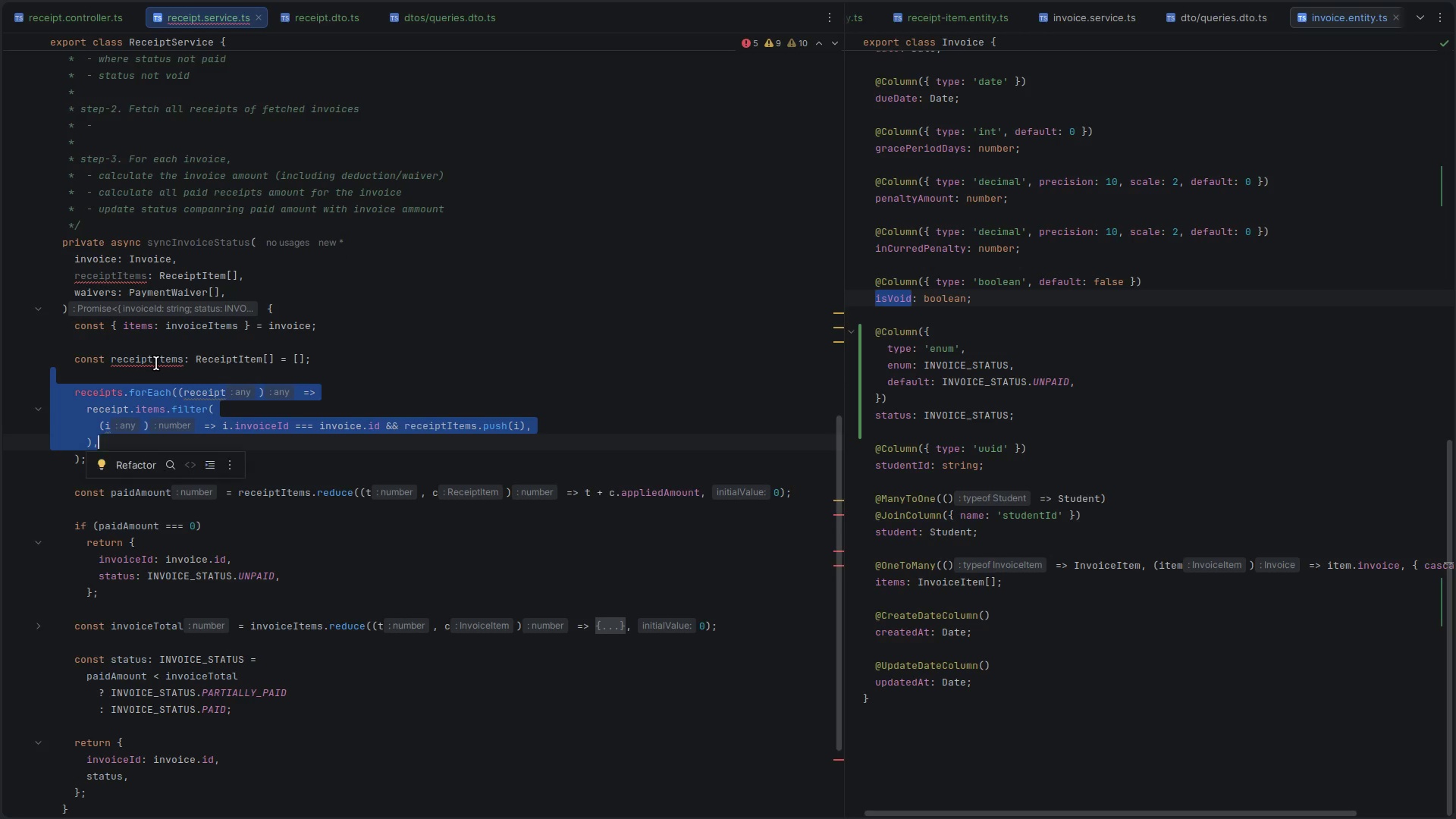 
left_click([261, 467])
 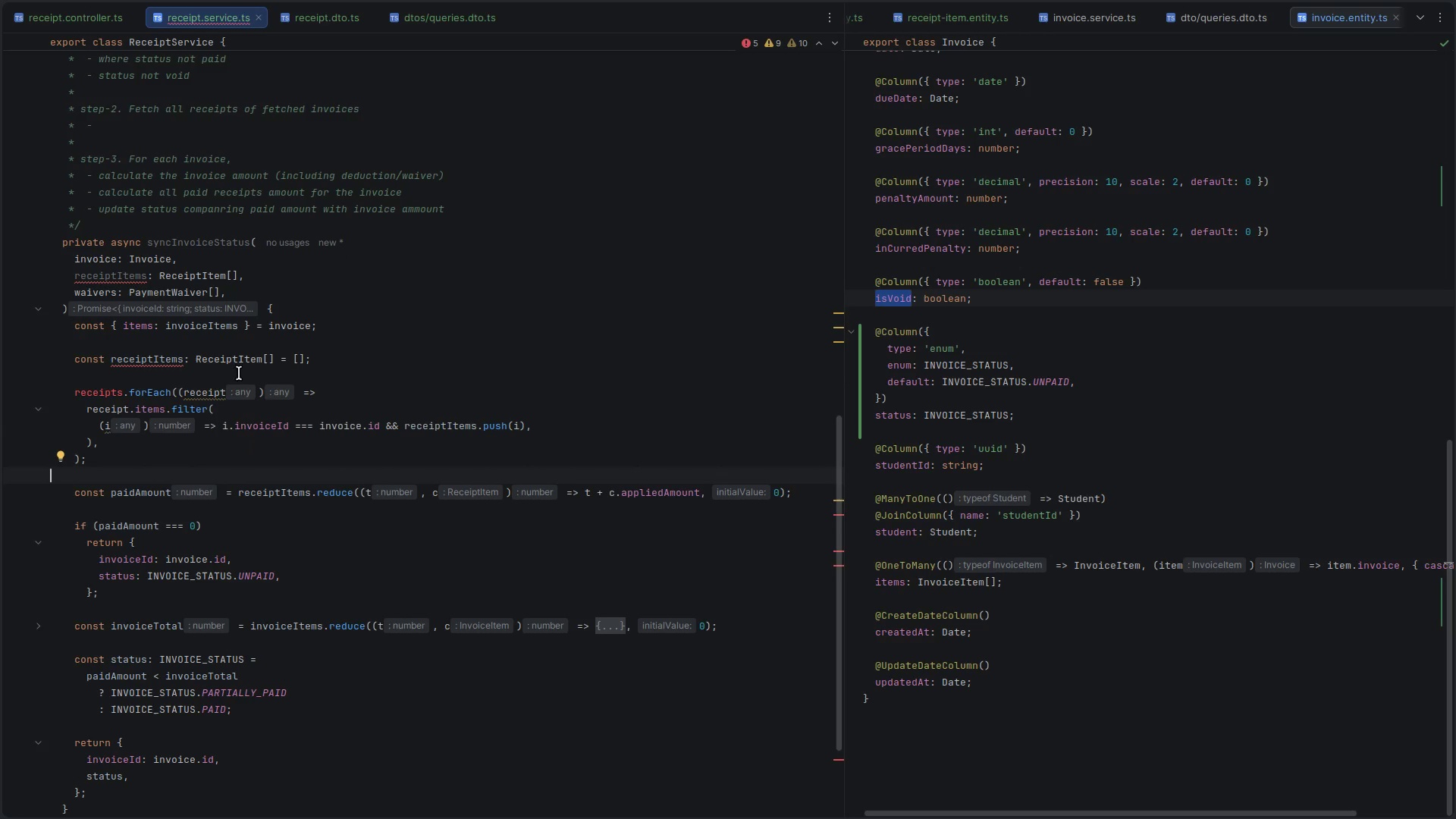 
left_click([292, 361])
 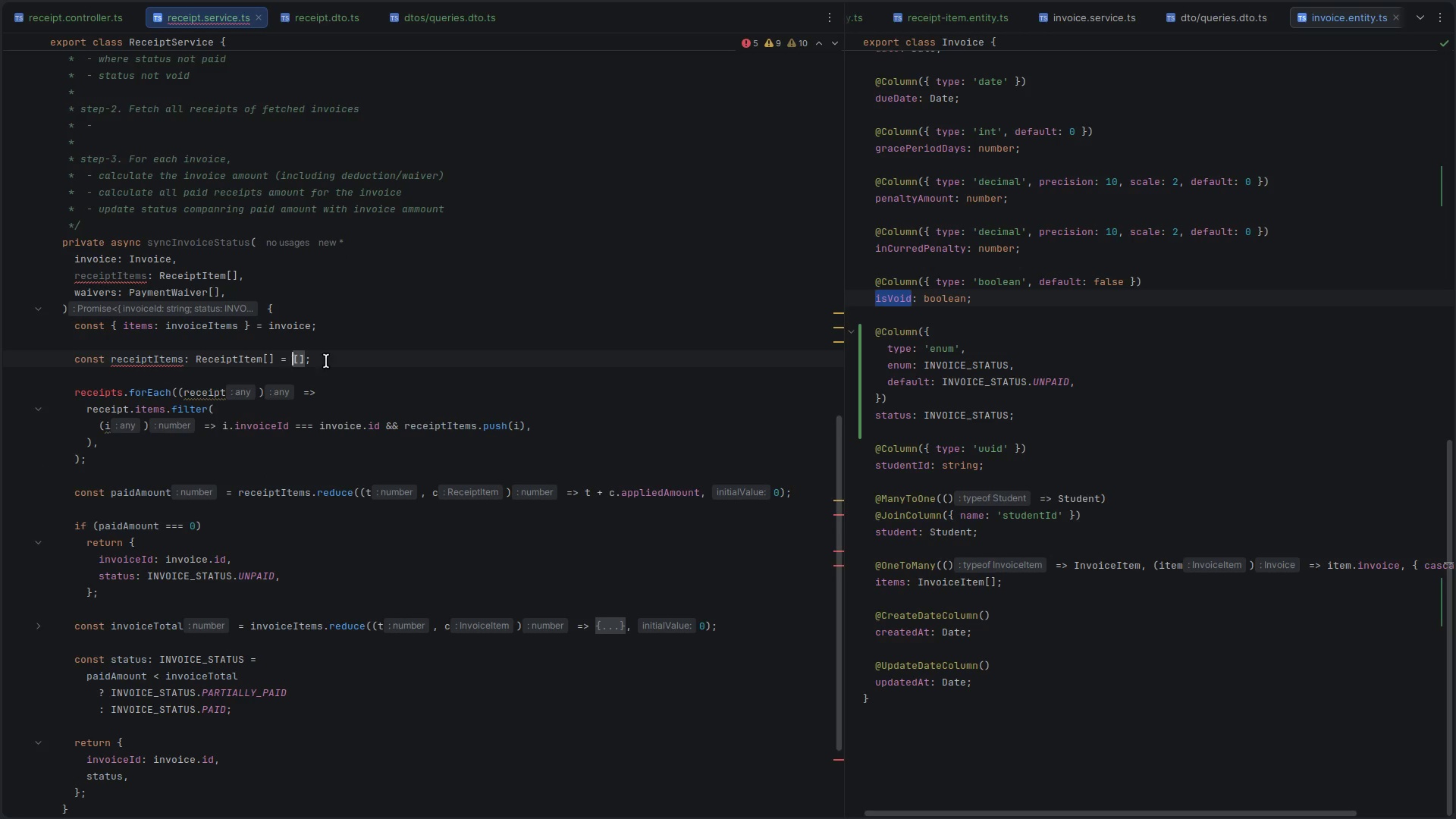 
left_click([339, 362])
 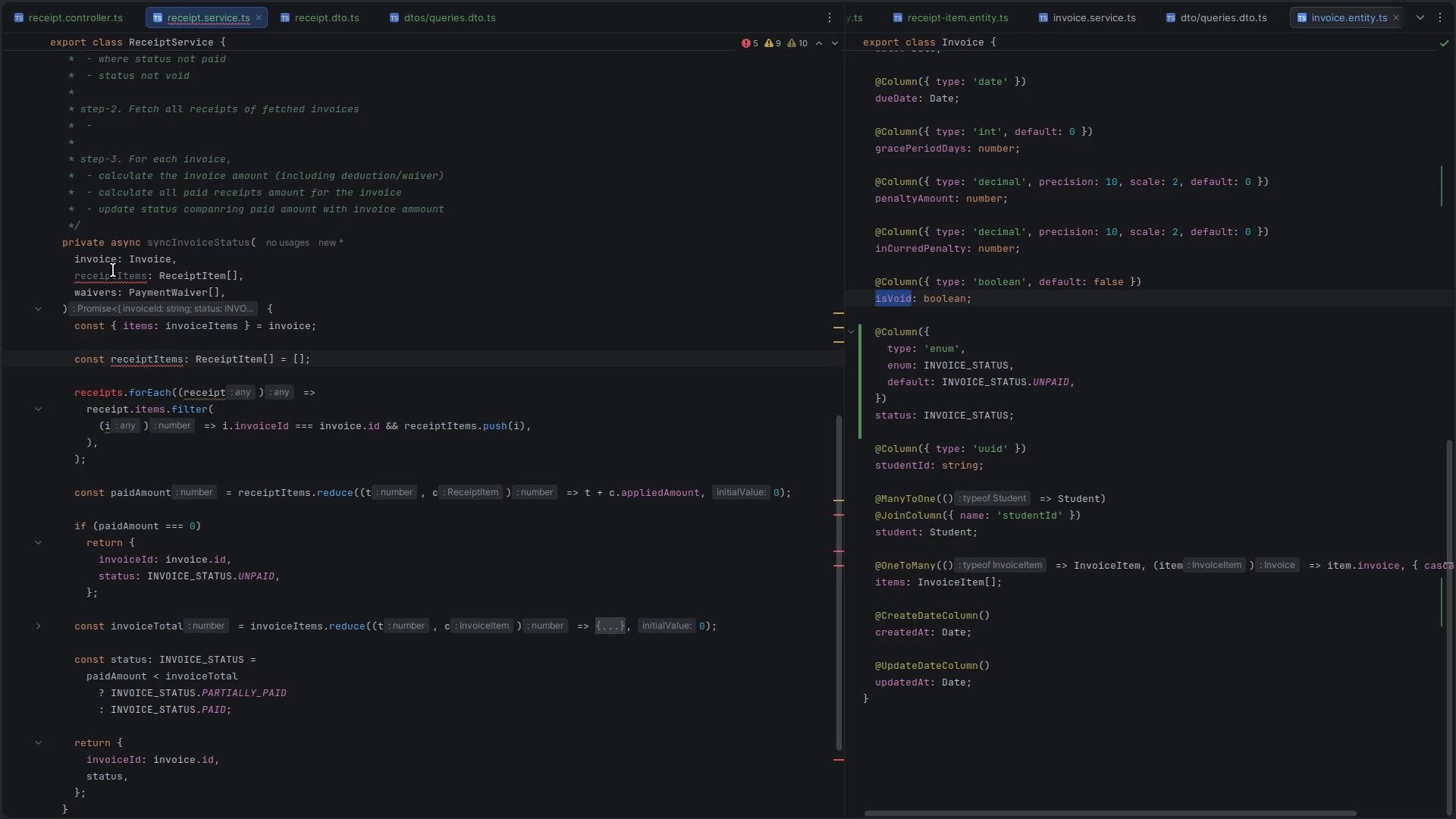 
double_click([113, 270])
 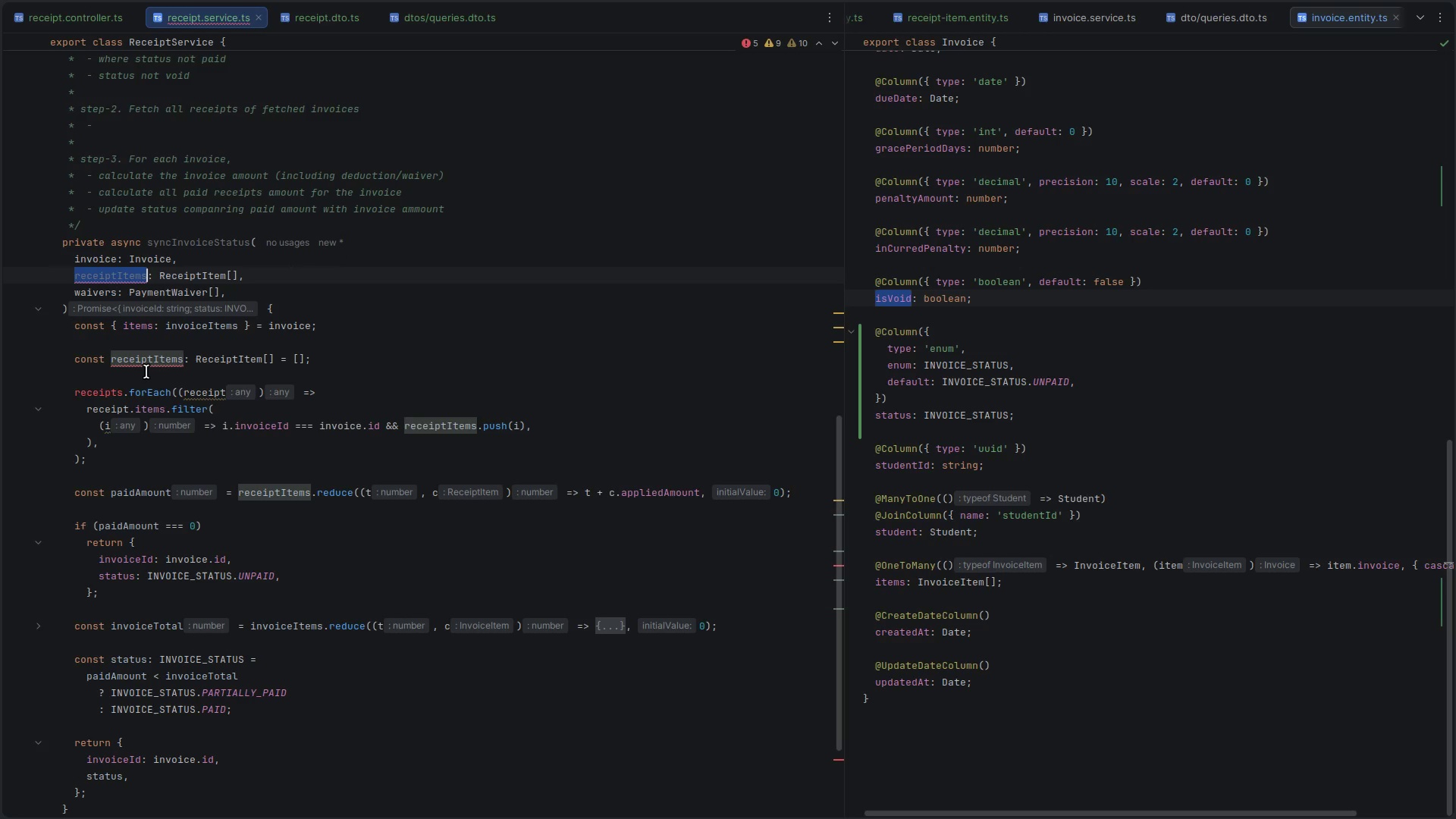 
left_click([99, 379])
 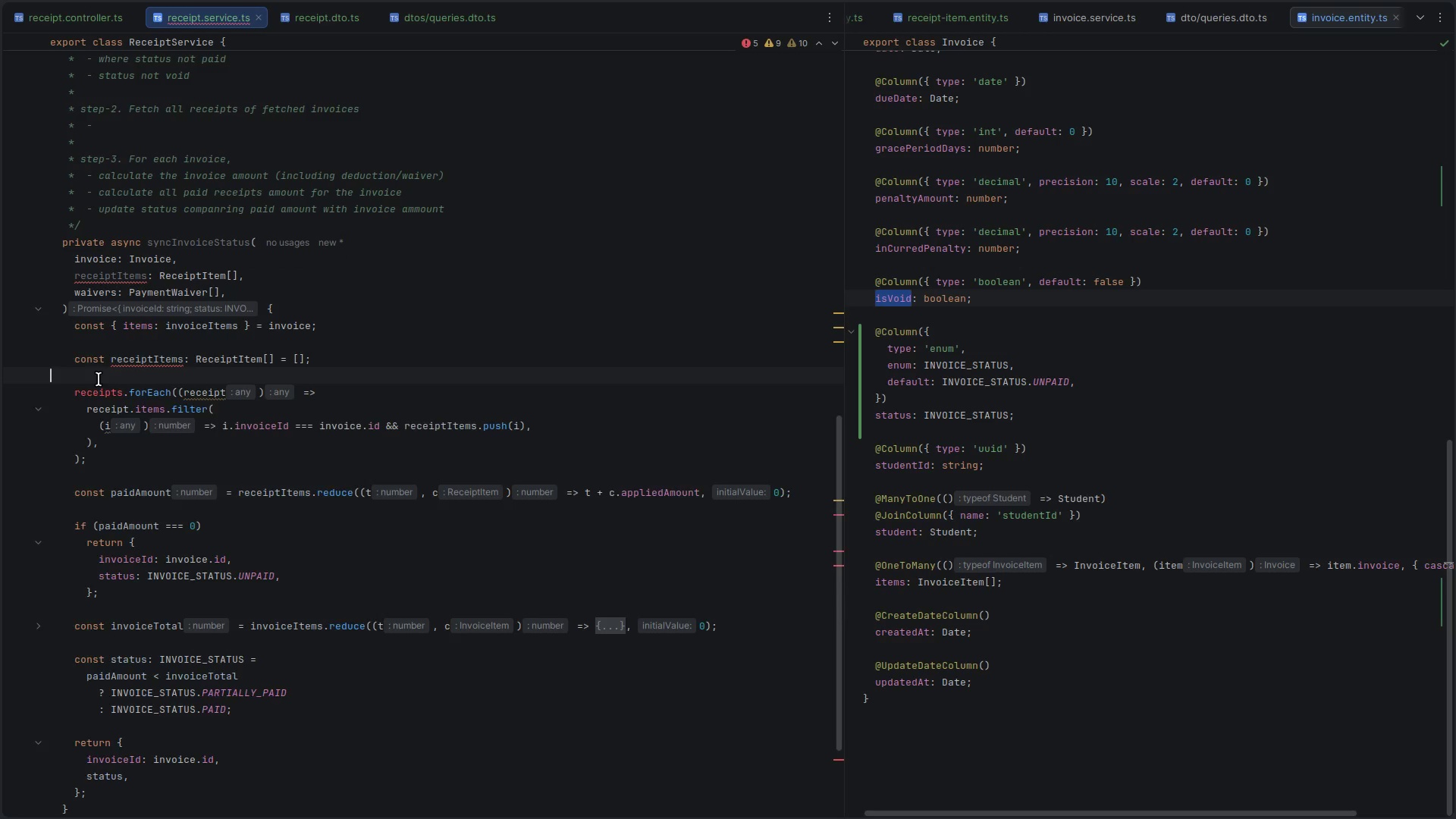 
left_click_drag(start_coordinate=[99, 379], to_coordinate=[108, 441])
 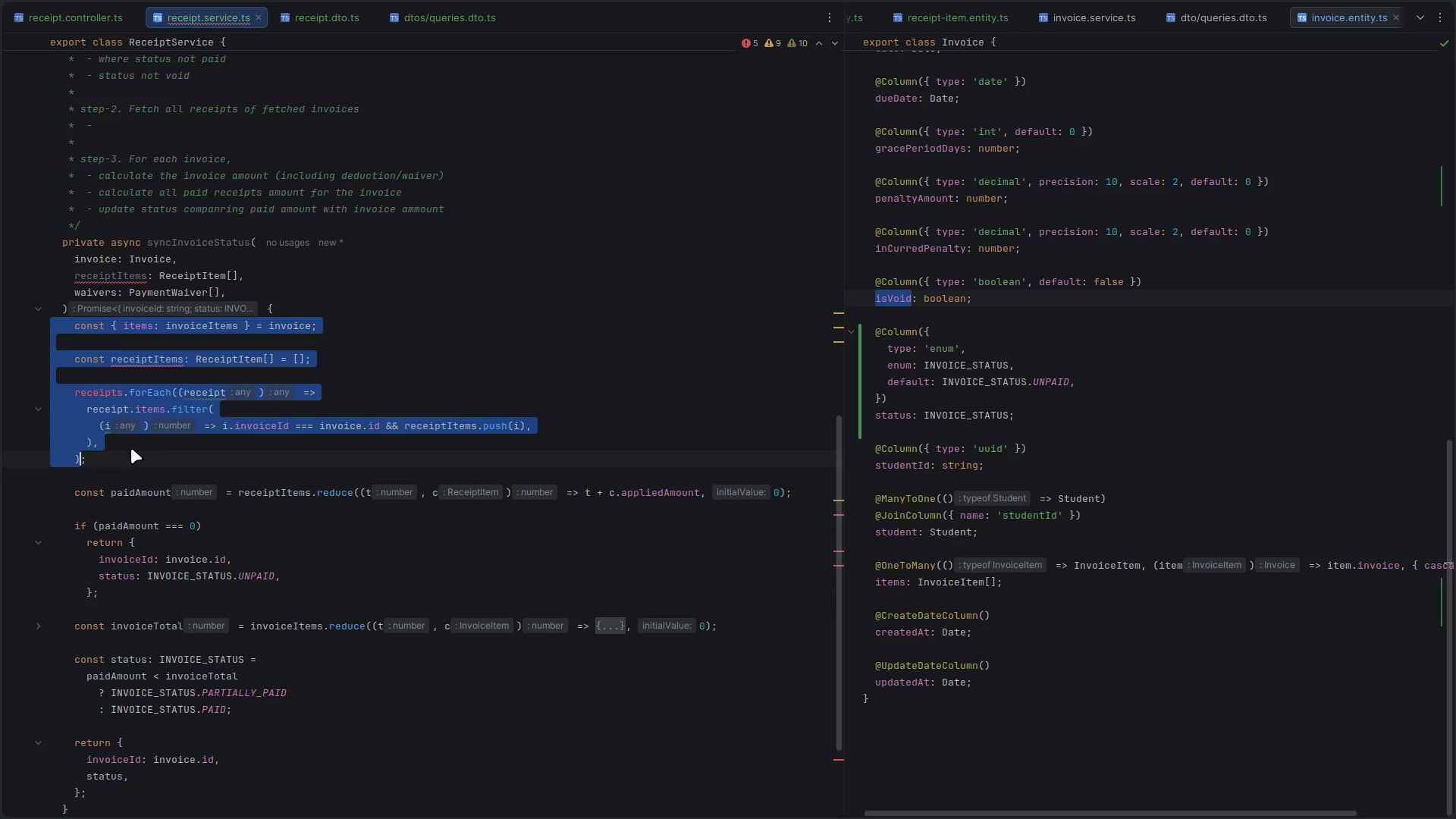 
left_click([131, 448])
 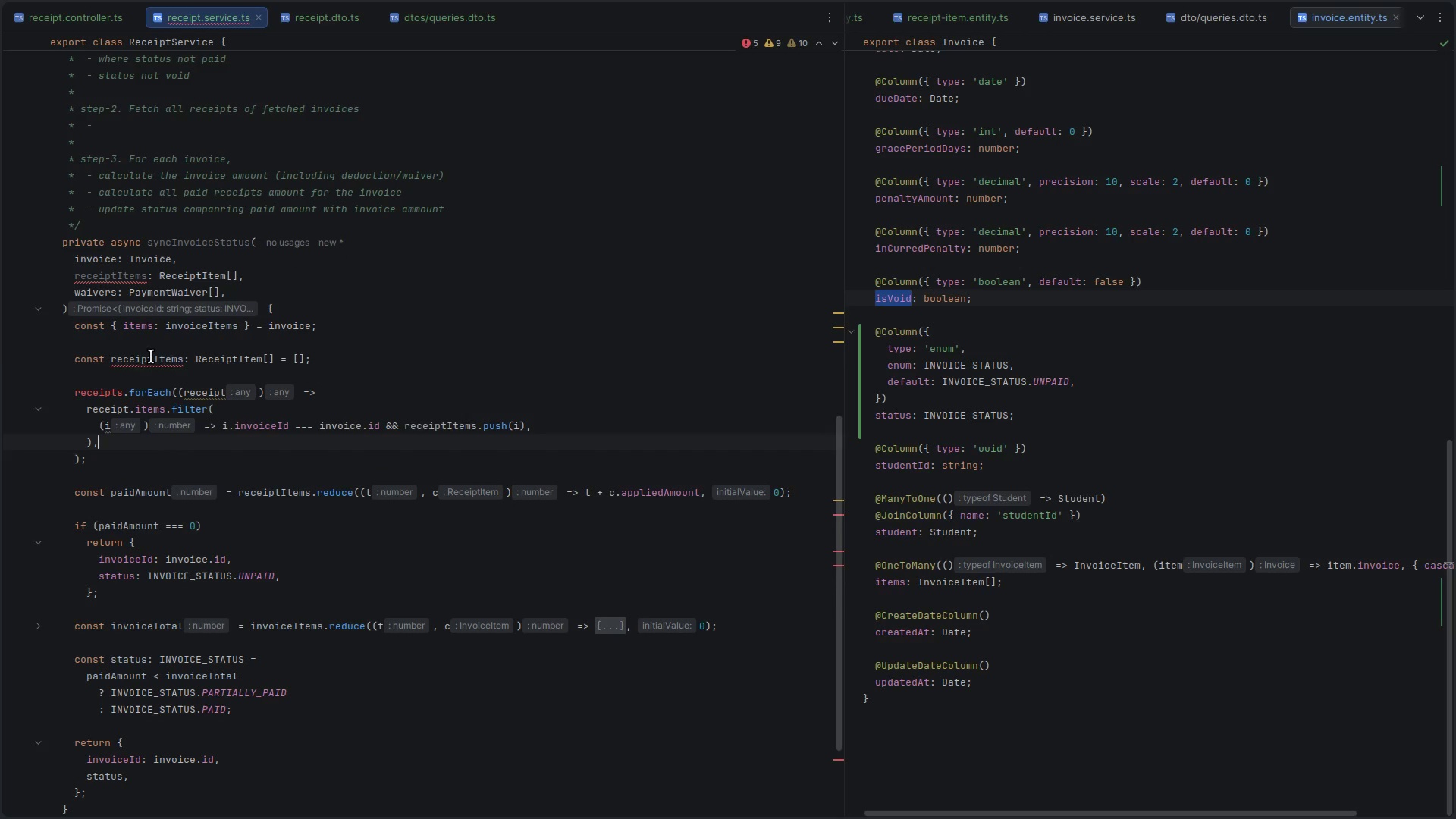 
double_click([151, 356])
 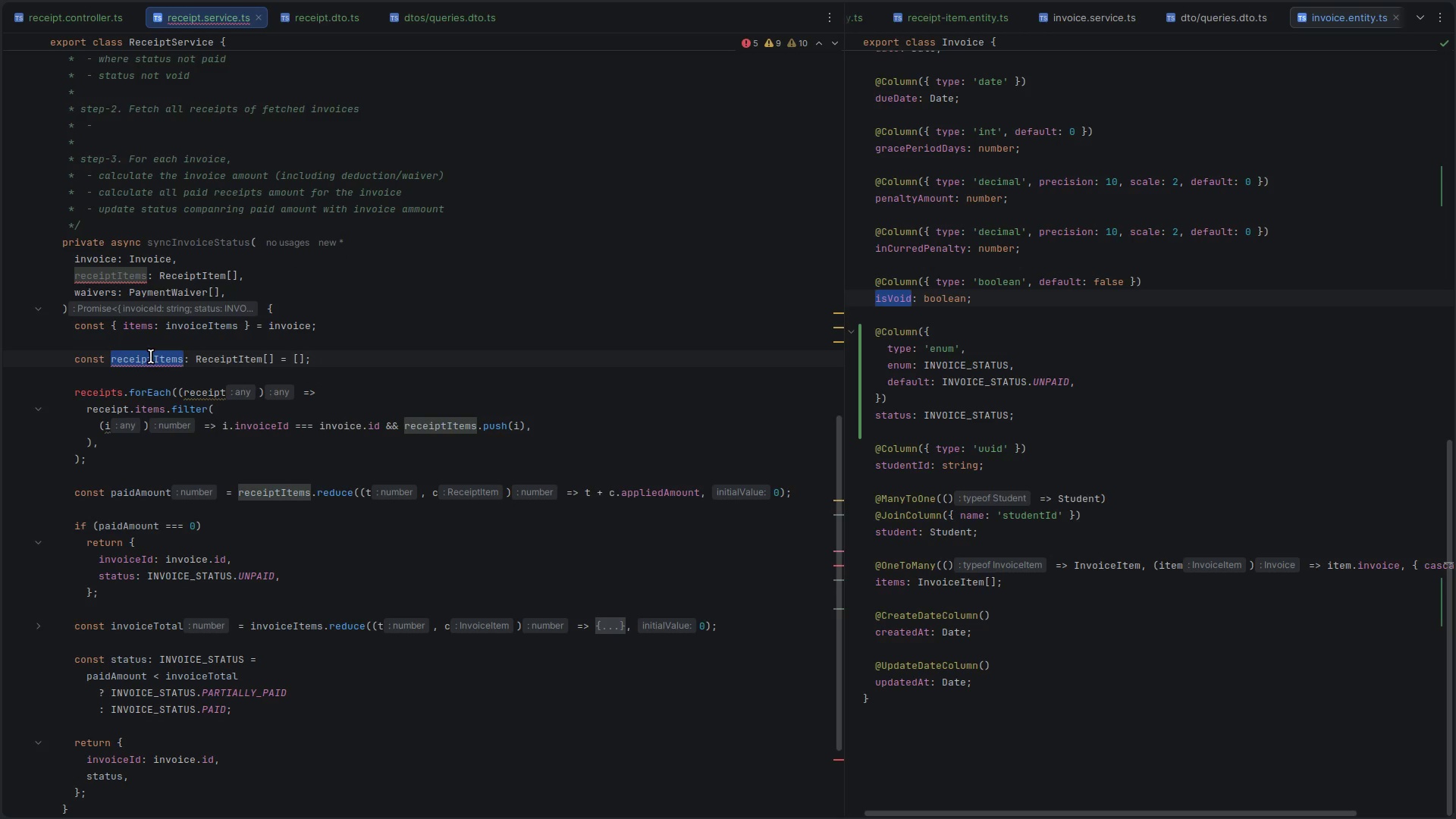 
type(invoiceReceits)
 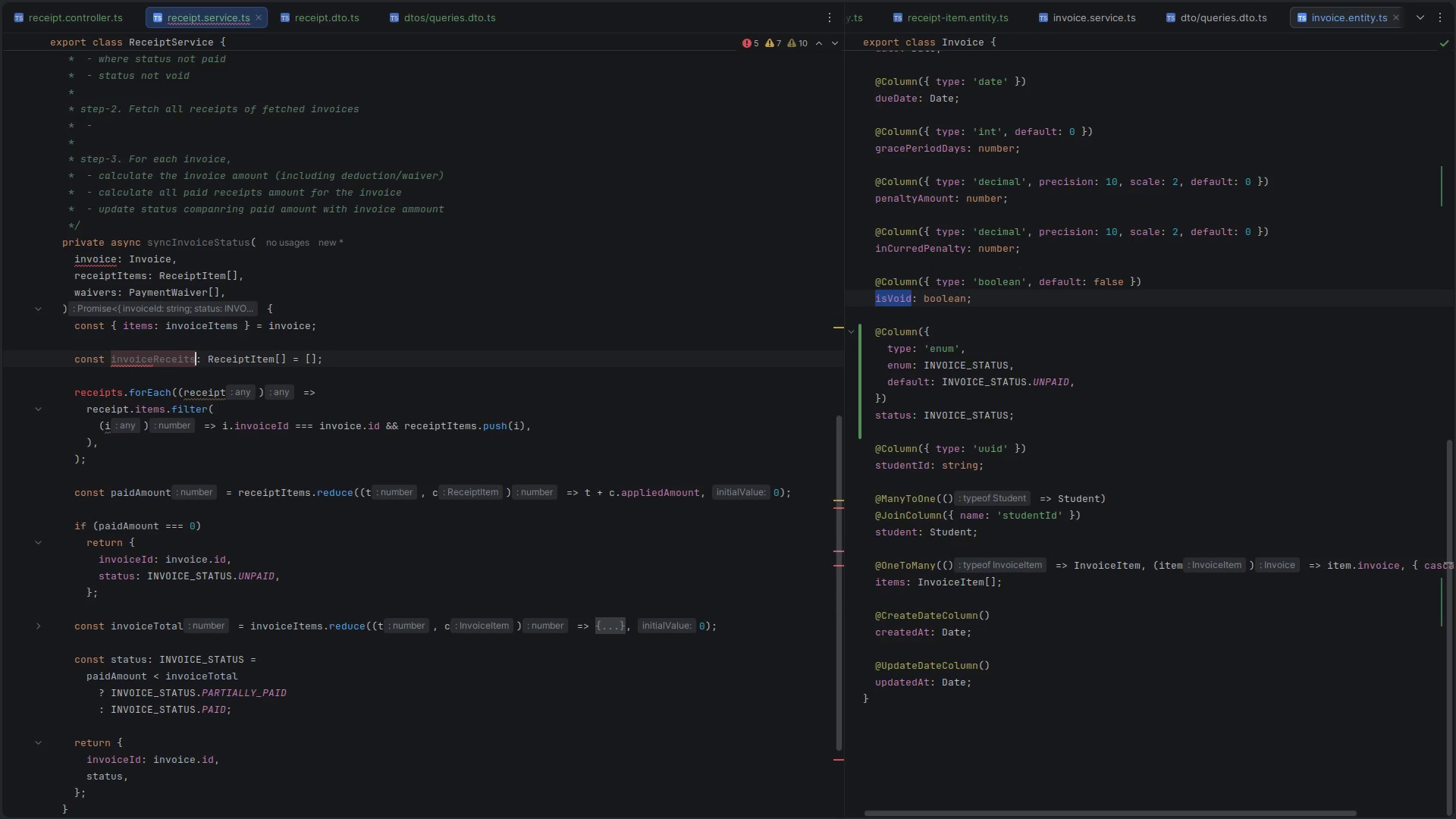 
left_click([331, 362])
 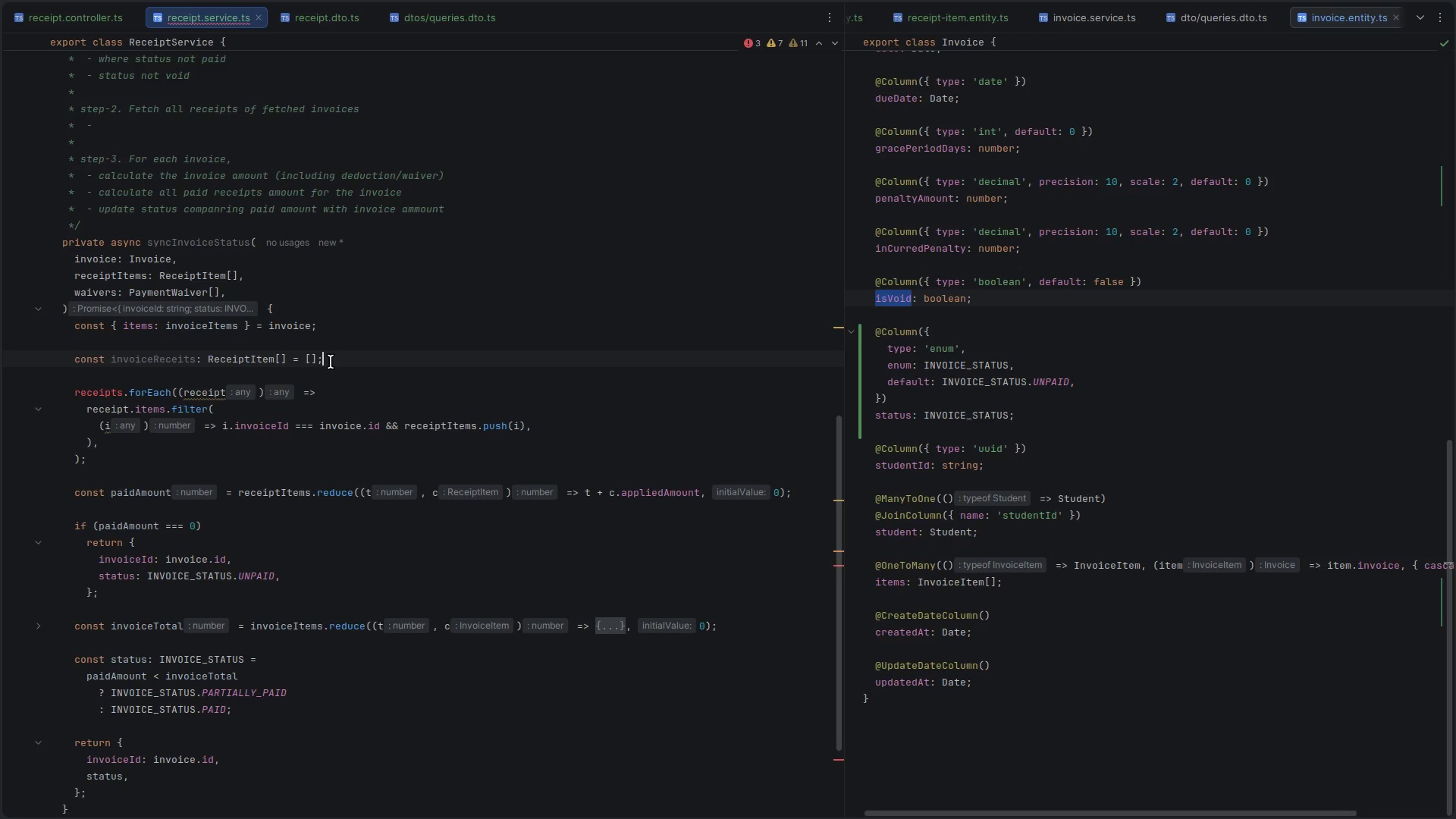 
key(Backspace)
 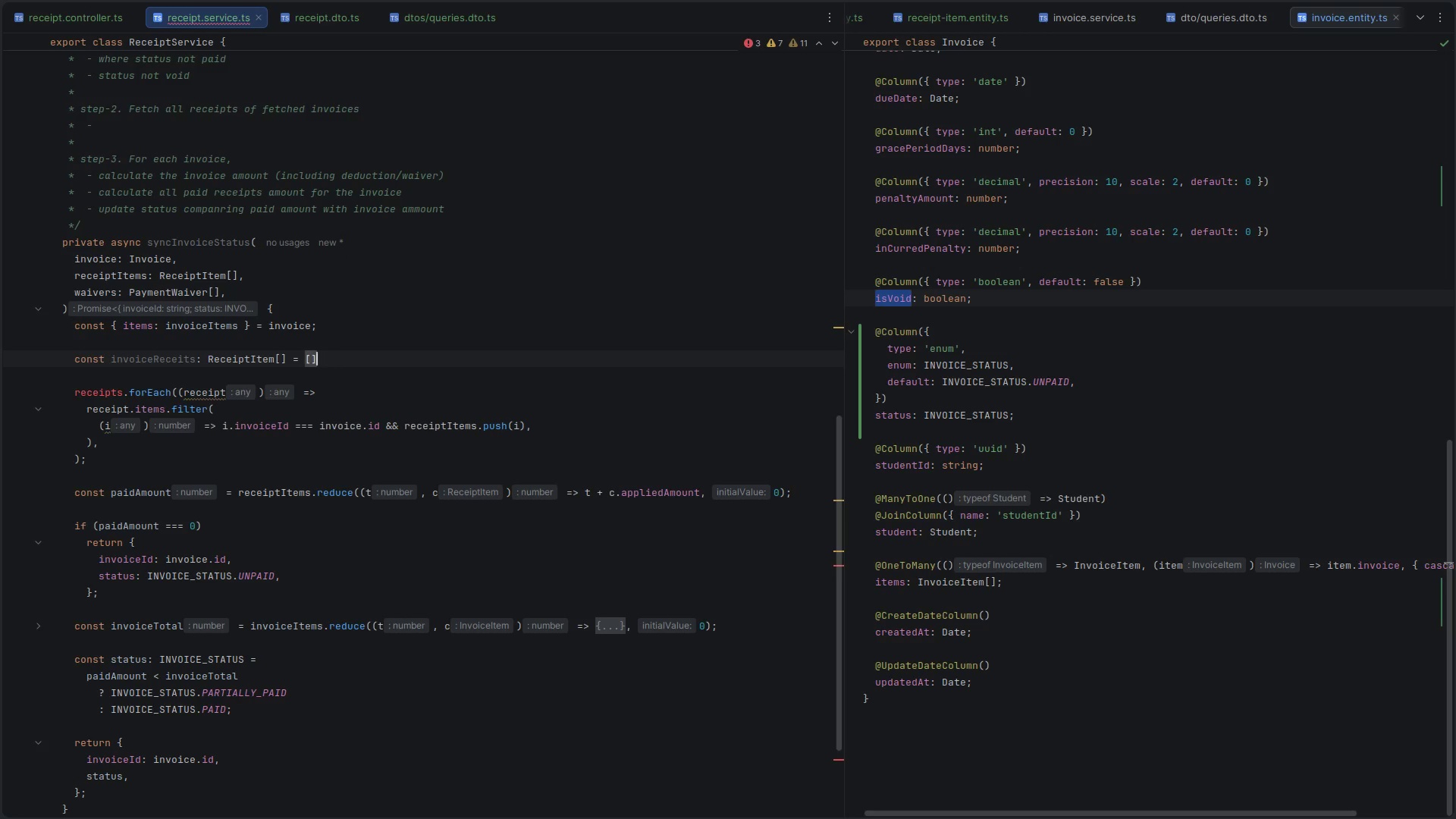 
key(Backspace)
 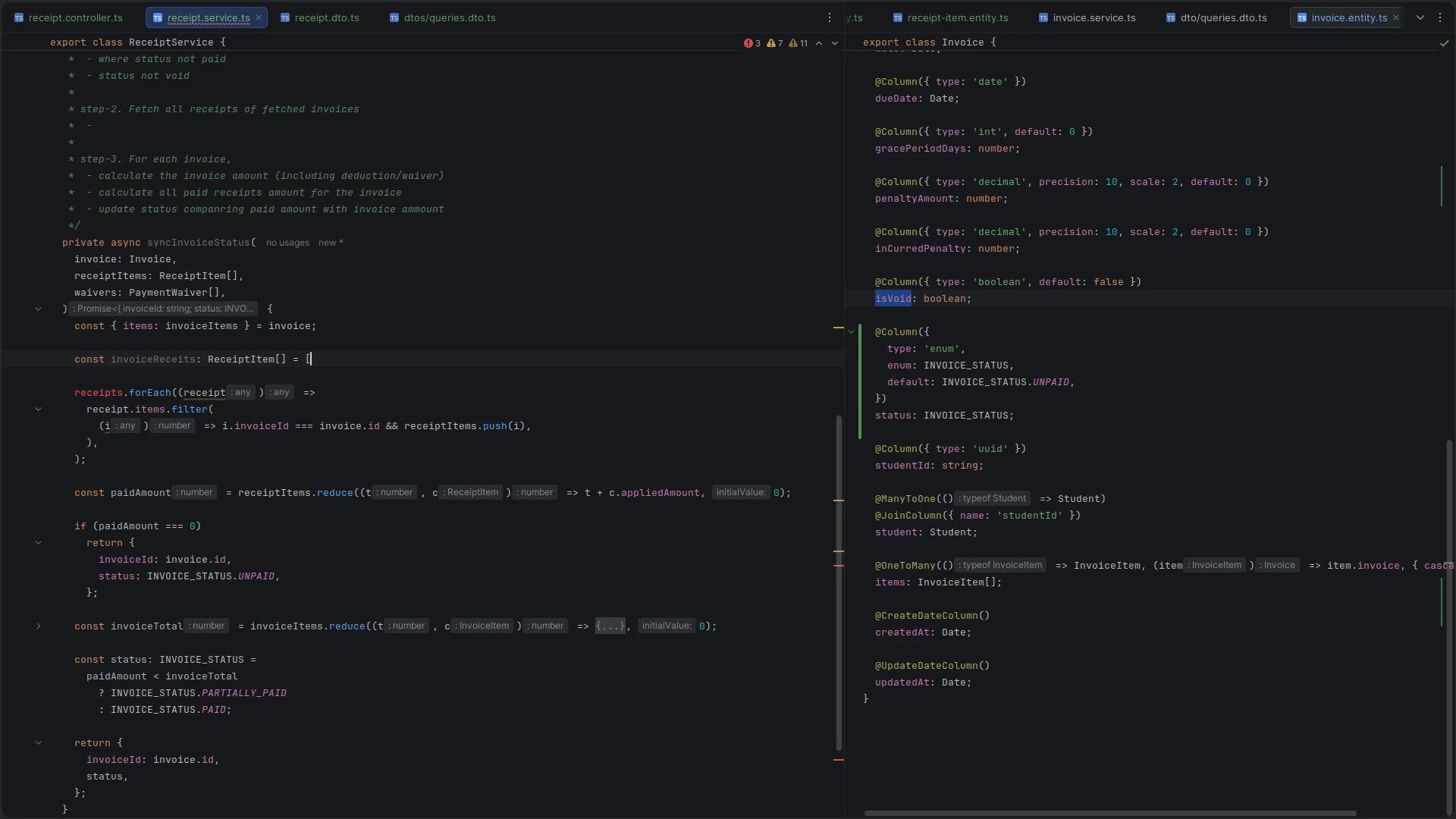 
key(Backspace)
 